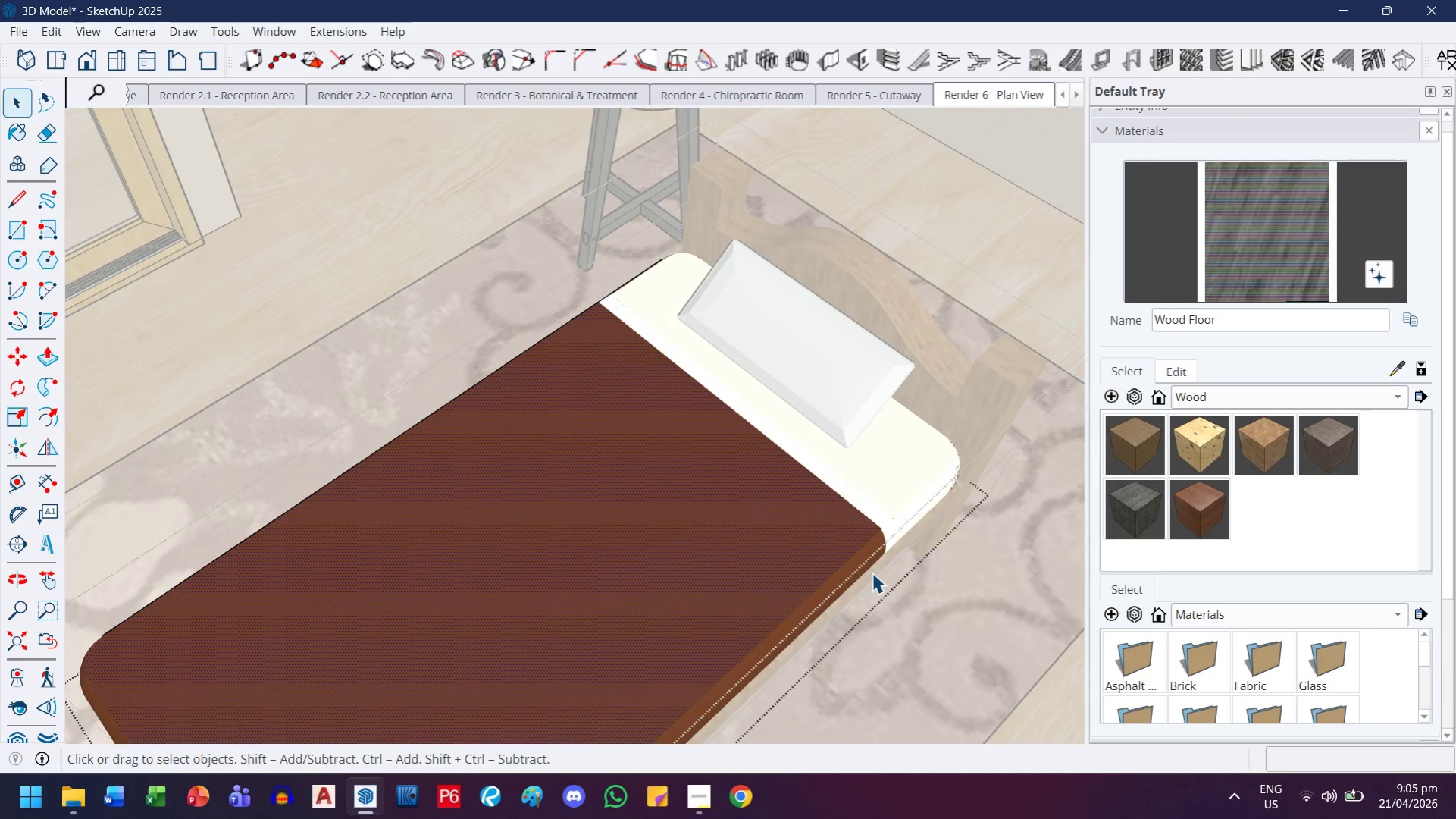 
left_click([863, 566])
 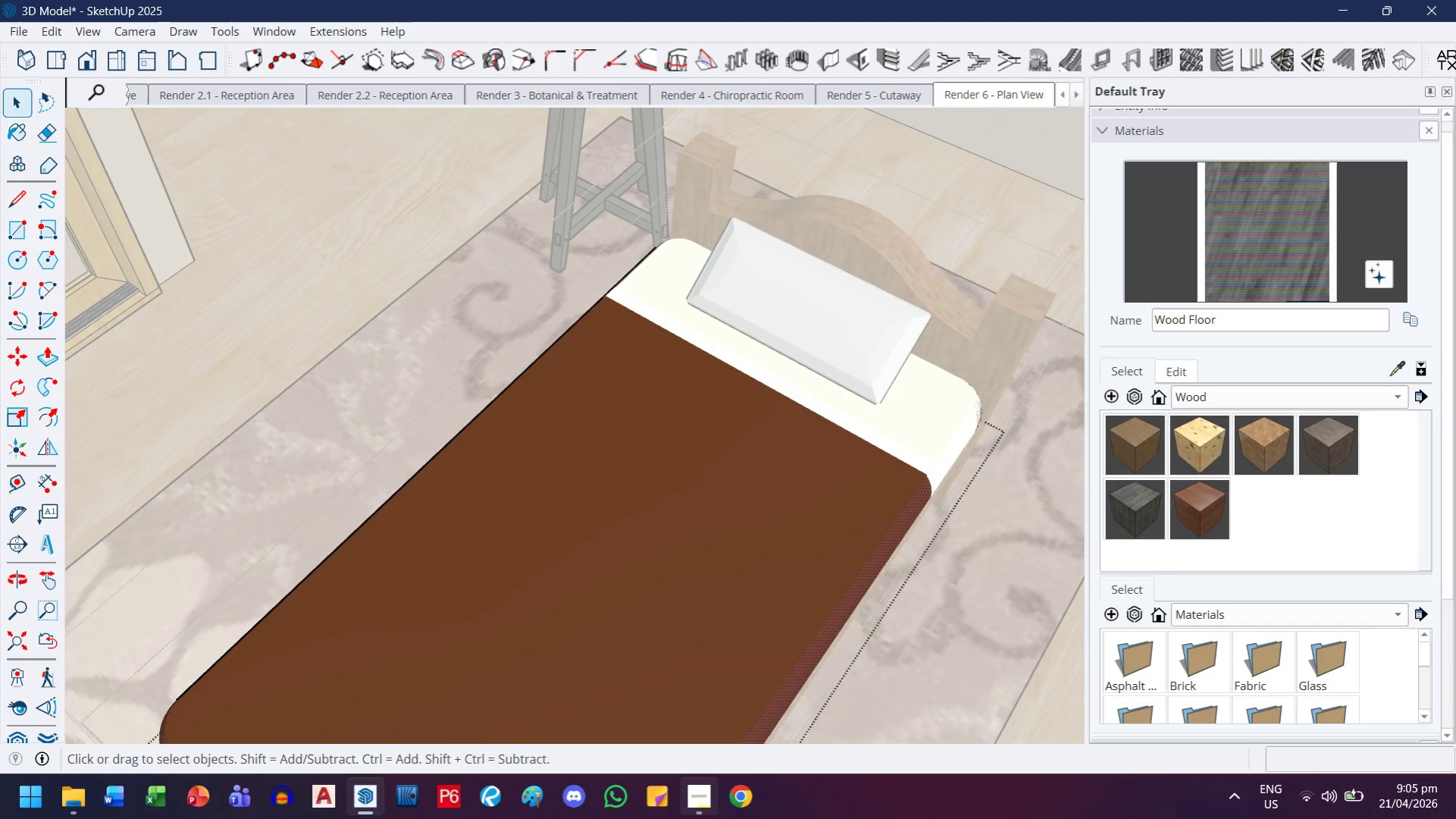 
left_click([743, 802])
 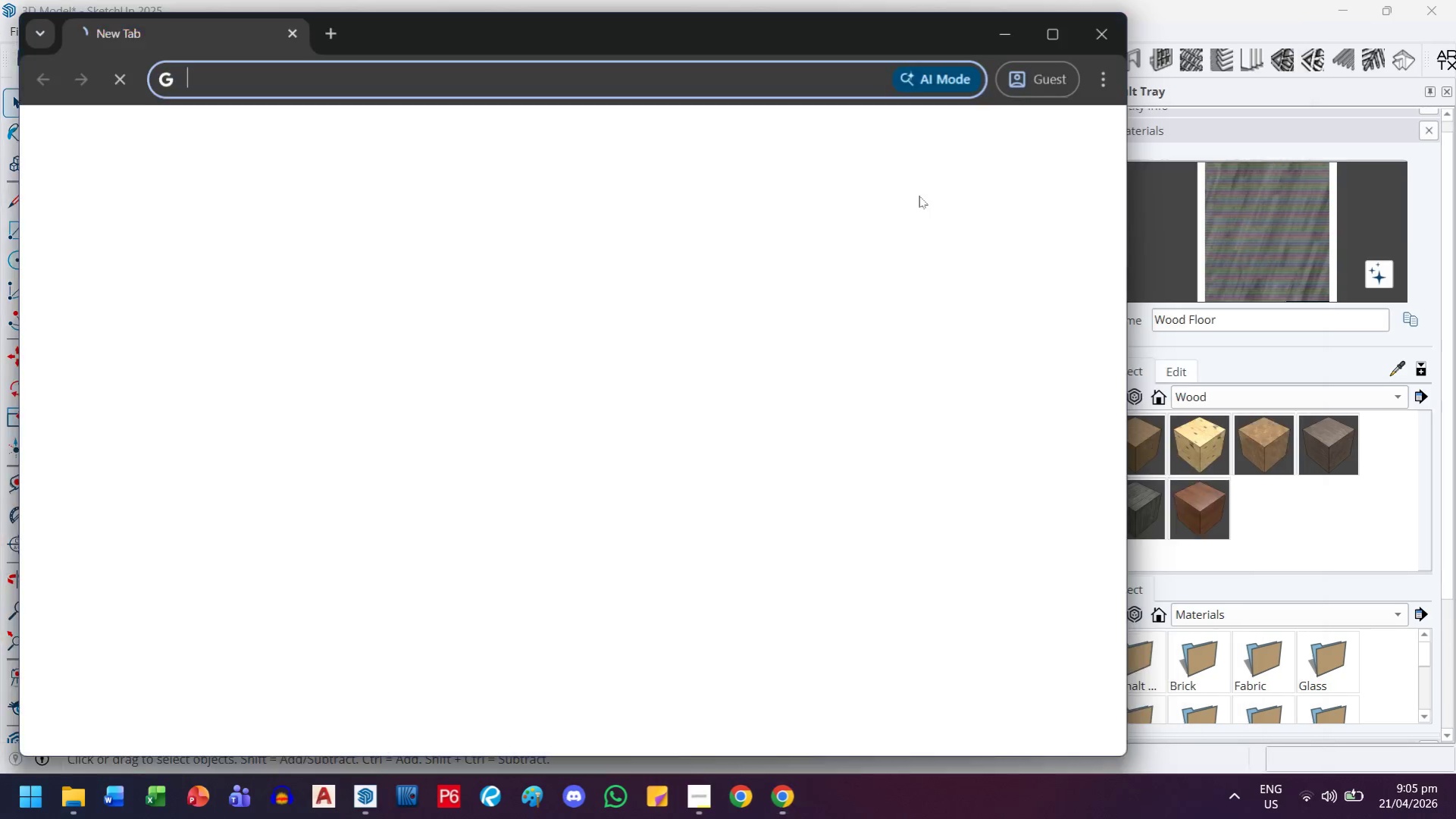 
left_click([1061, 27])
 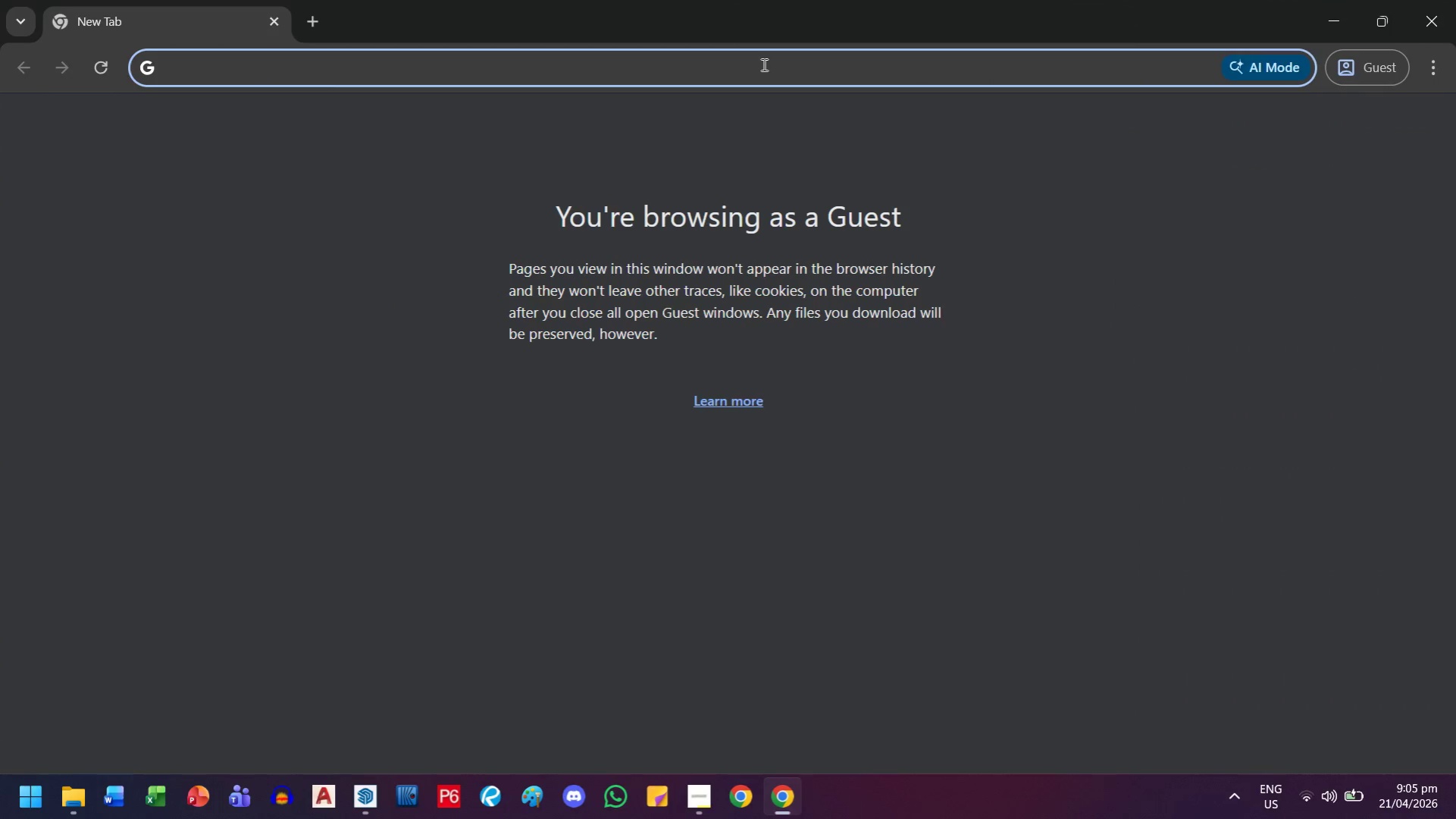 
type(light moe c)
key(Backspace)
key(Backspace)
key(Backspace)
key(Backspace)
key(Backspace)
type(brown colodr code rgb)
 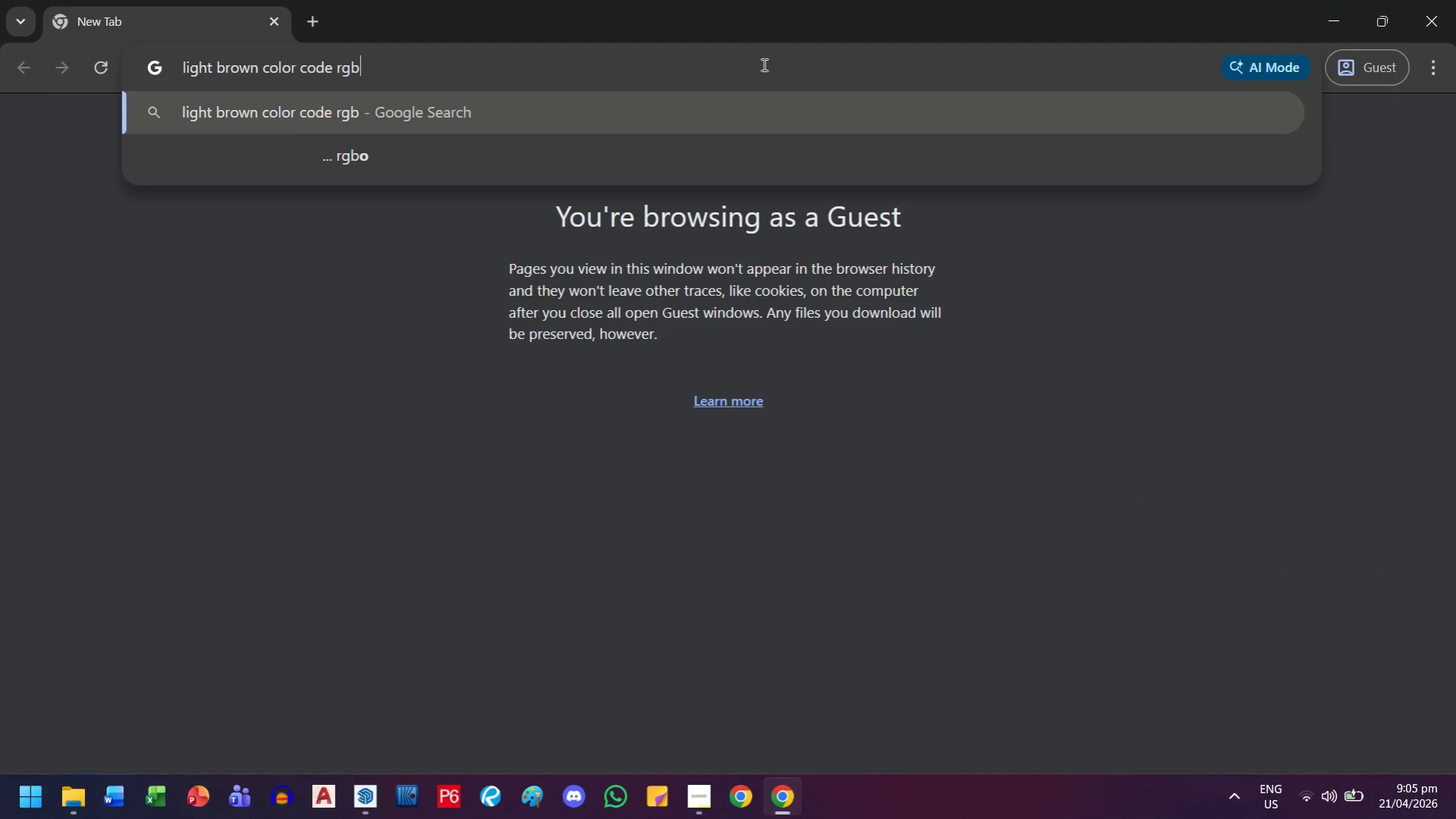 
key(Enter)
 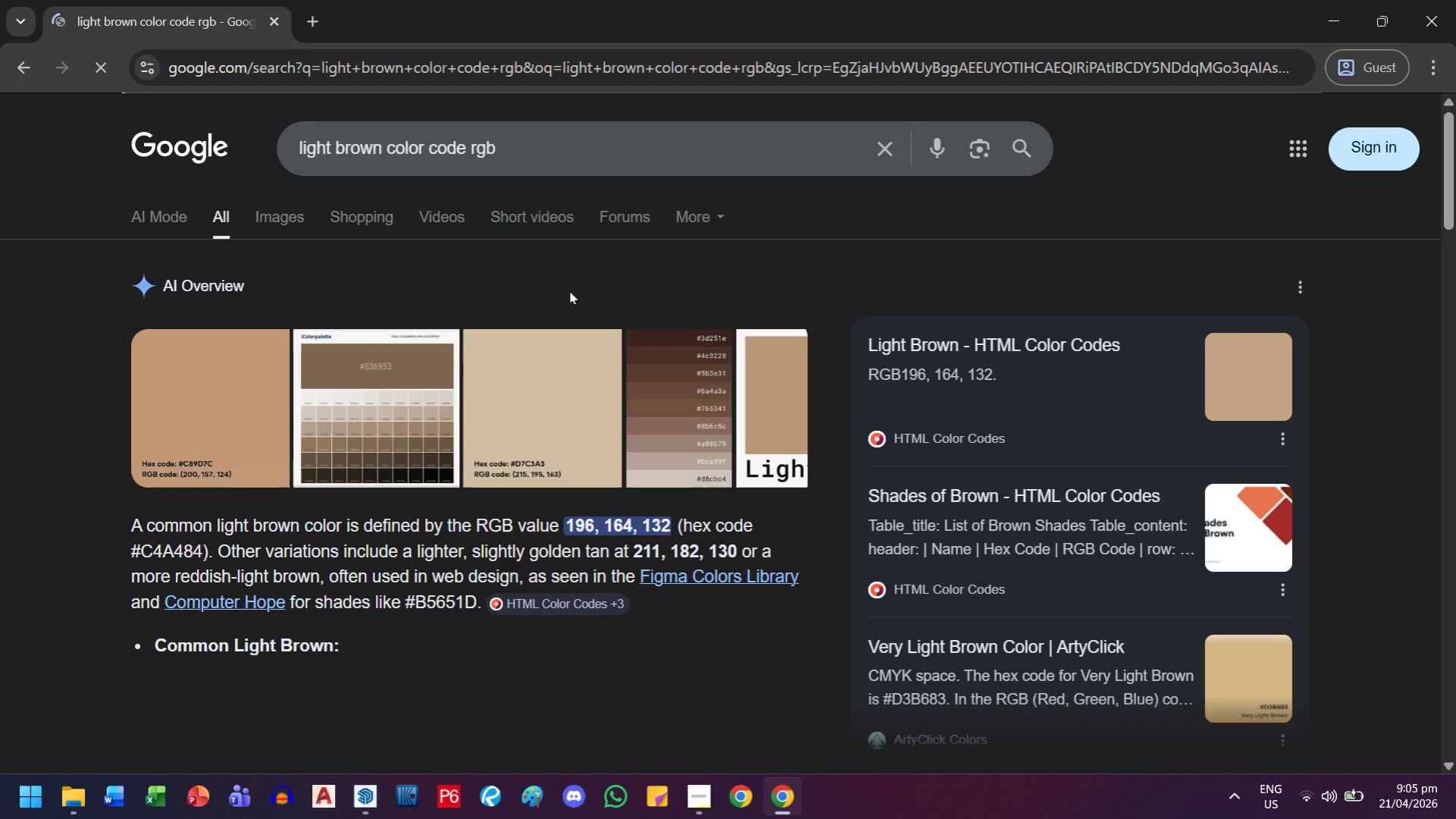 
left_click([274, 215])
 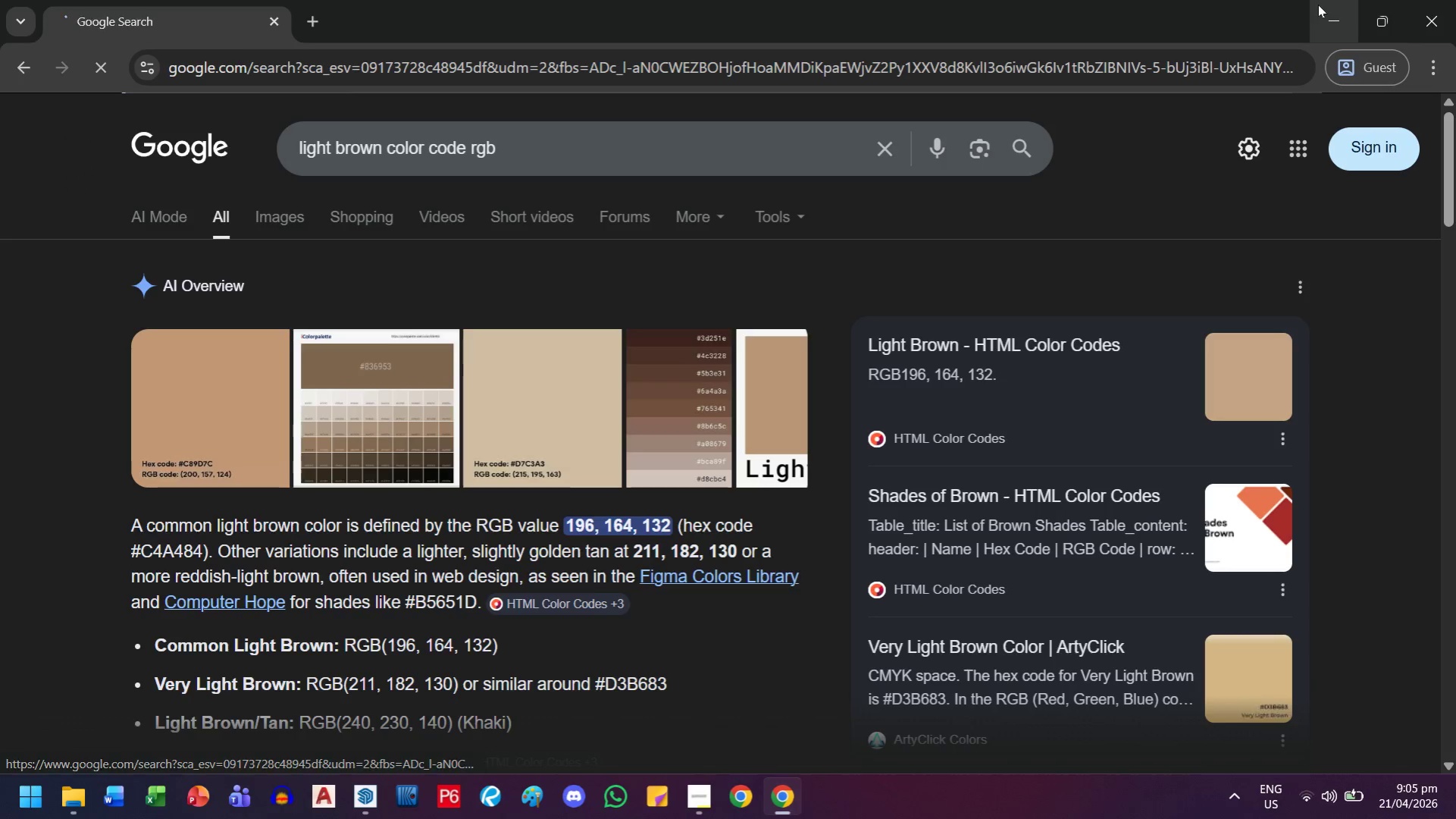 
left_click([1314, 7])
 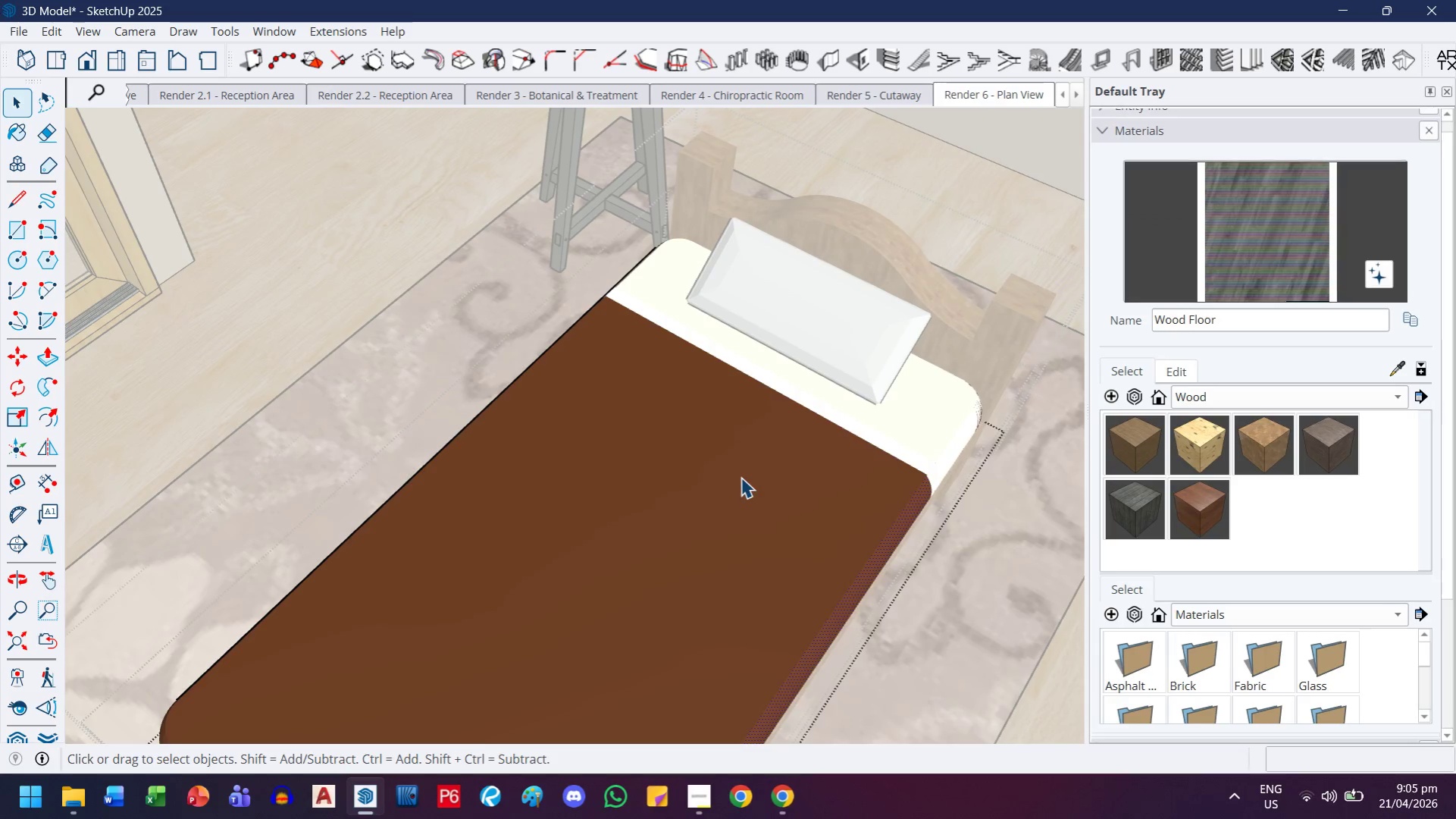 
left_click([728, 528])
 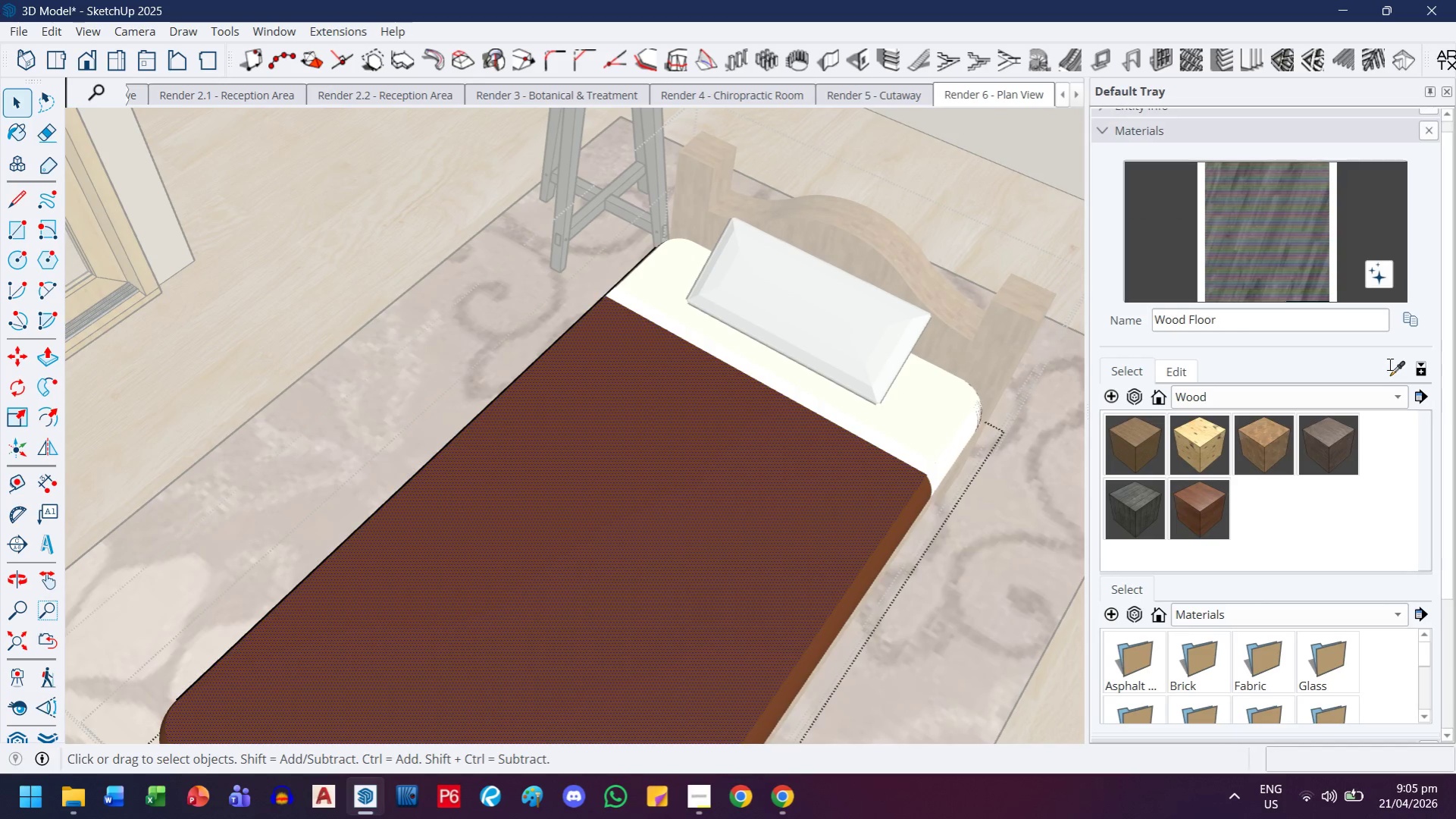 
left_click_drag(start_coordinate=[1400, 364], to_coordinate=[1390, 367])
 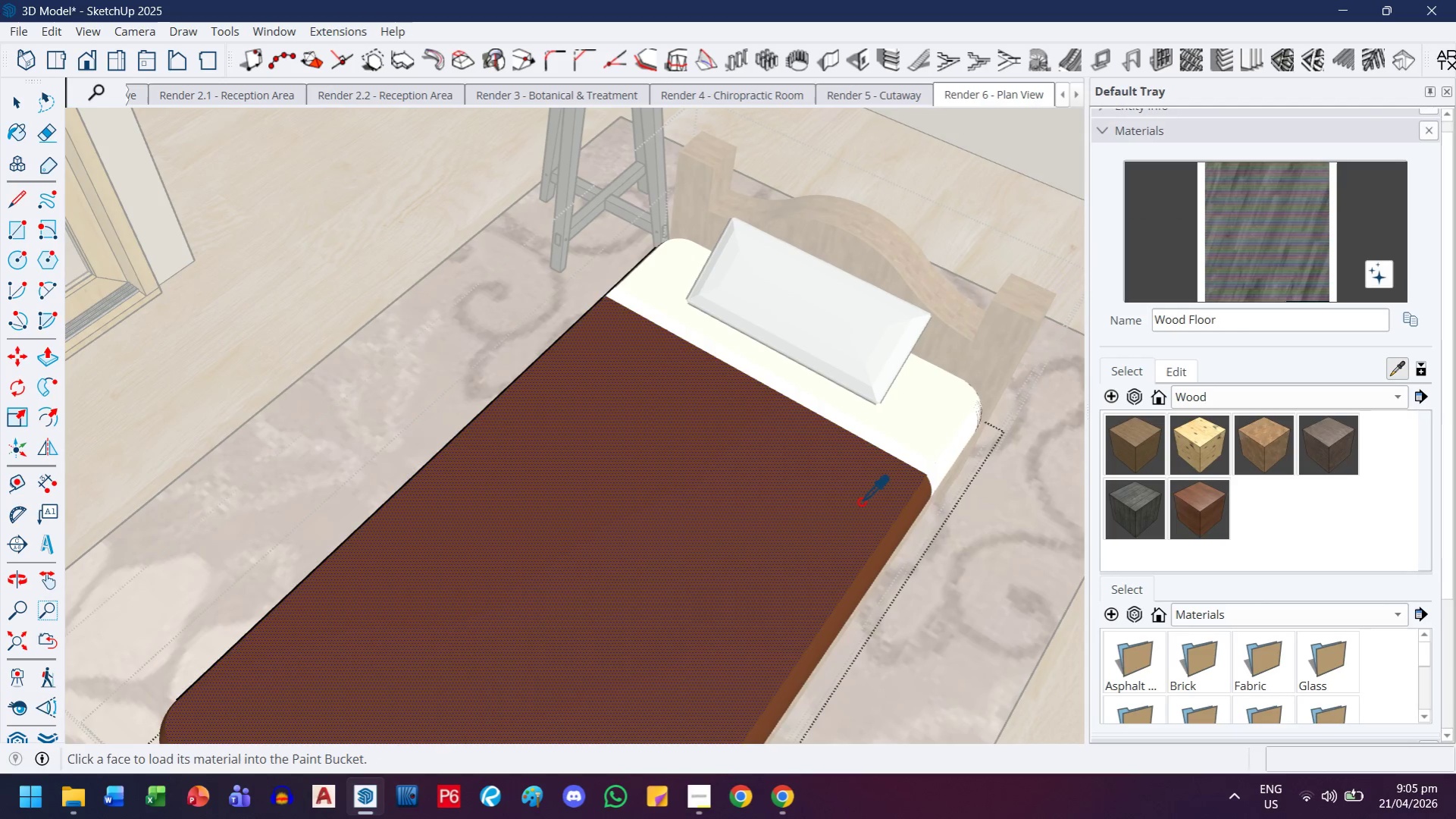 
left_click([860, 502])
 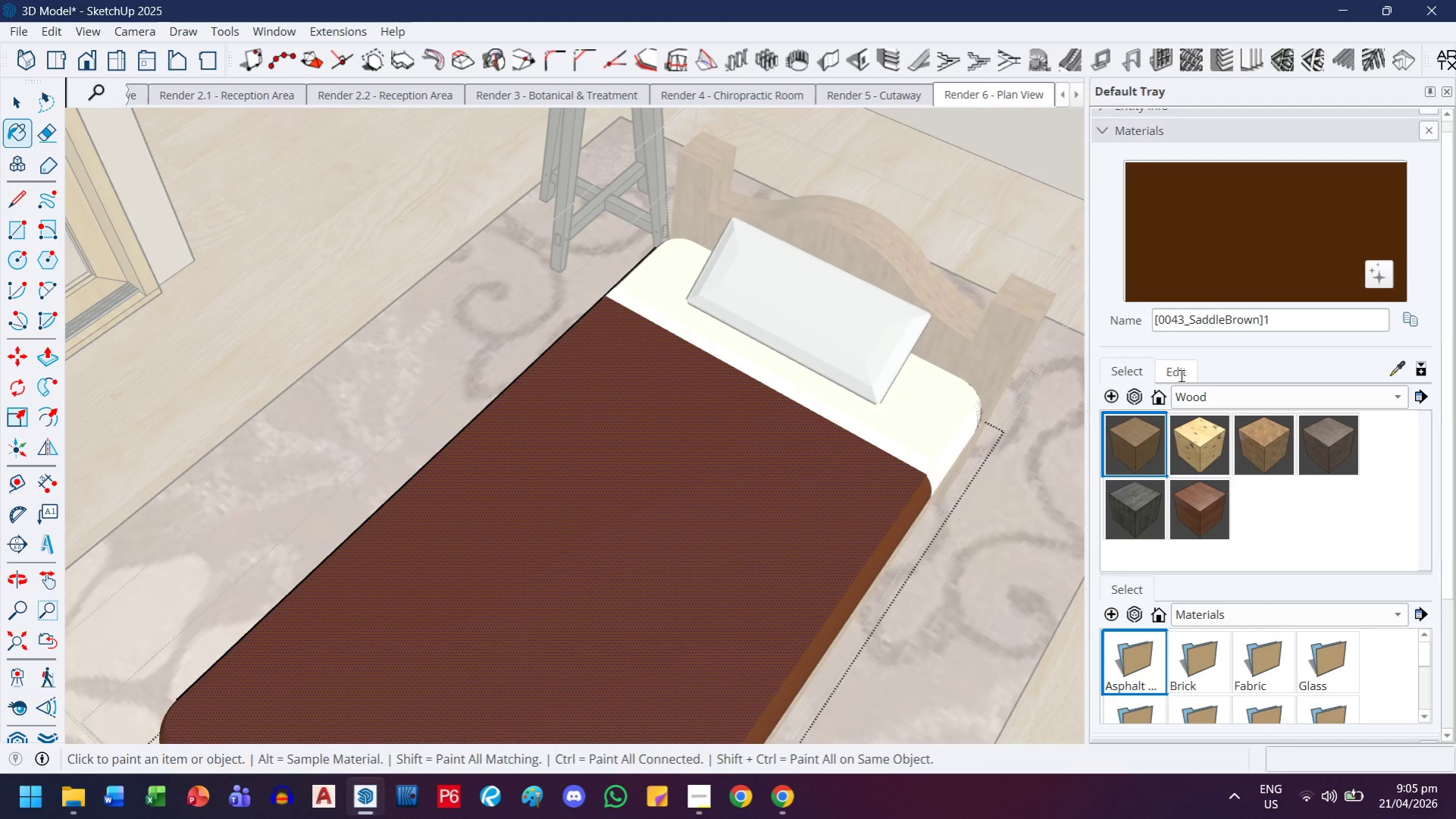 
left_click([1179, 375])
 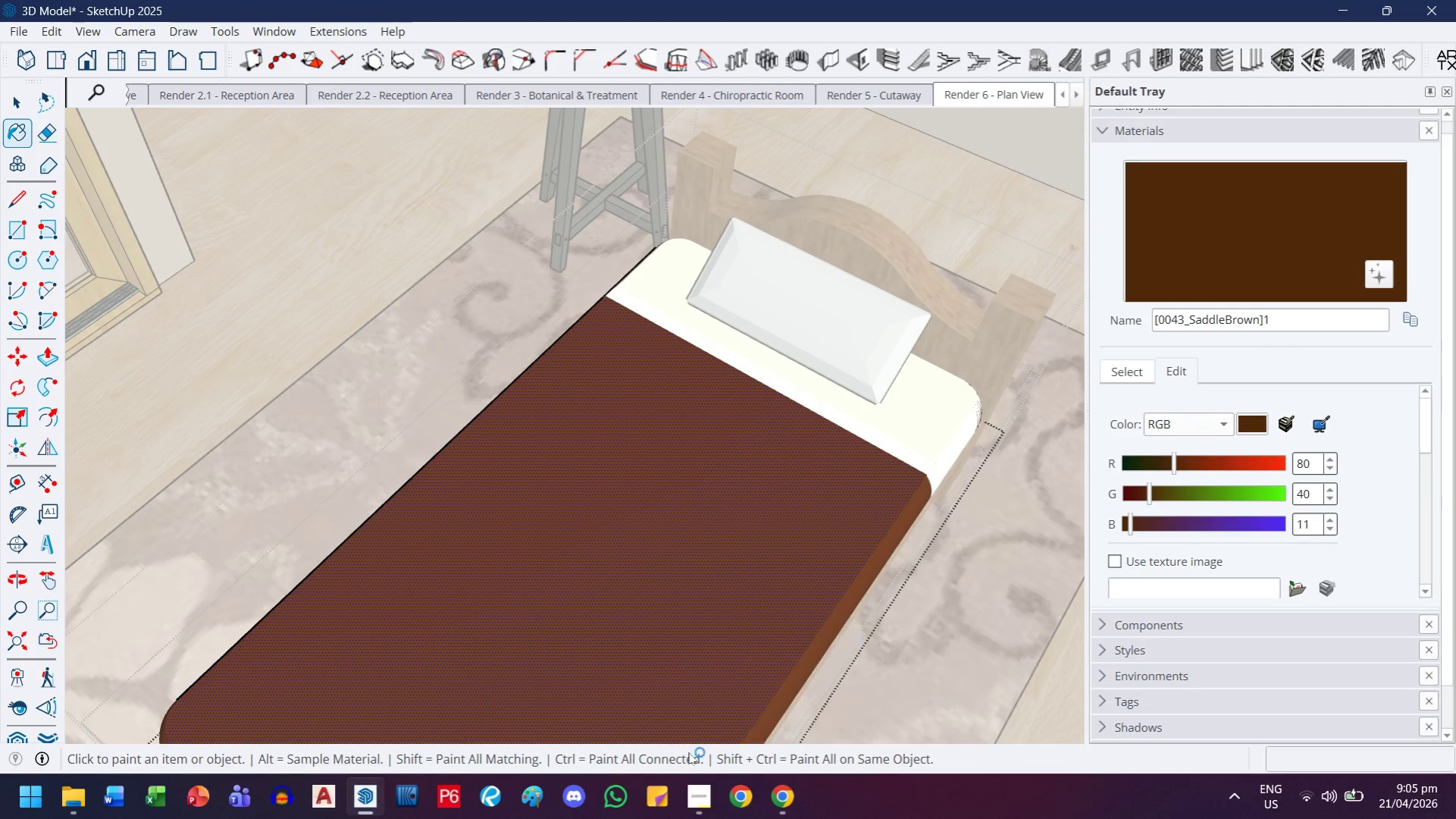 
left_click([787, 803])
 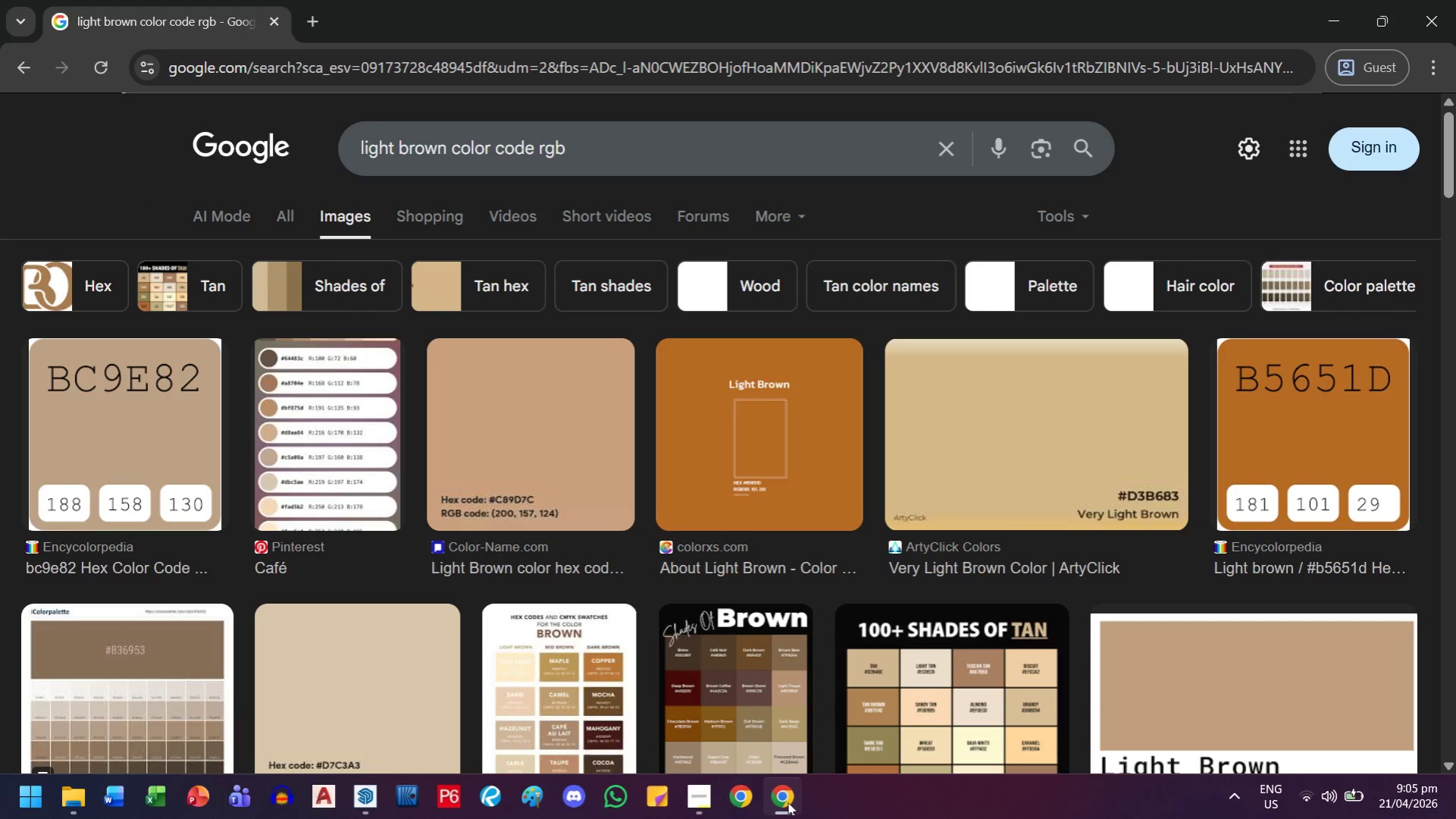 
left_click([787, 802])
 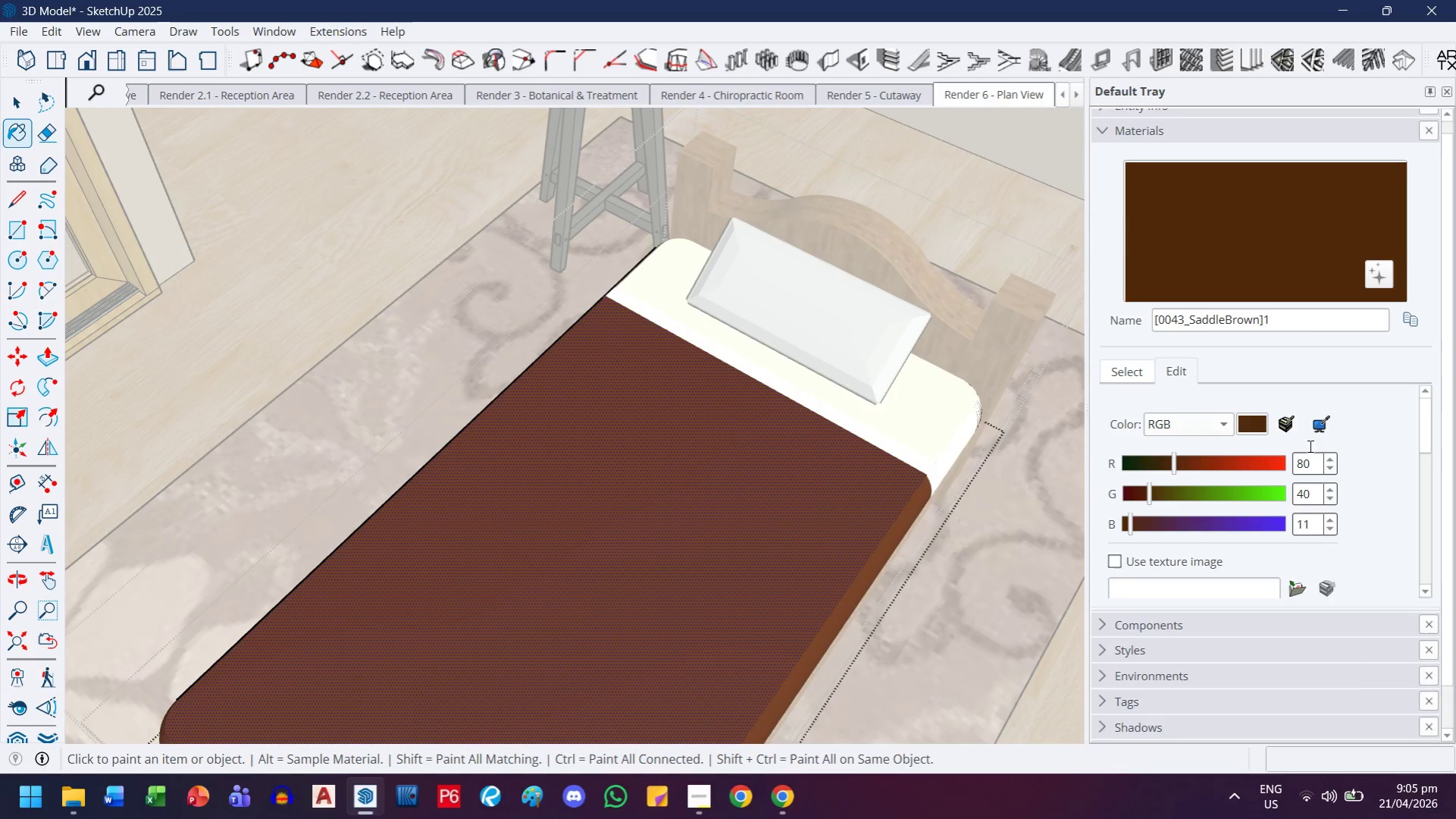 
left_click_drag(start_coordinate=[1318, 459], to_coordinate=[1276, 469])
 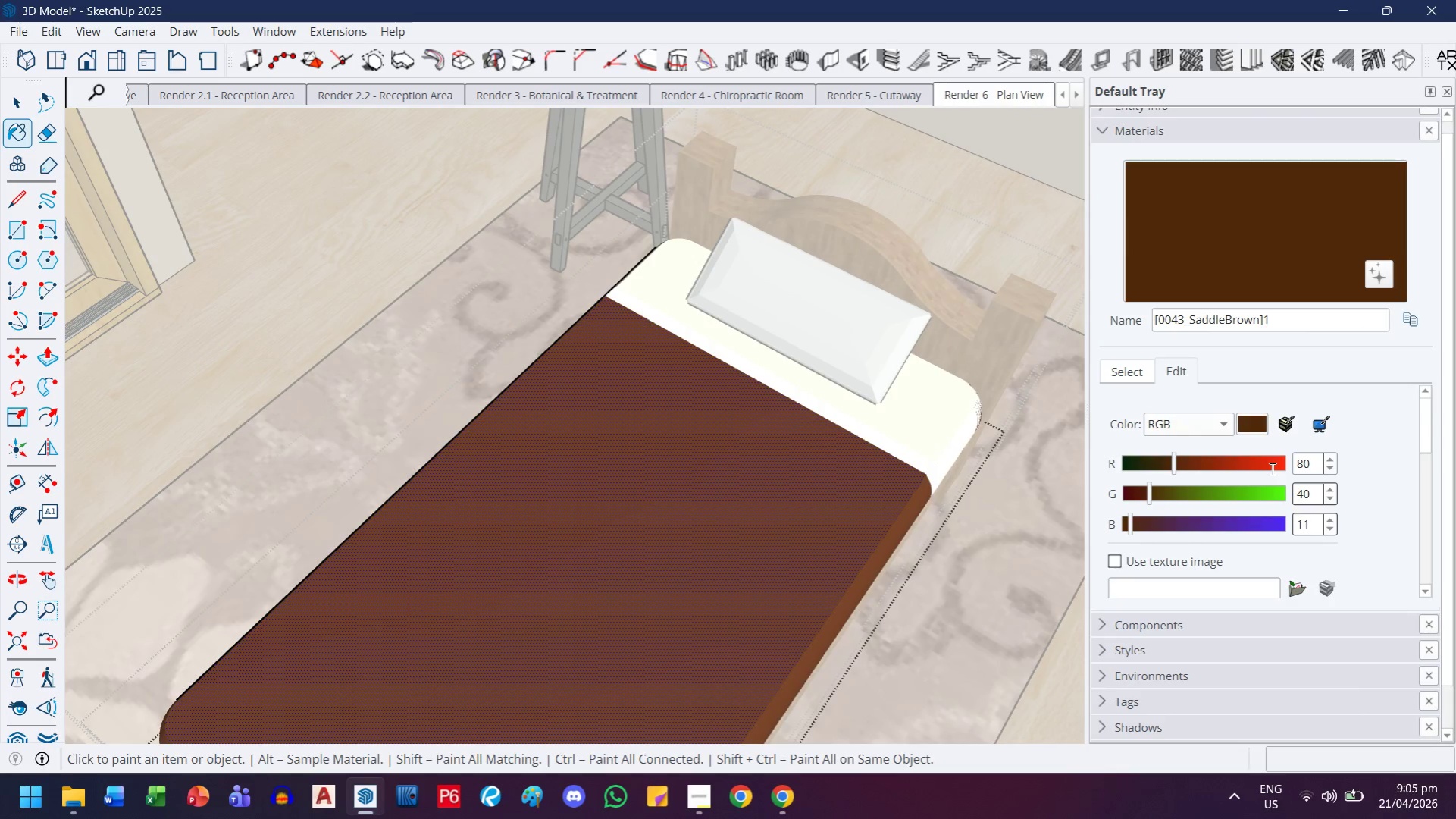 
type(188)
key(Backspace)
key(Backspace)
type(188)
 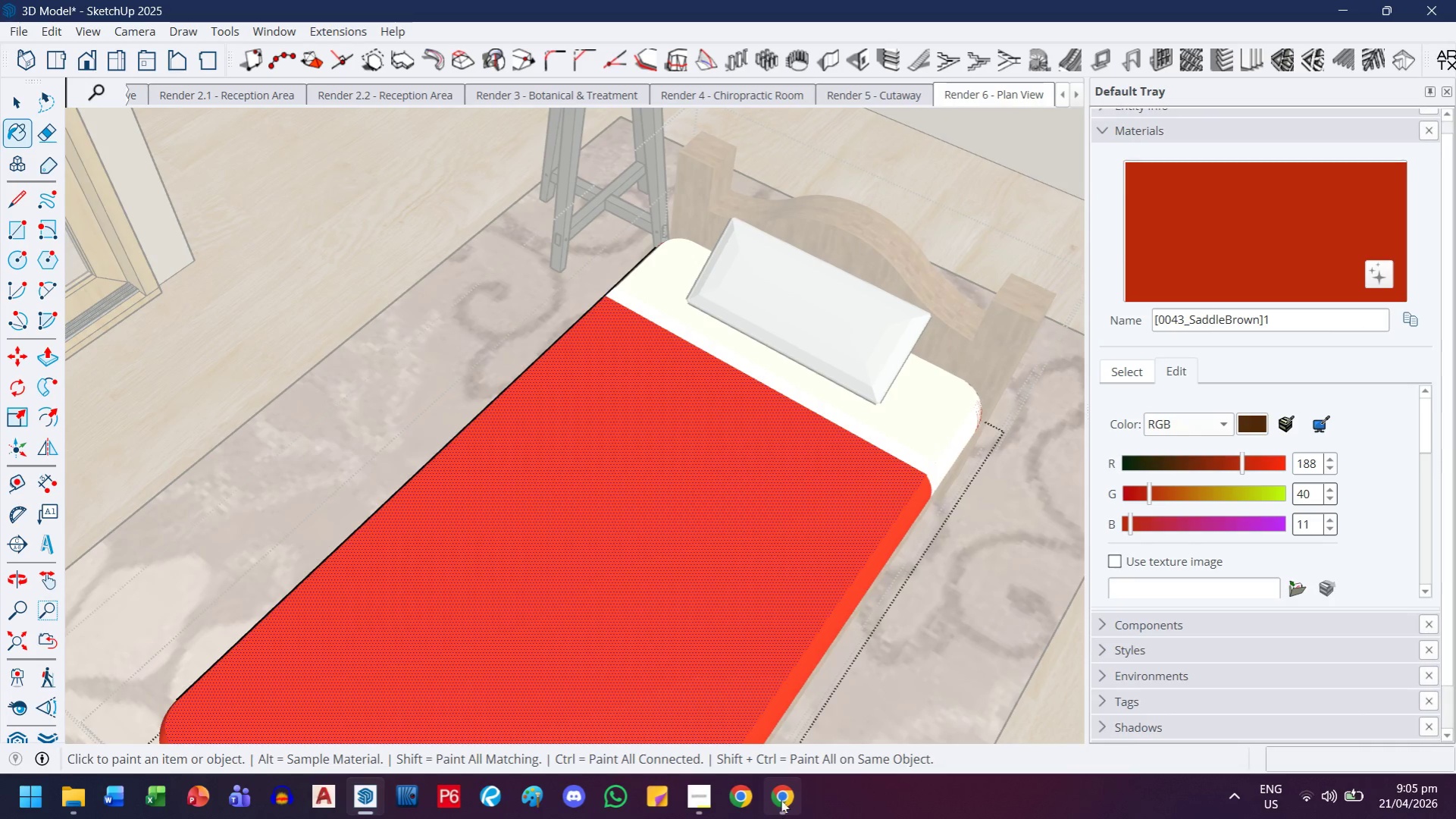 
left_click([781, 799])
 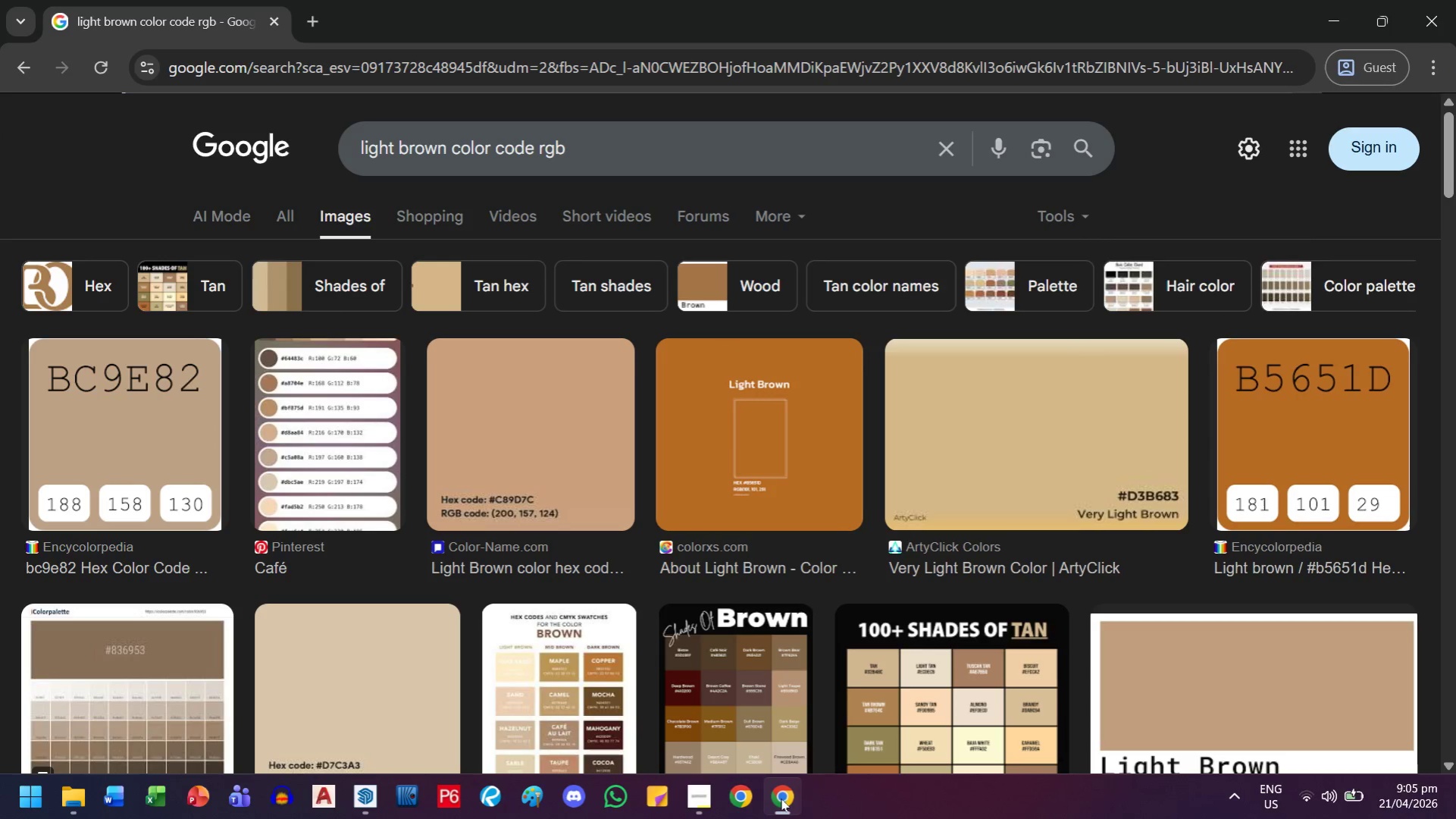 
left_click([781, 799])
 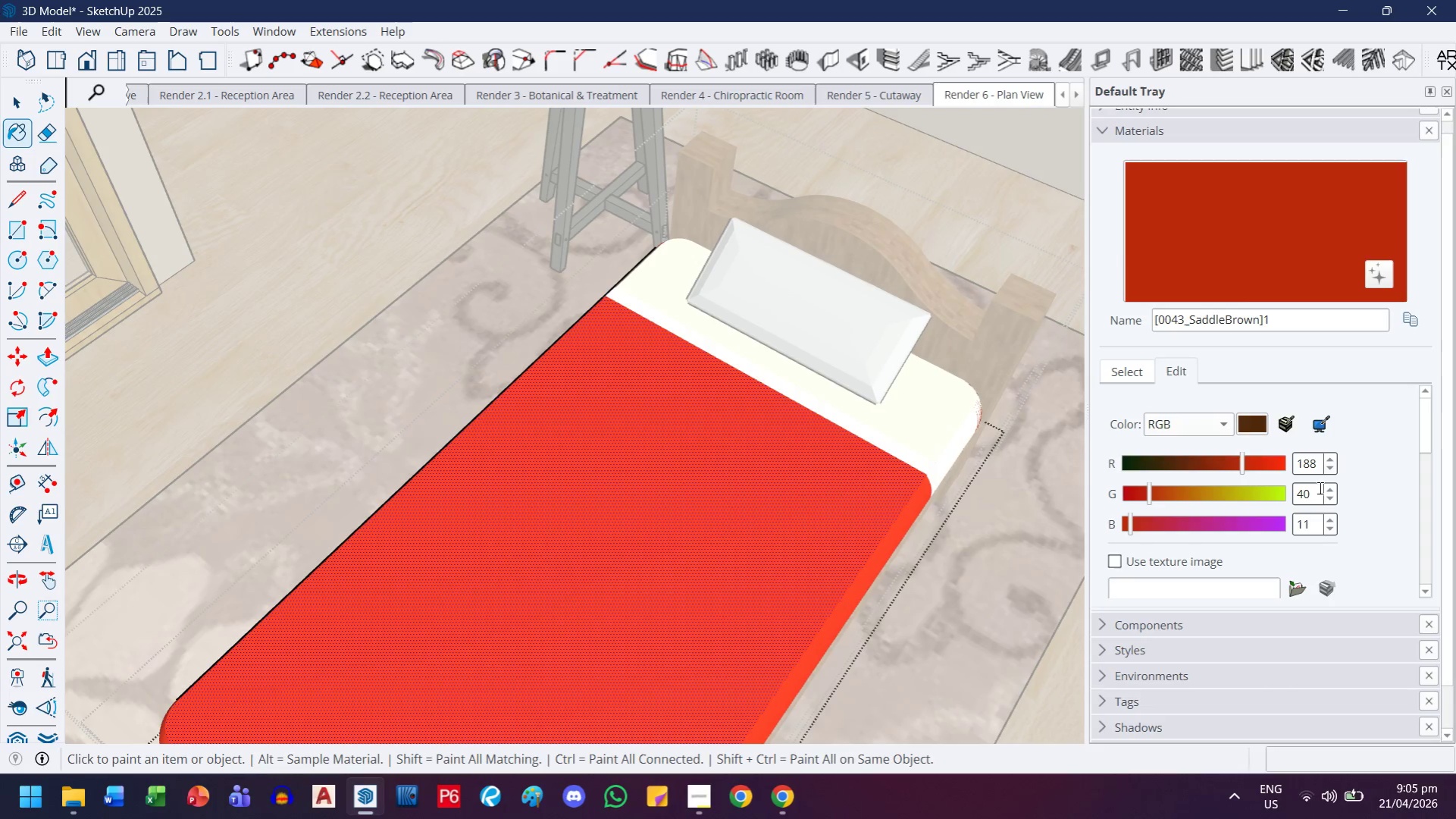 
left_click_drag(start_coordinate=[1317, 488], to_coordinate=[1260, 495])
 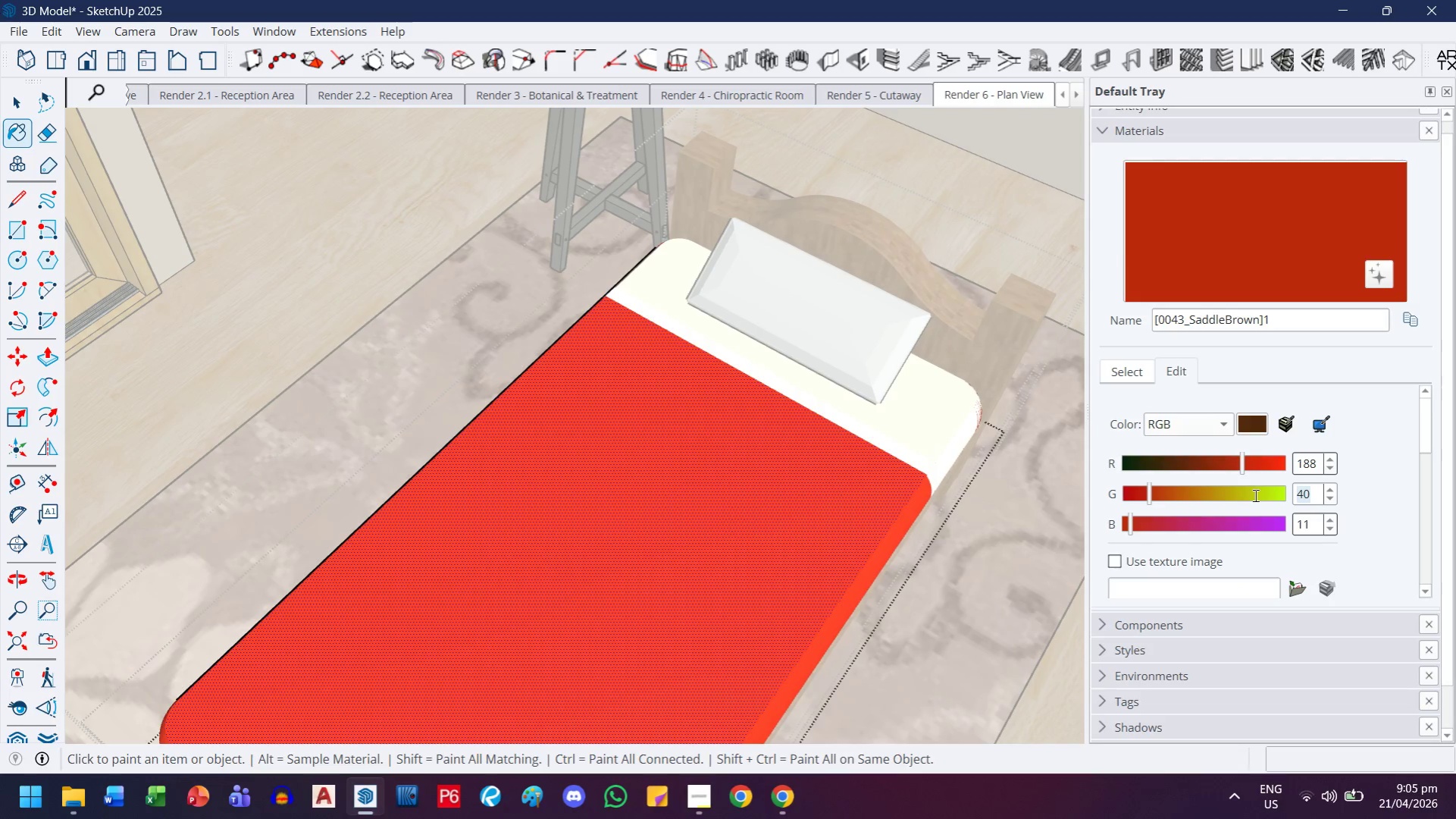 
type(158)
key(Tab)
 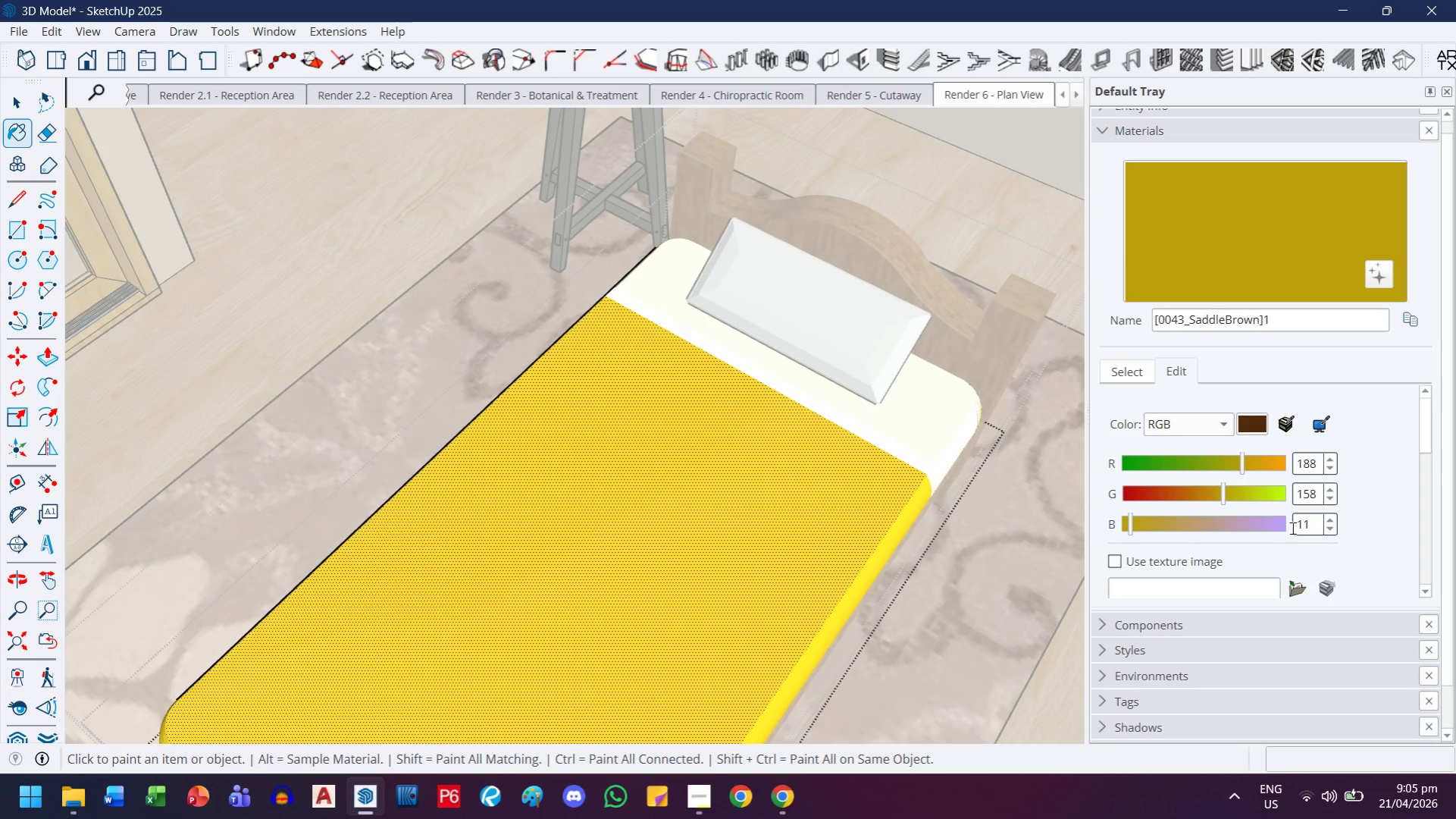 
left_click([1304, 529])
 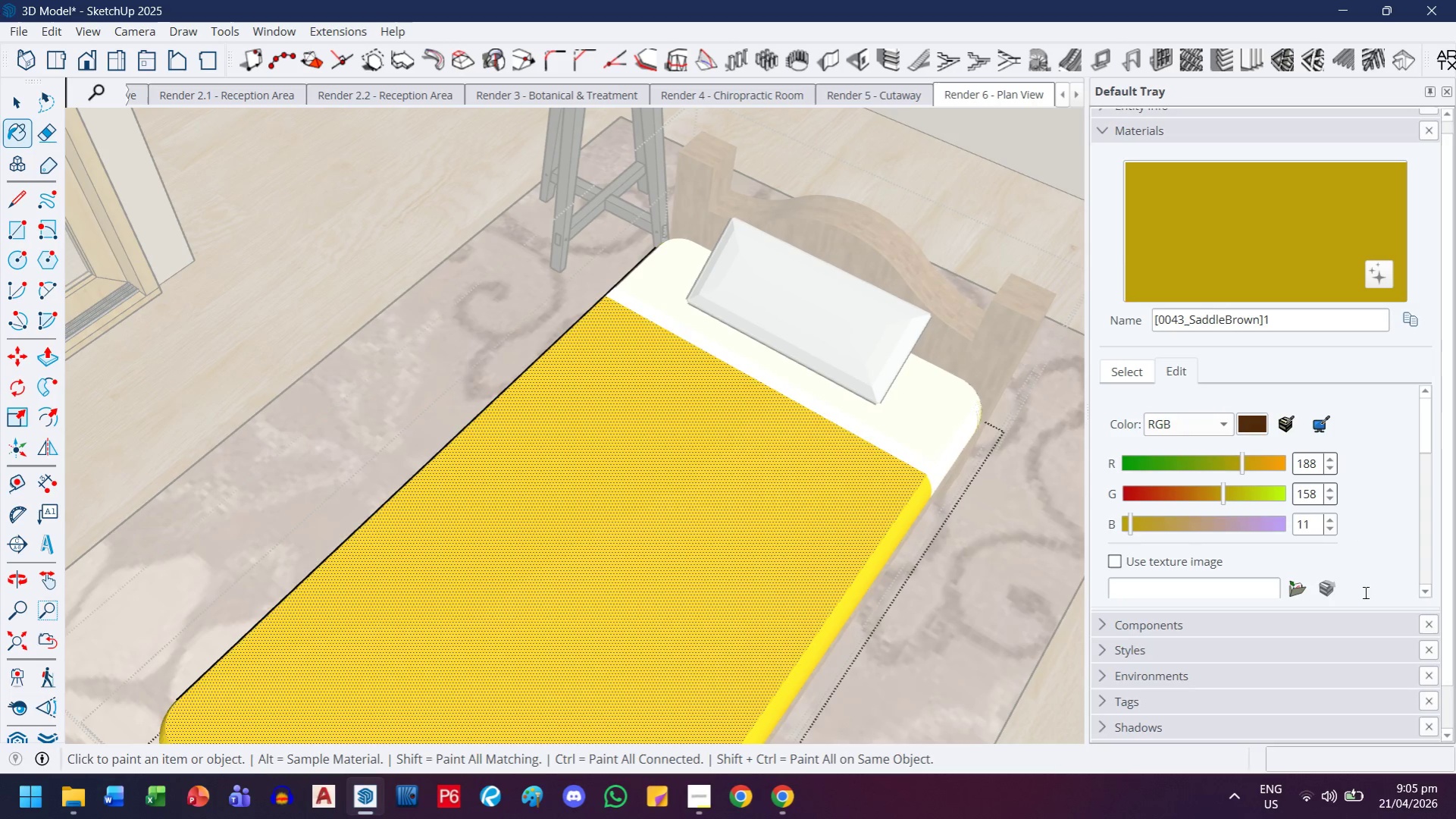 
type([Delete]30)
 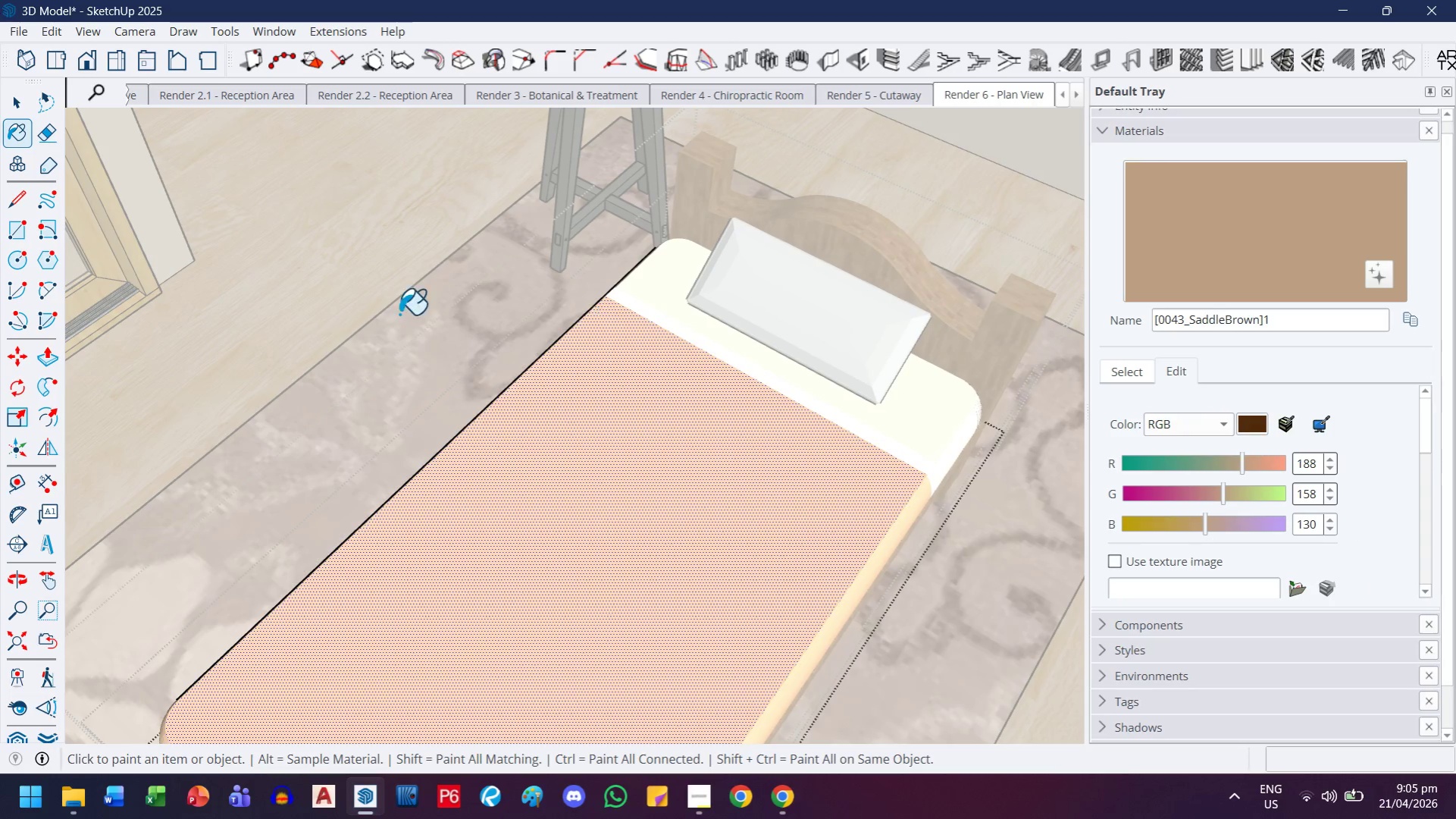 
left_click([6, 102])
 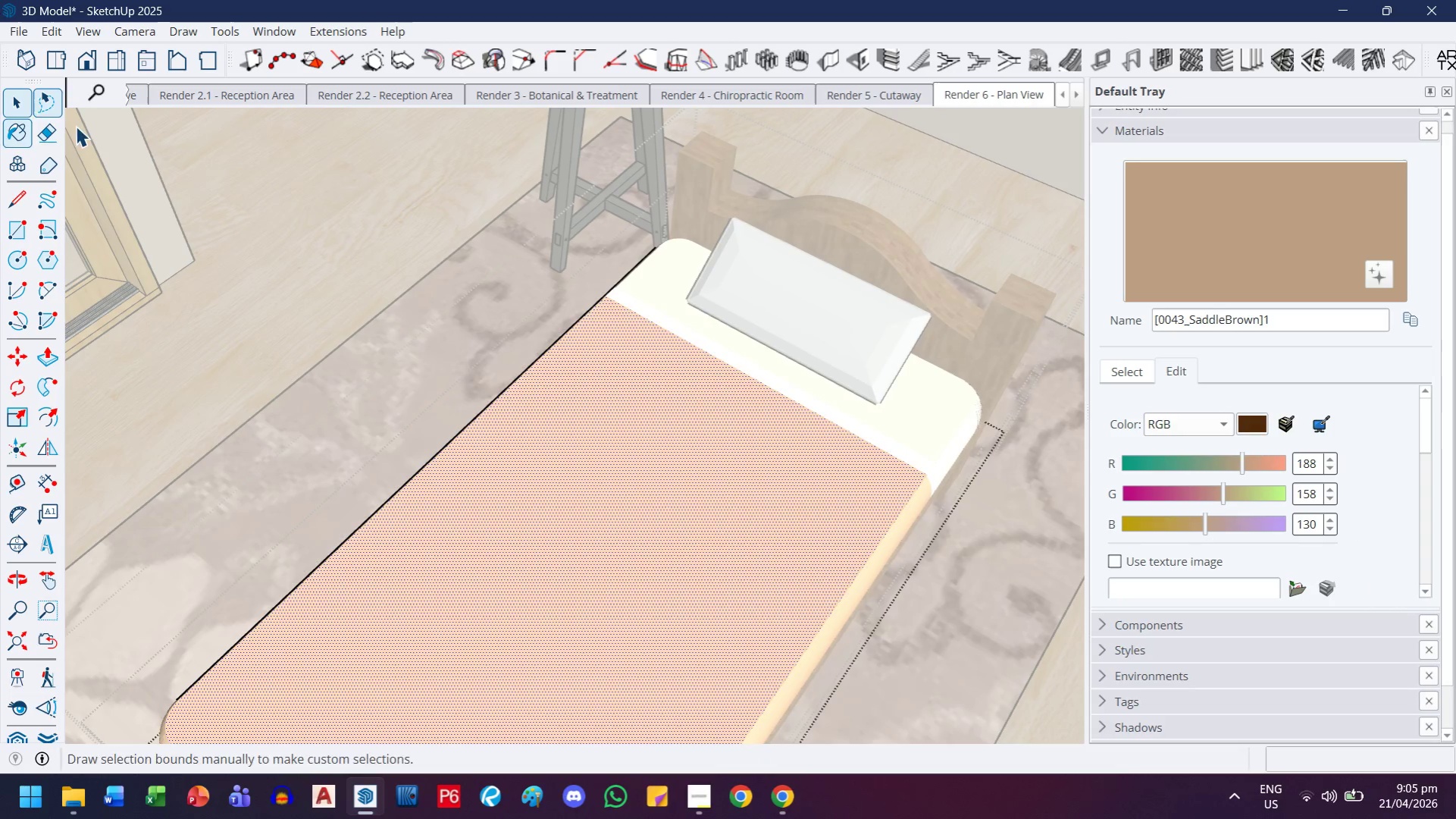 
key(Escape)
 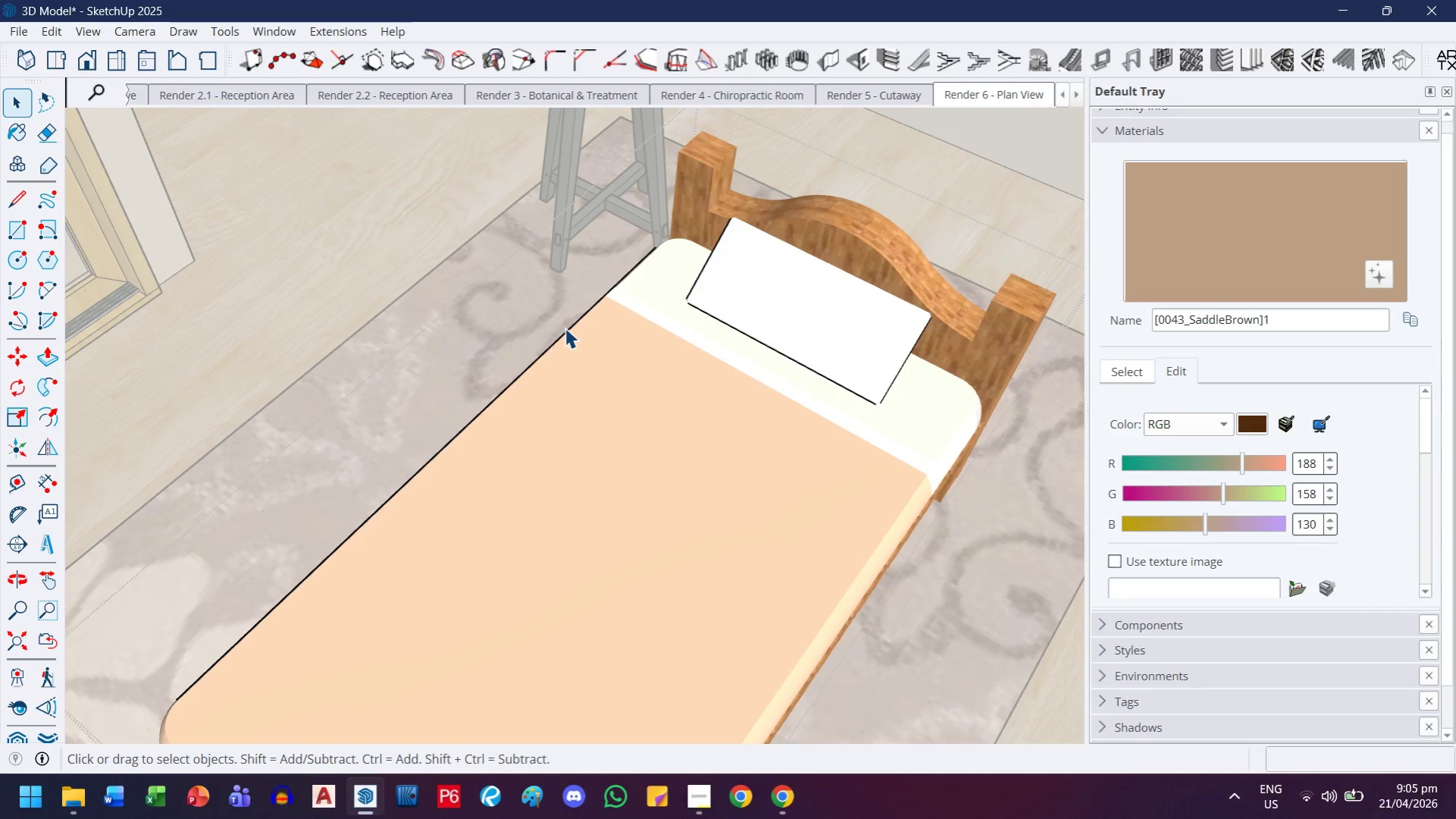 
key(Escape)
 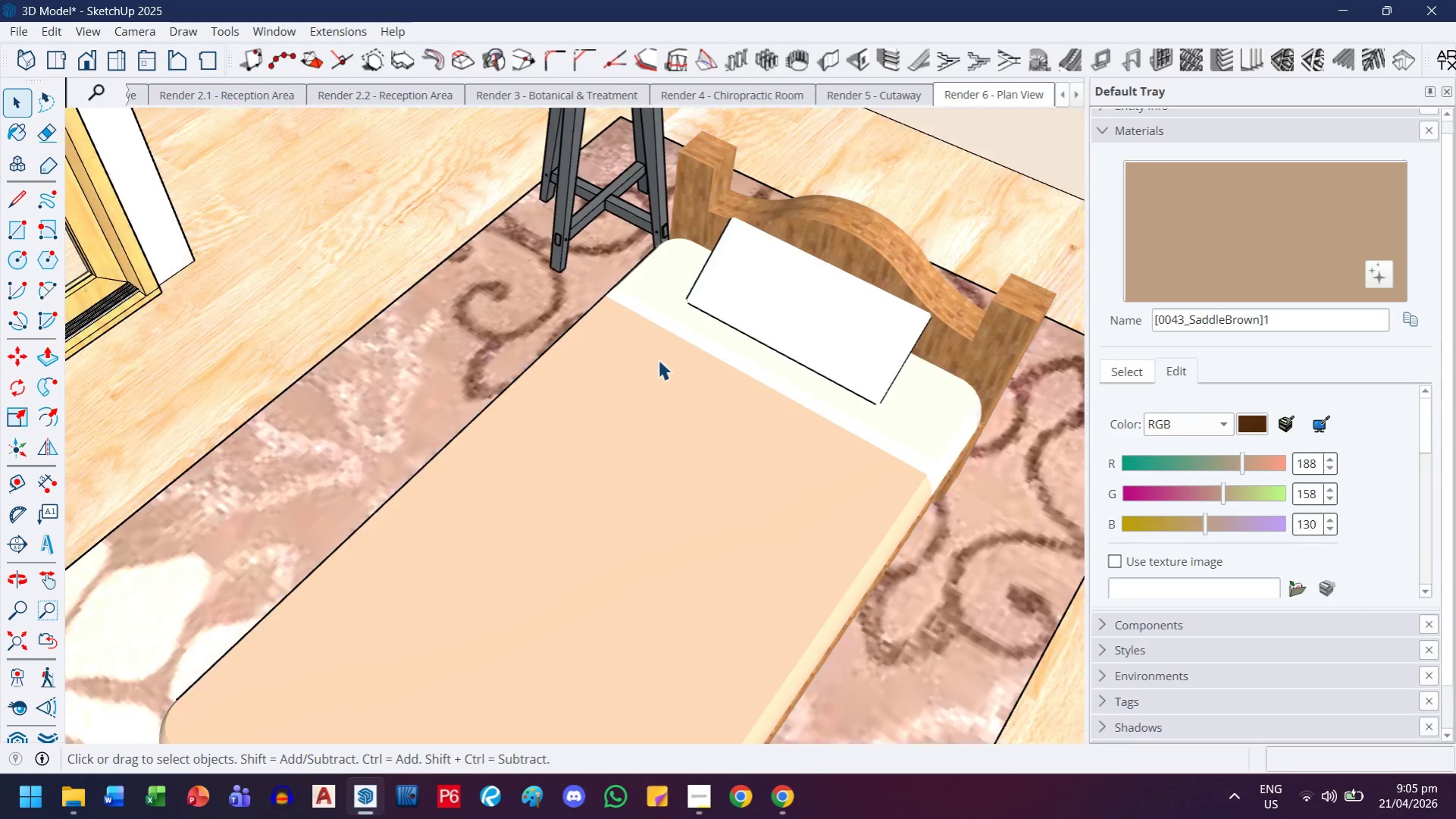 
key(Escape)
 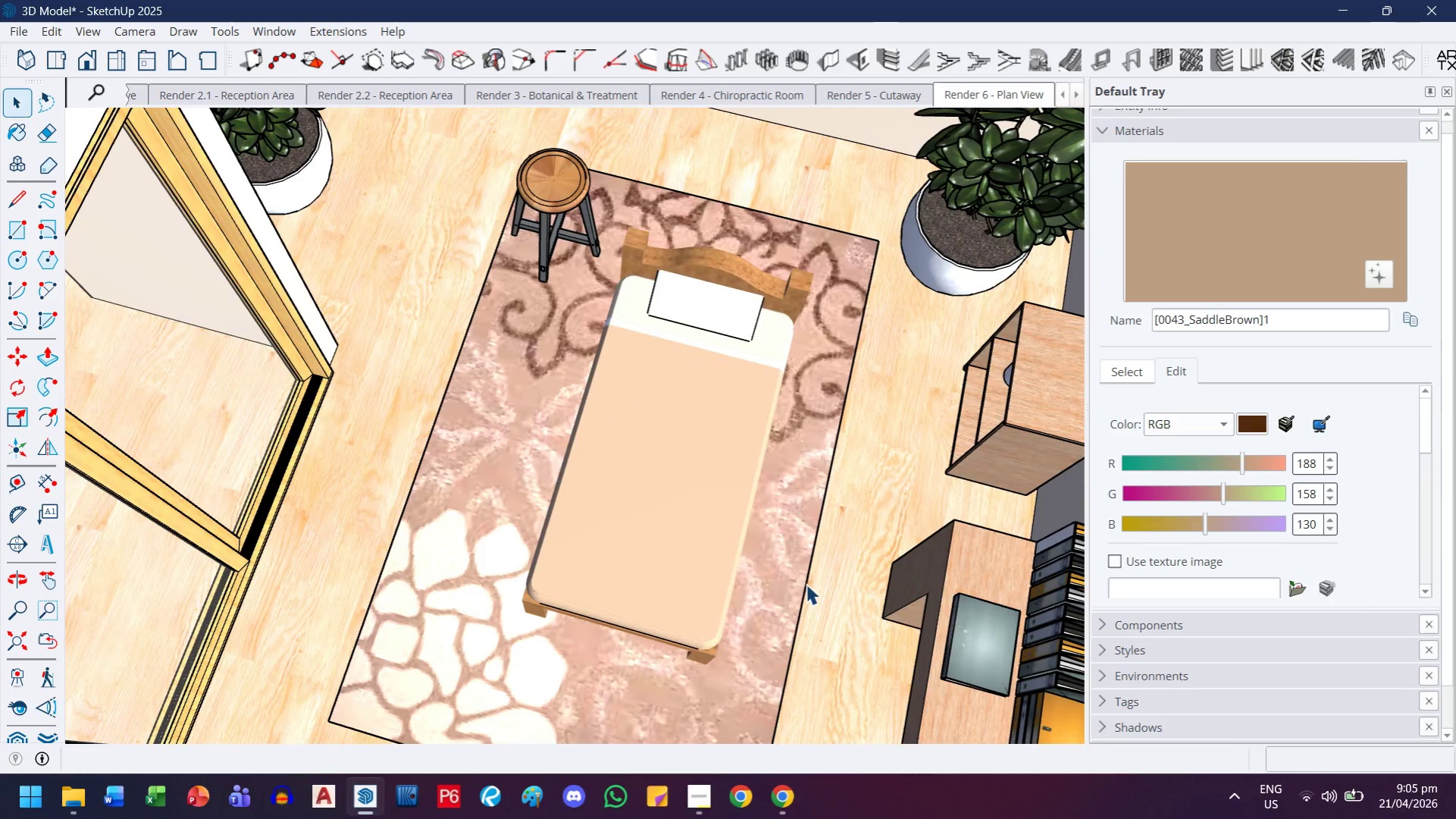 
scroll: coordinate [622, 477], scroll_direction: down, amount: 11.0
 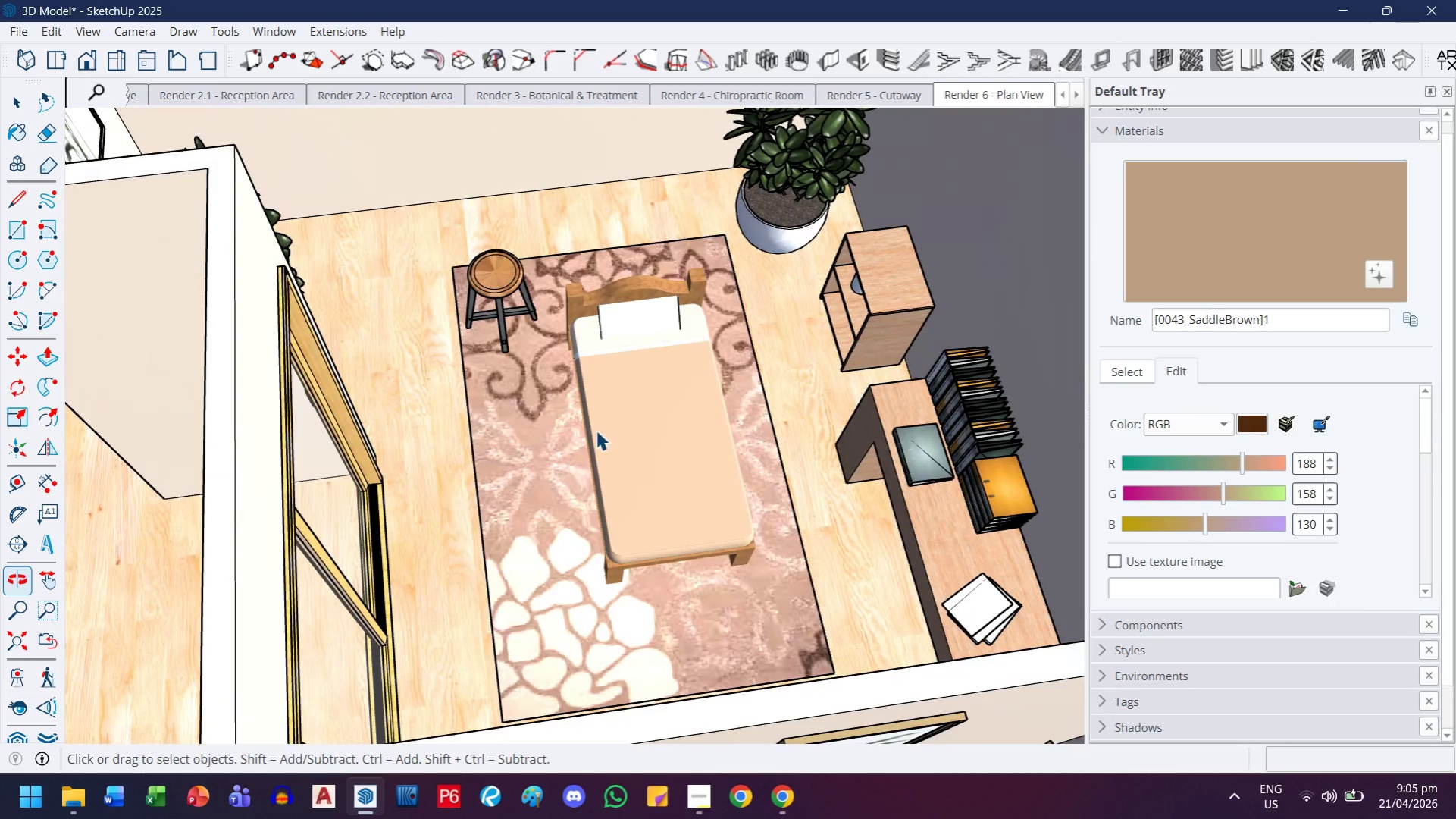 
scroll: coordinate [574, 419], scroll_direction: up, amount: 6.0
 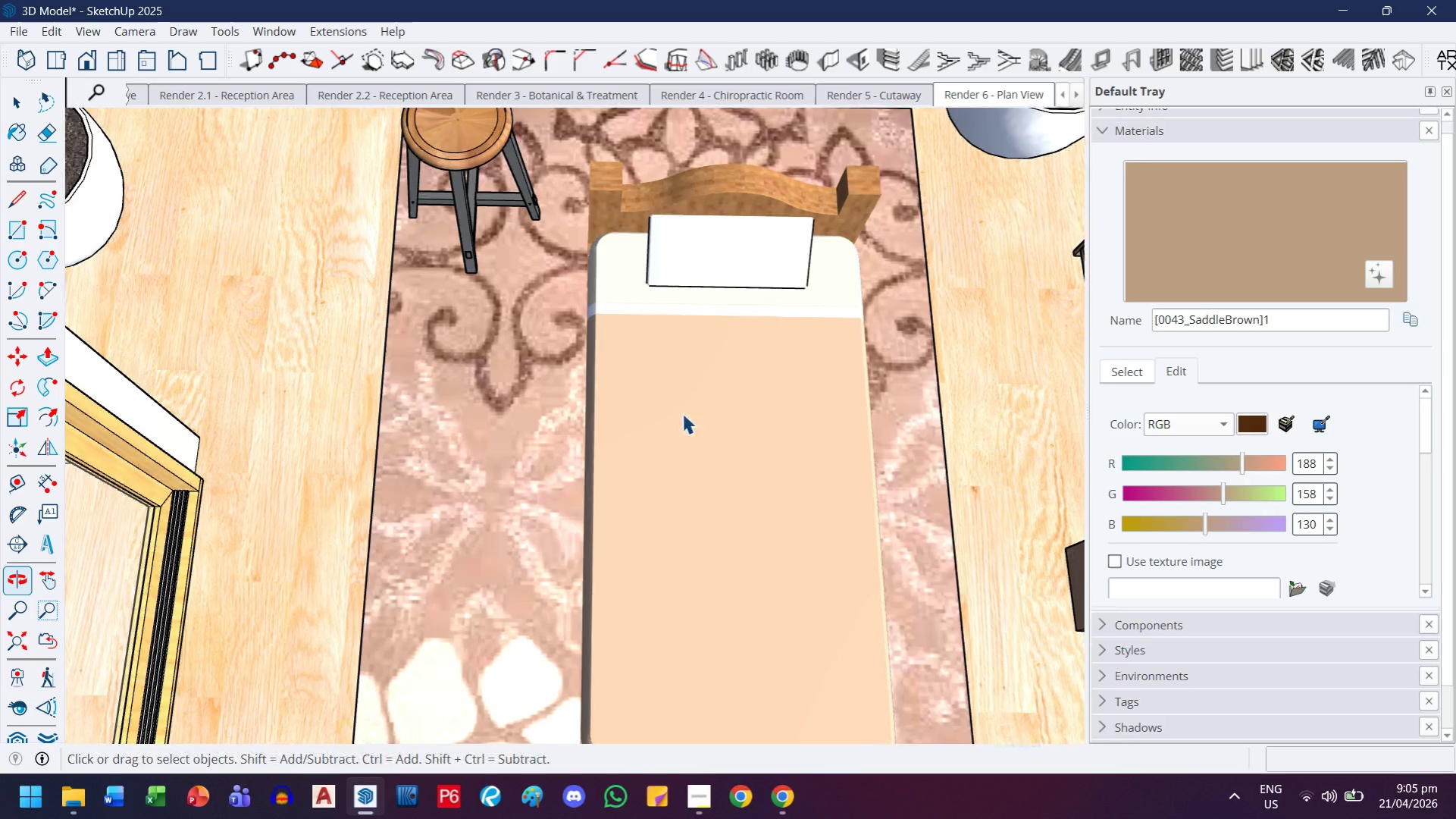 
left_click([747, 259])
 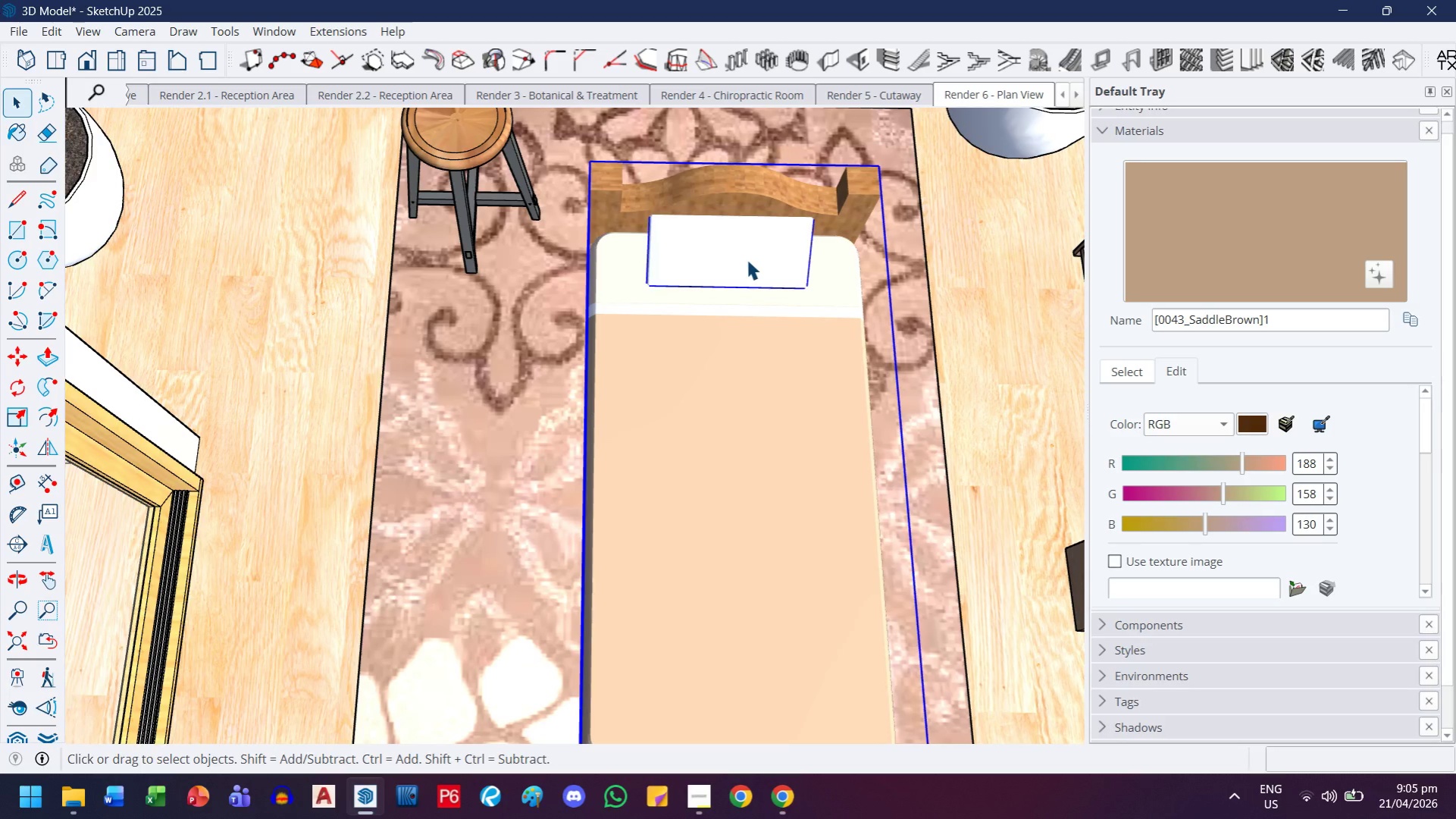 
scroll: coordinate [747, 259], scroll_direction: up, amount: 4.0
 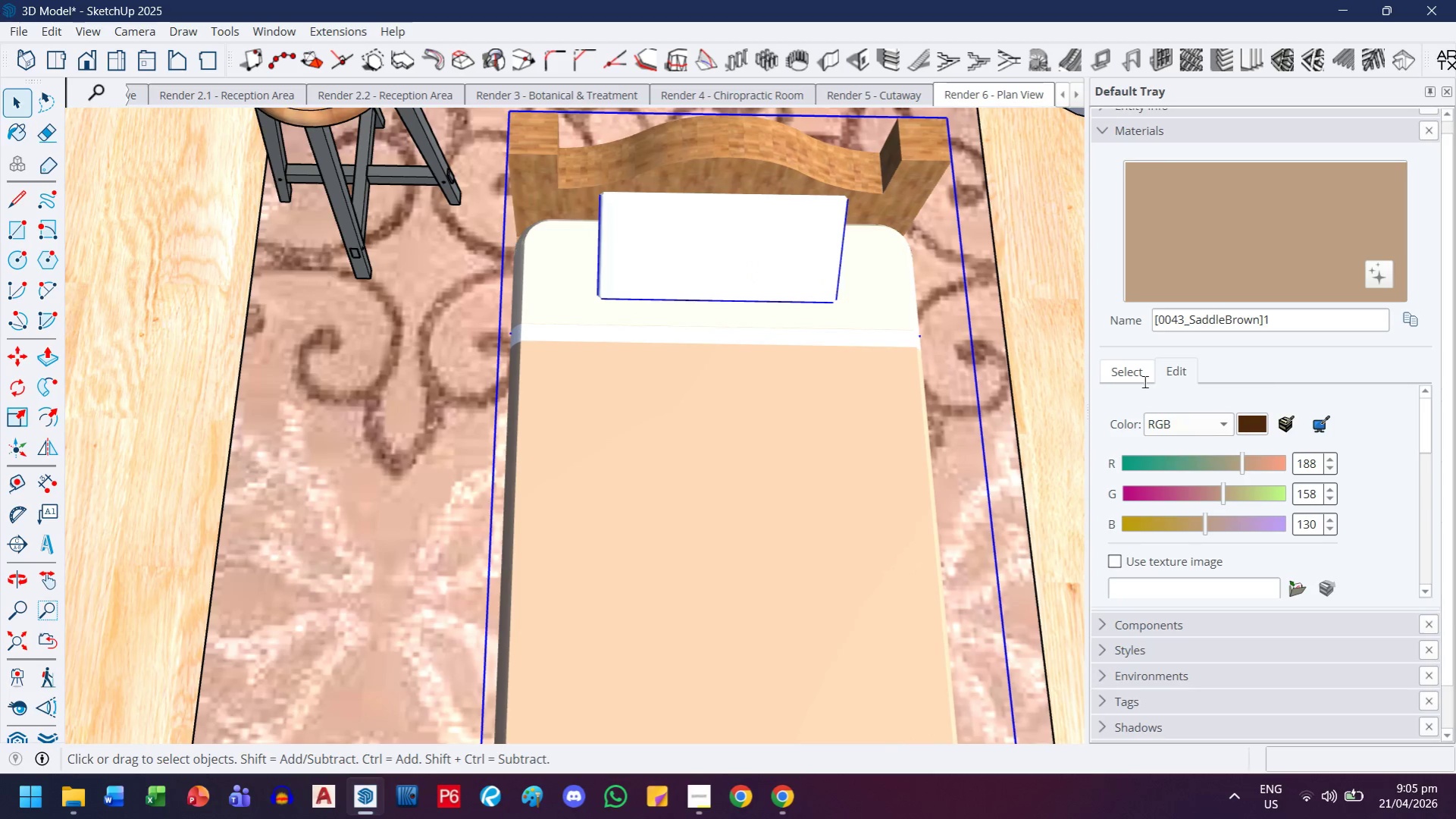 
scroll: coordinate [389, 396], scroll_direction: down, amount: 8.0
 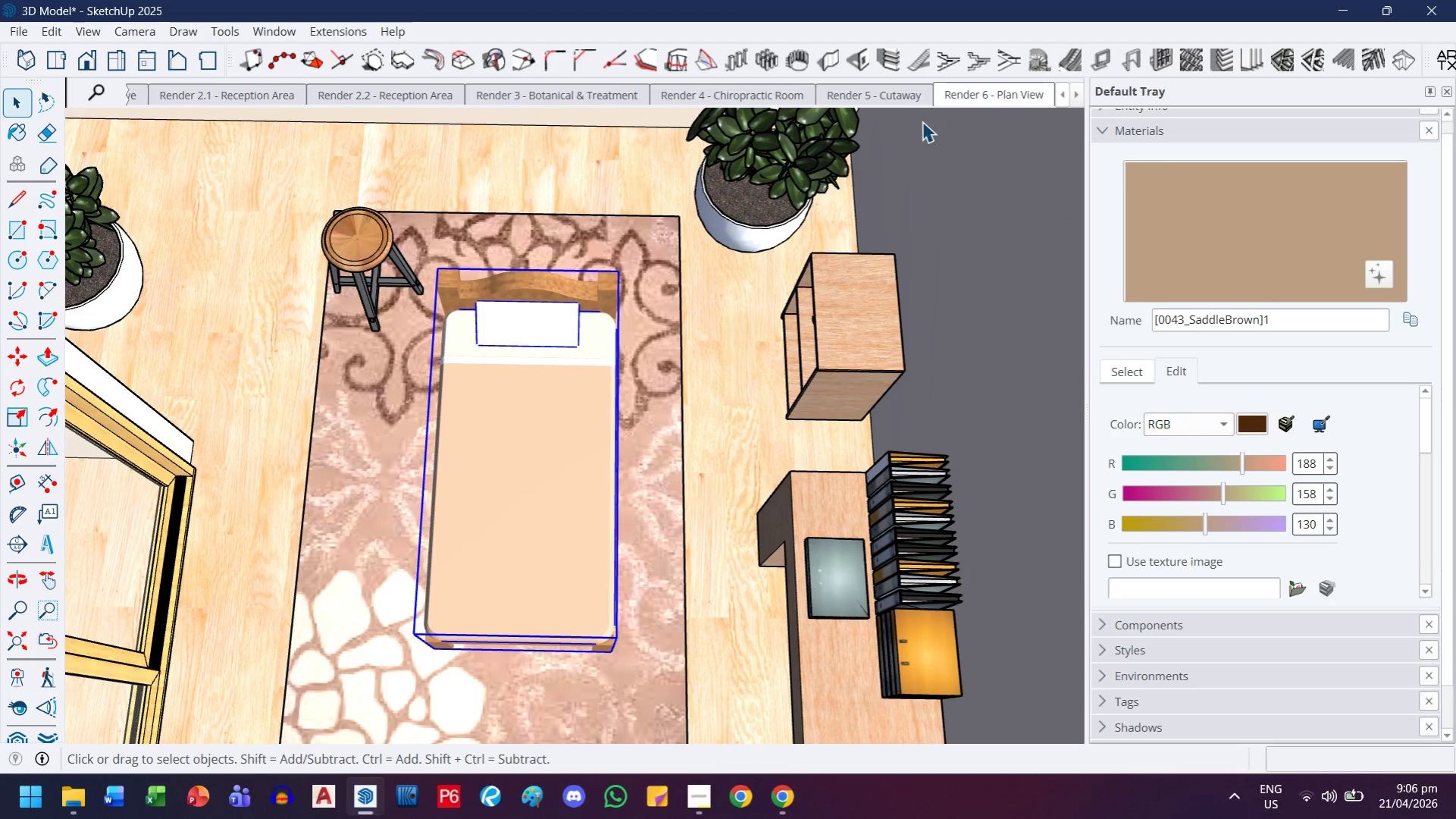 
left_click([974, 102])
 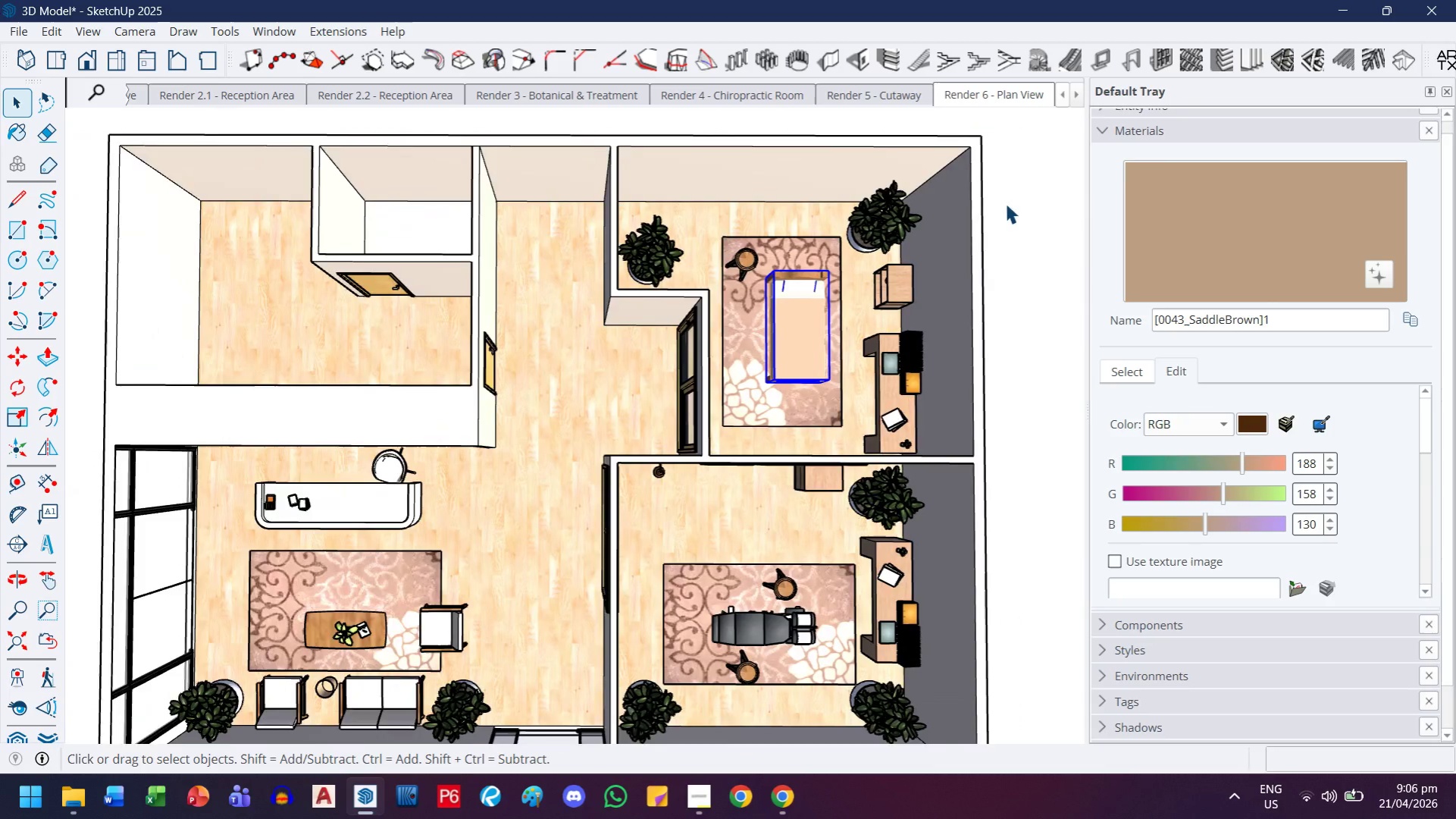 
left_click([1022, 218])
 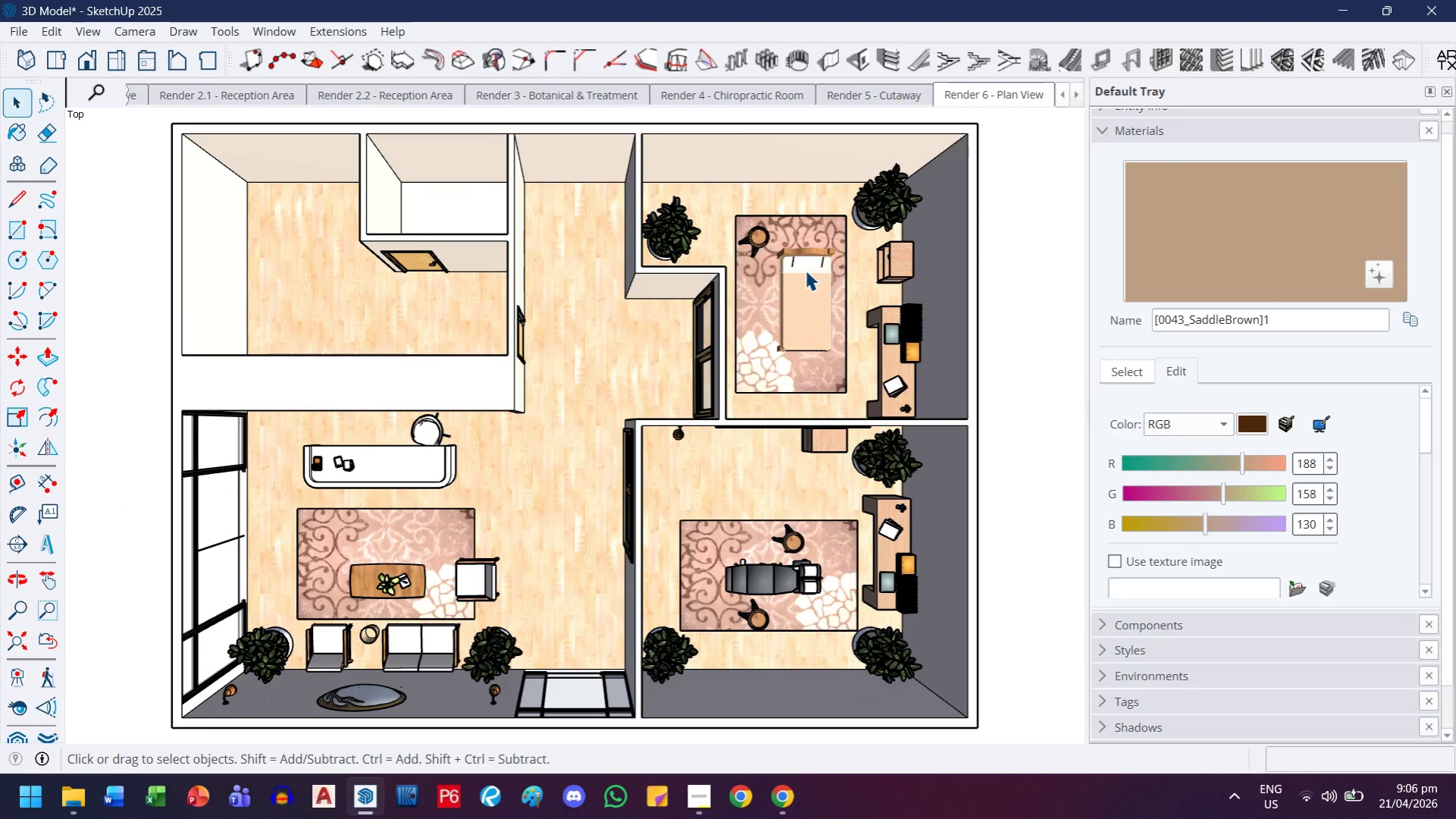 
scroll: coordinate [755, 234], scroll_direction: up, amount: 8.0
 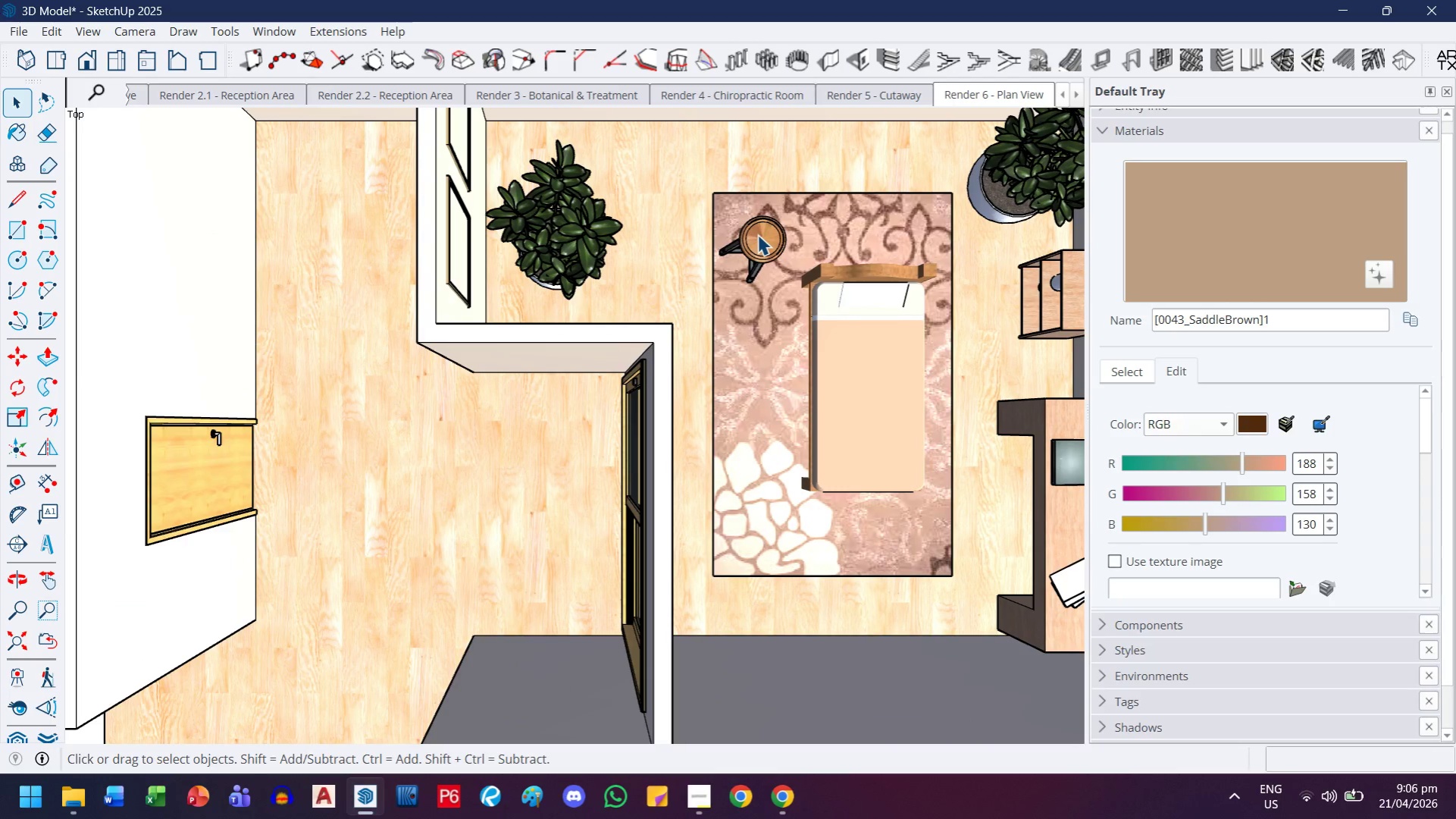 
key(H)
 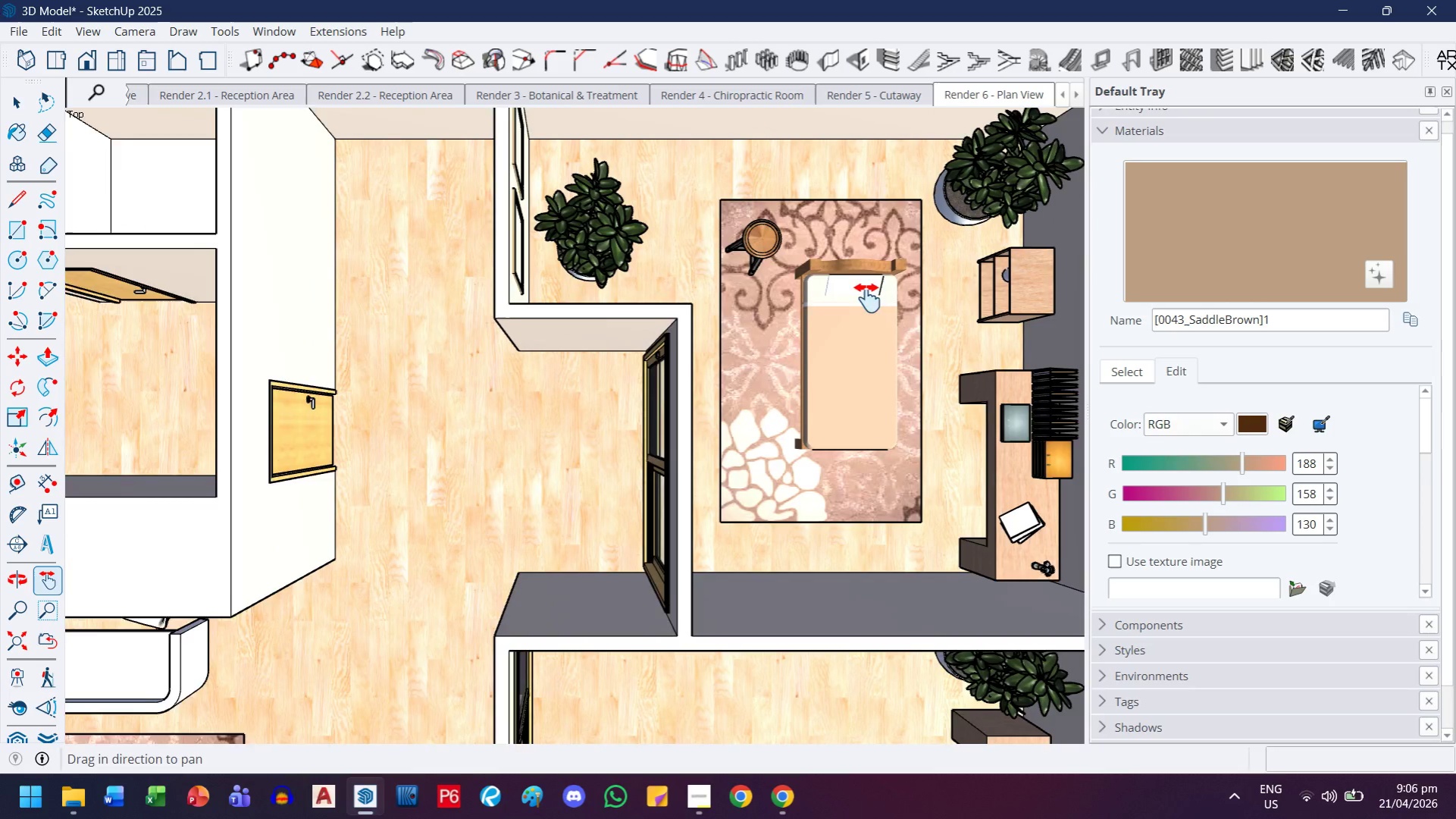 
left_click_drag(start_coordinate=[894, 299], to_coordinate=[664, 302])
 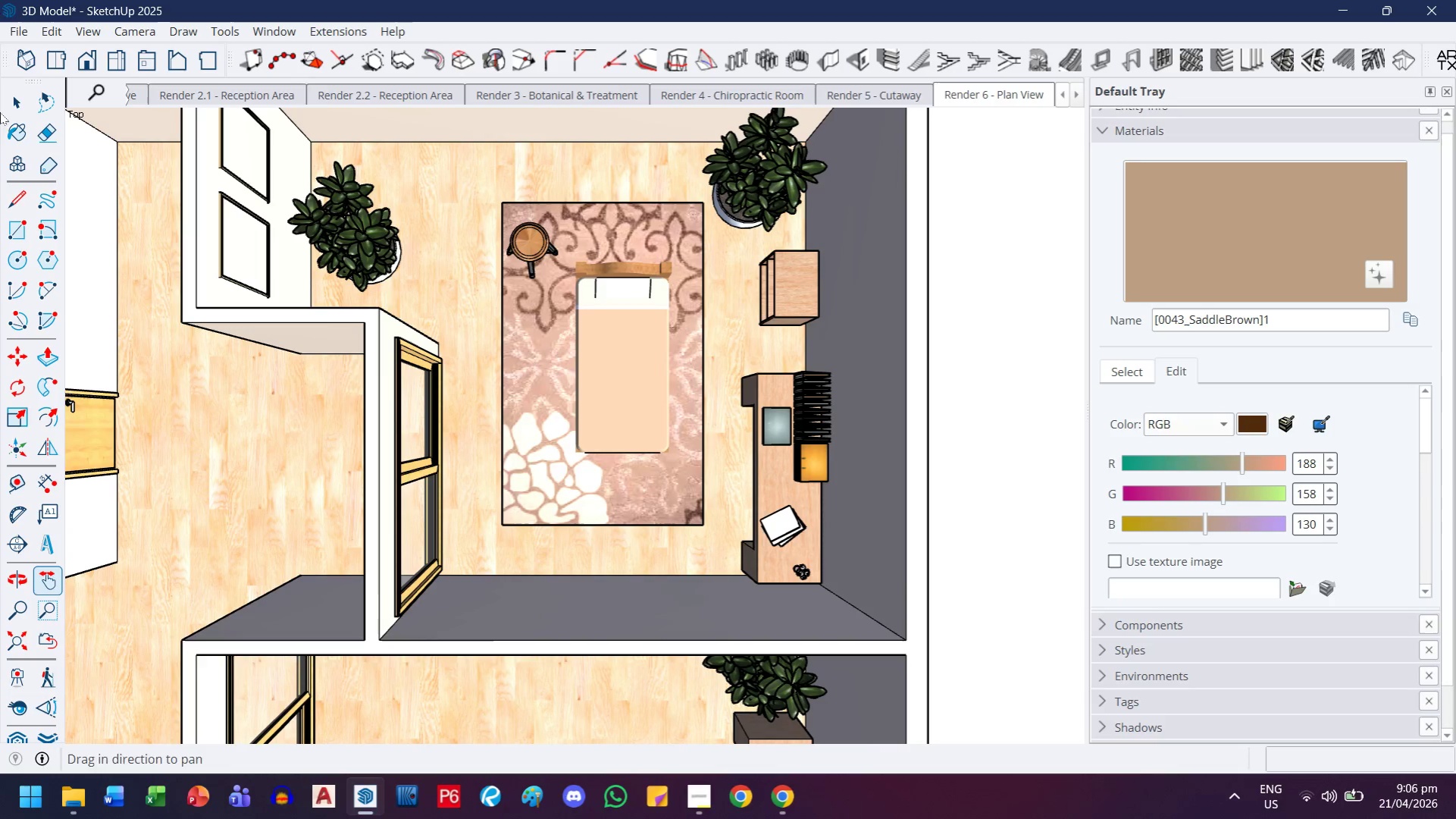 
scroll: coordinate [759, 237], scroll_direction: down, amount: 2.0
 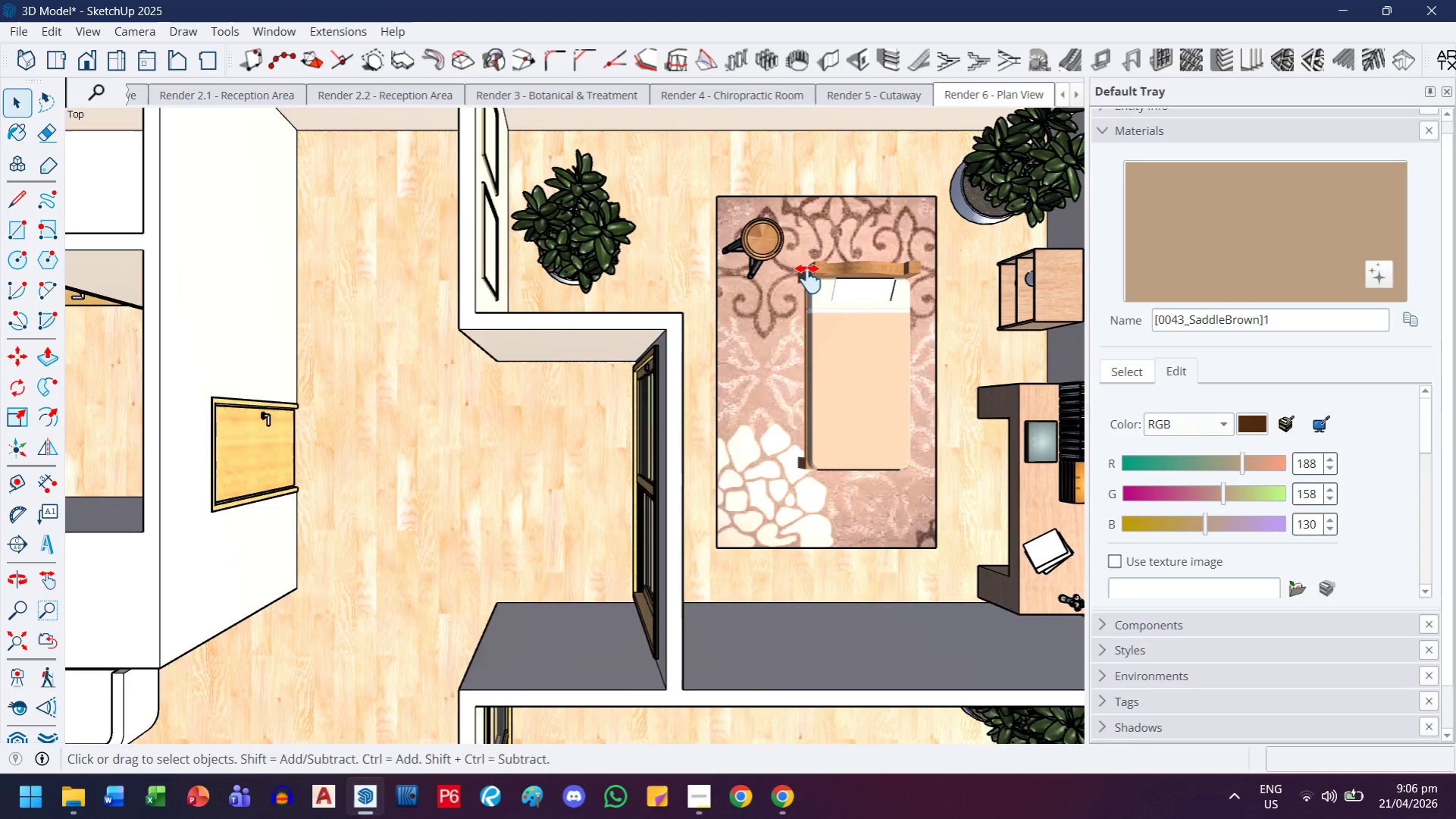 
left_click([9, 102])
 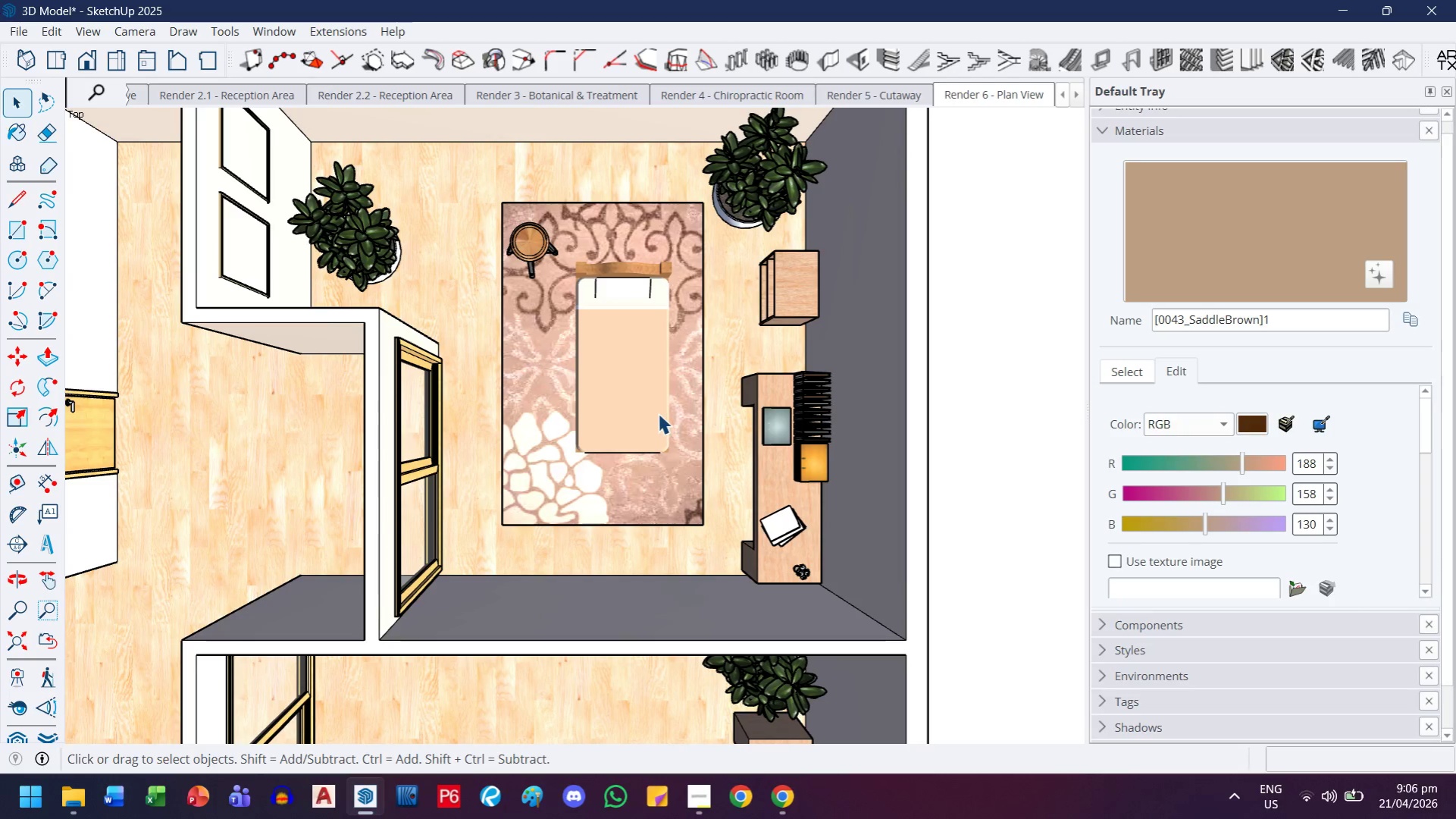 
left_click([652, 402])
 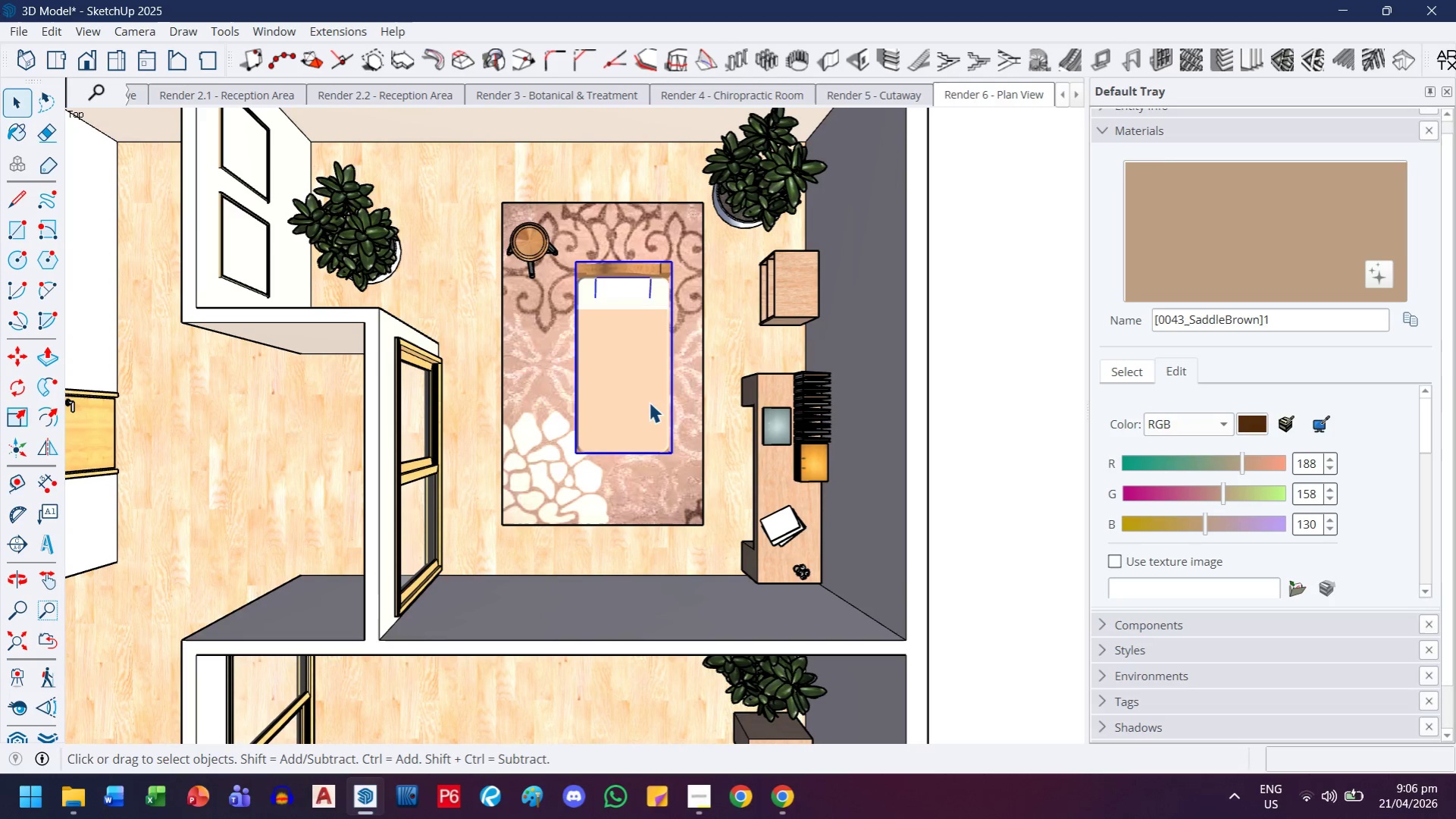 
key(M)
 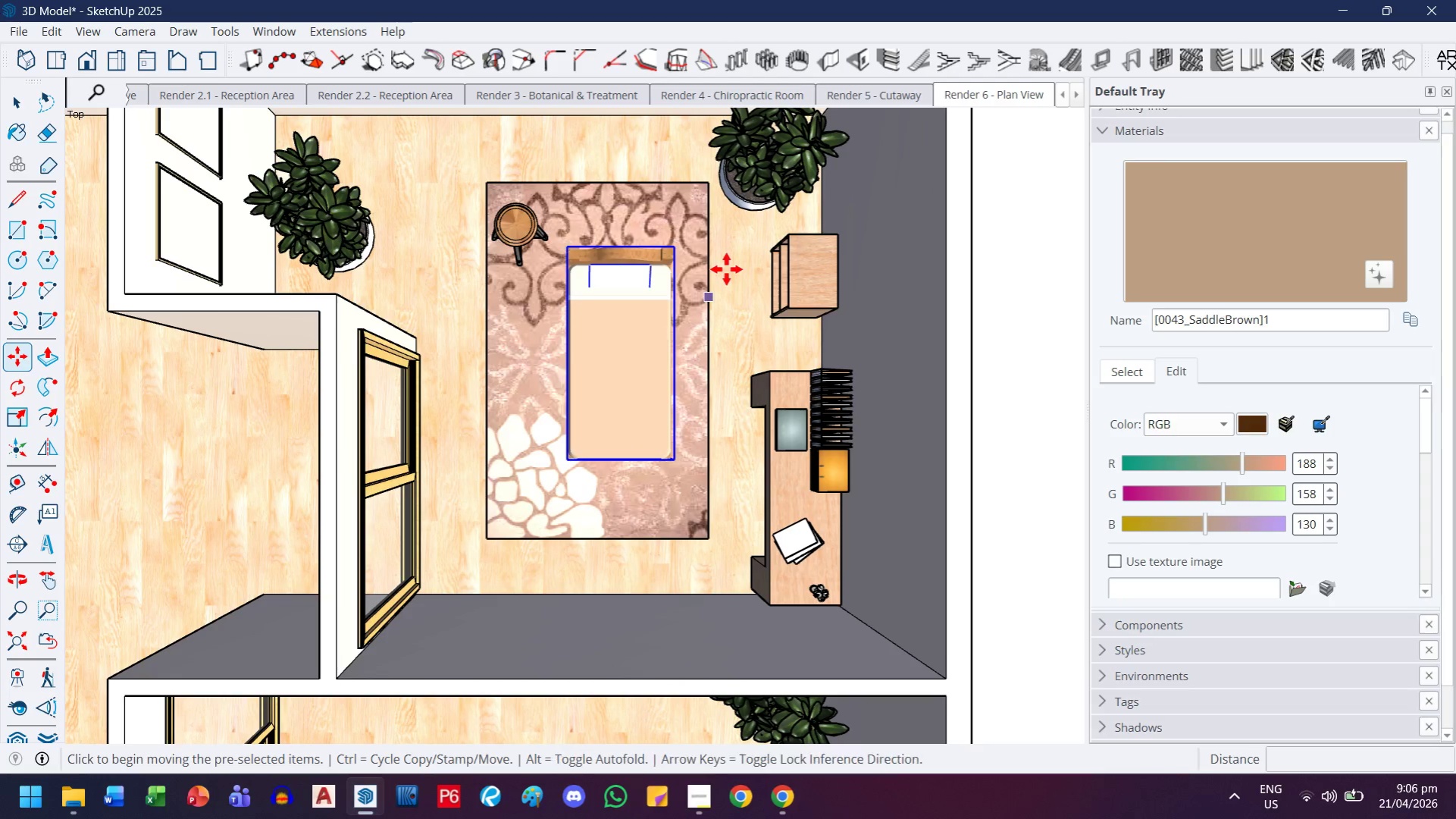 
scroll: coordinate [650, 395], scroll_direction: up, amount: 1.0
 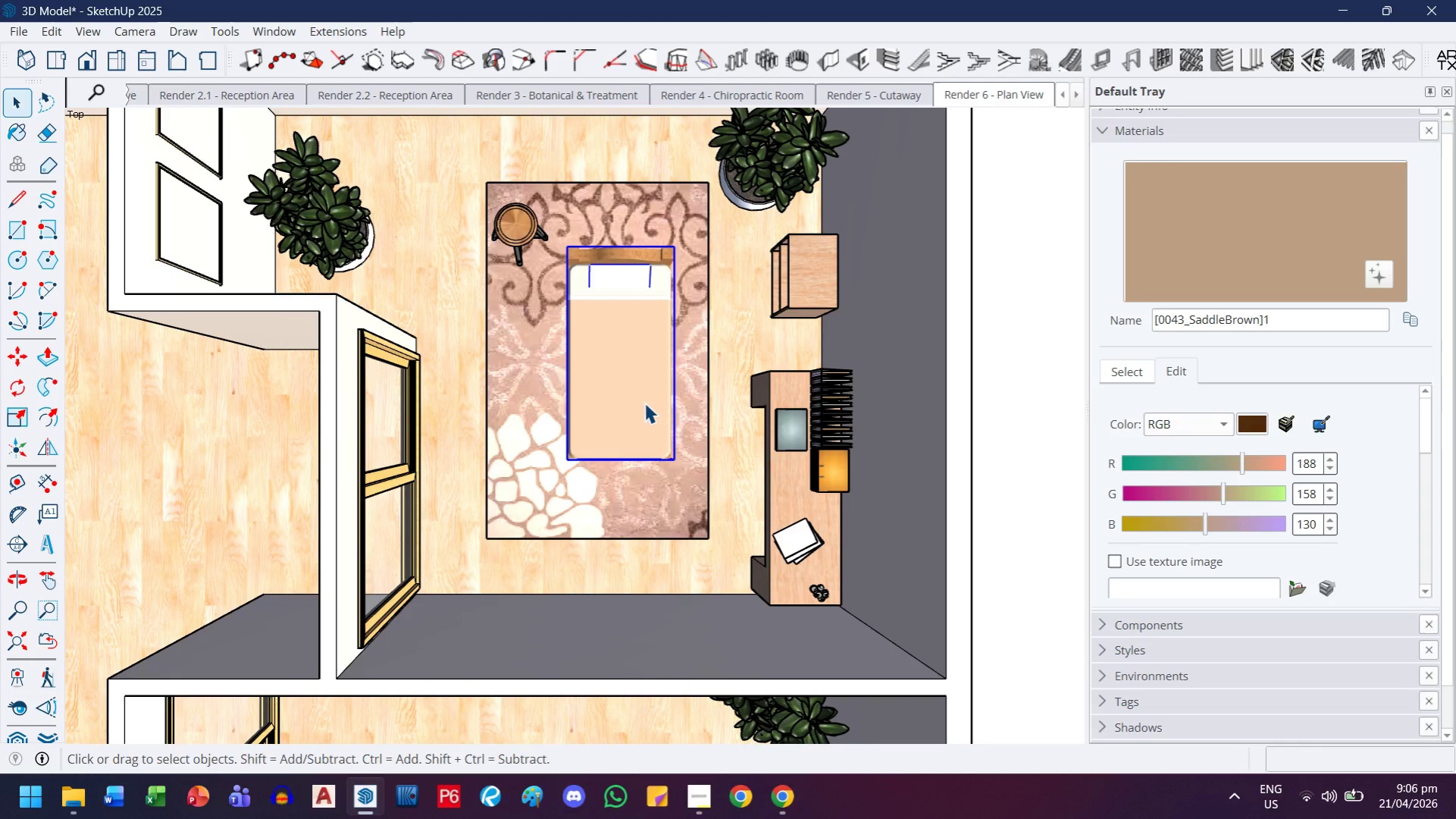 
left_click([726, 269])
 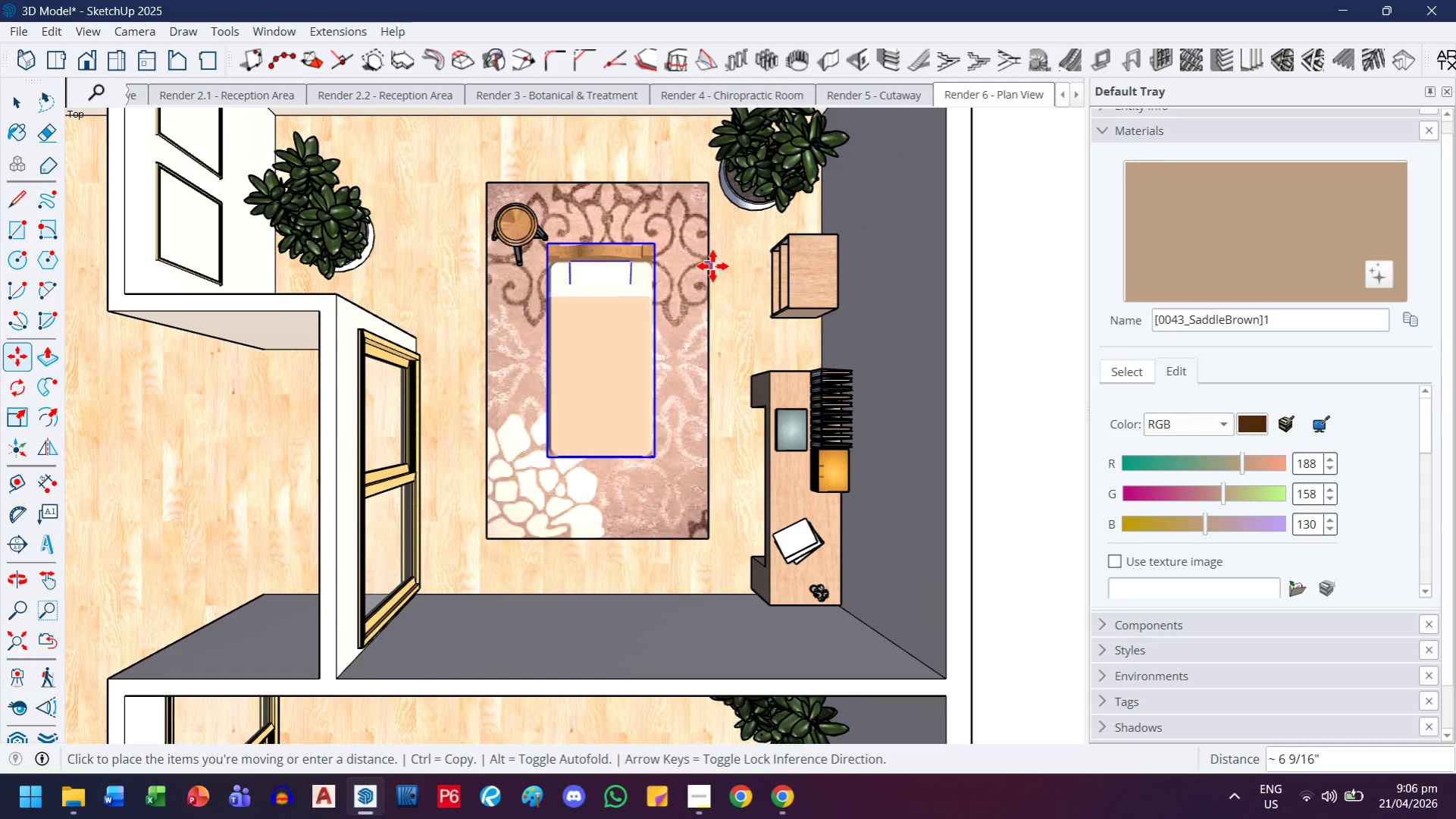 
scroll: coordinate [702, 275], scroll_direction: up, amount: 7.0
 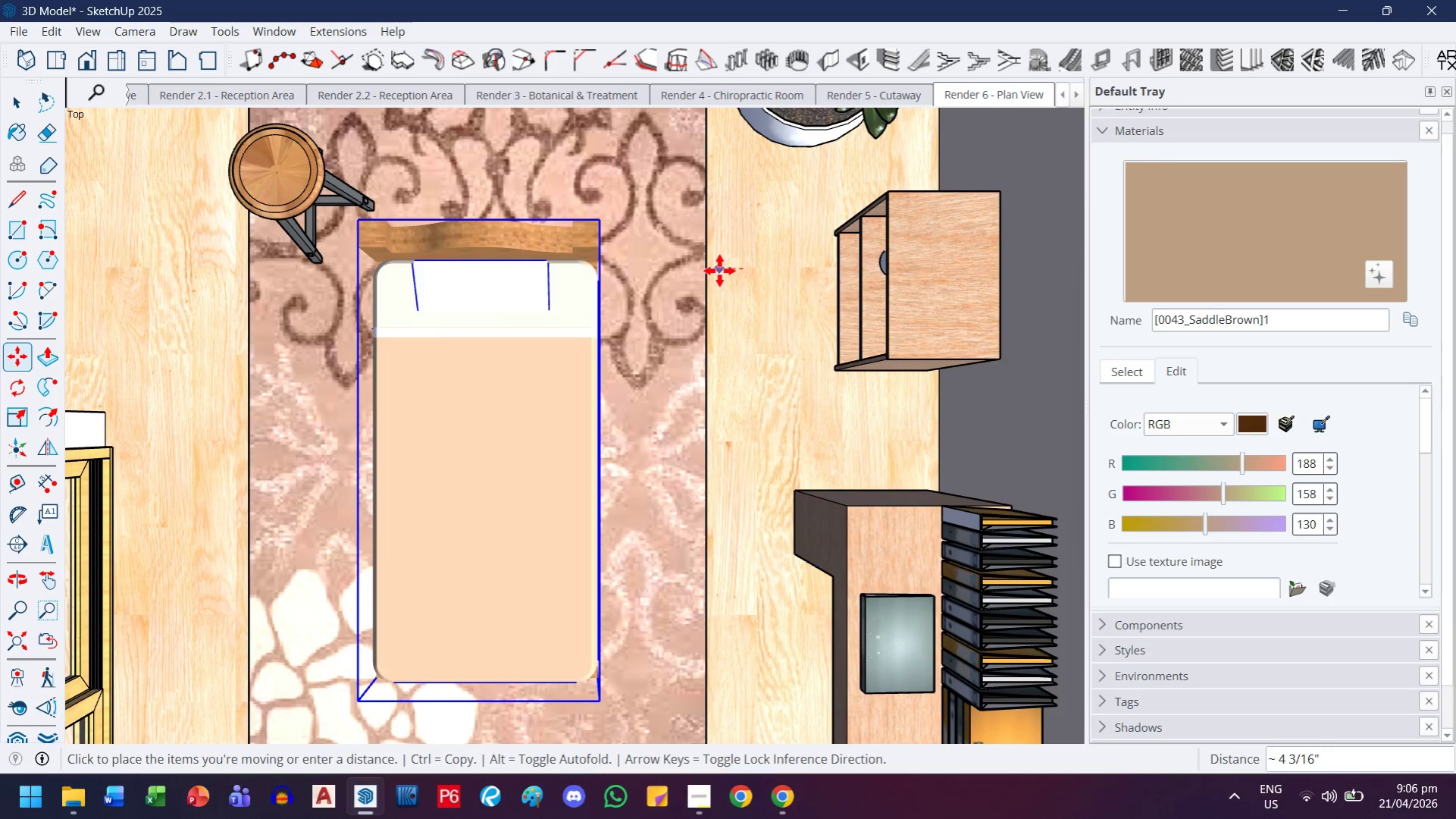 
left_click([719, 271])
 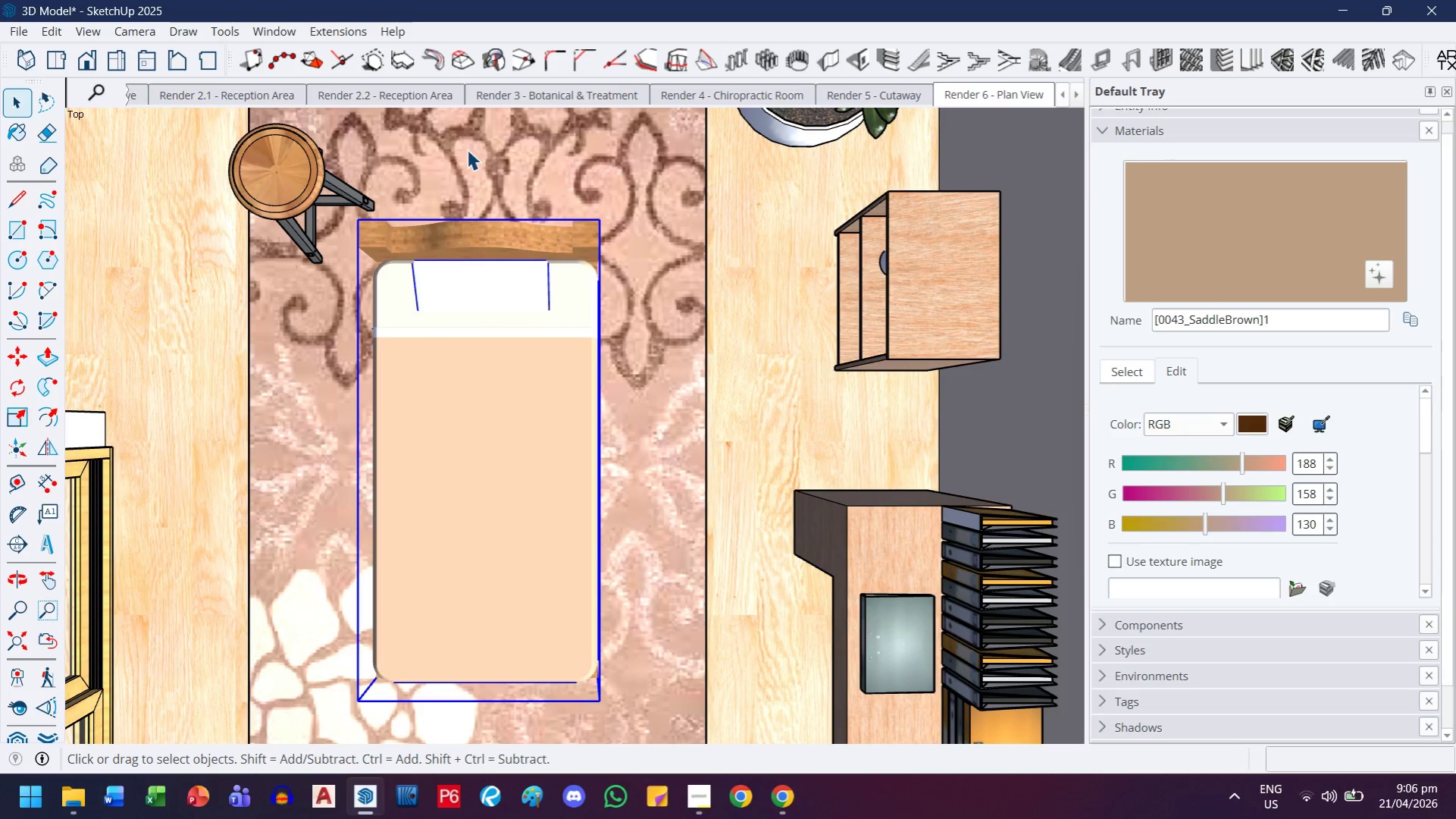 
key(M)
 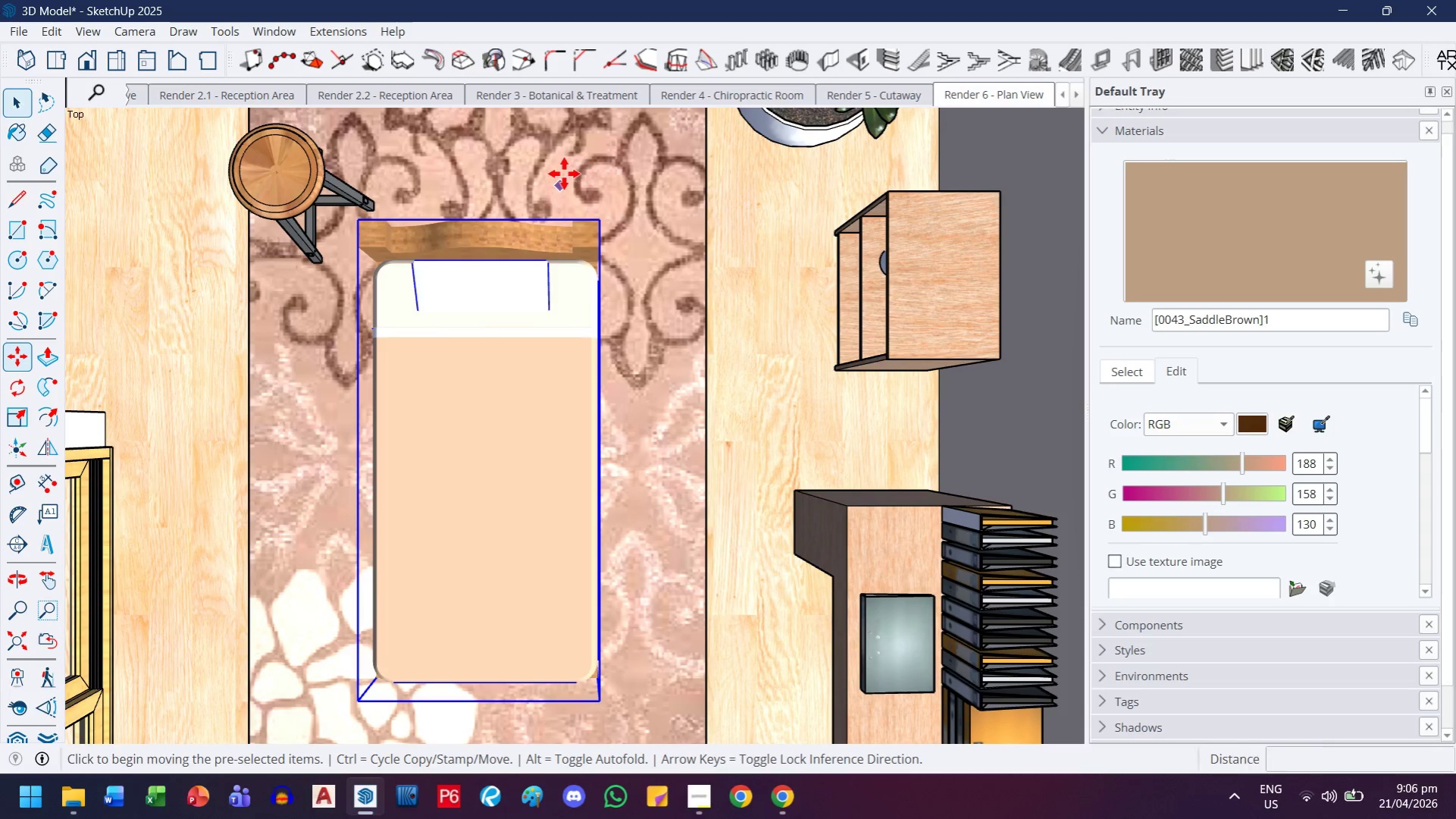 
left_click([564, 172])
 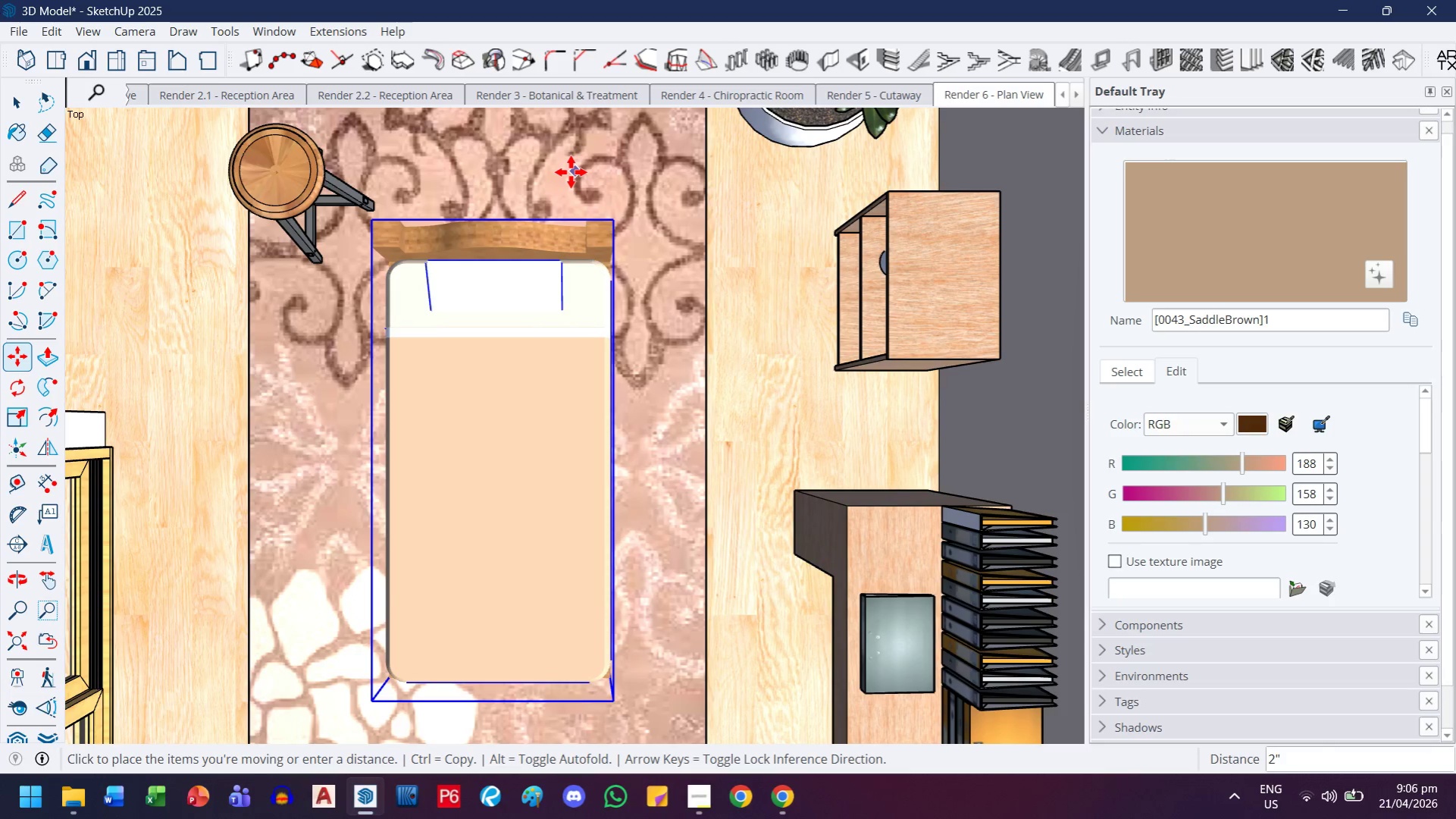 
left_click([571, 172])
 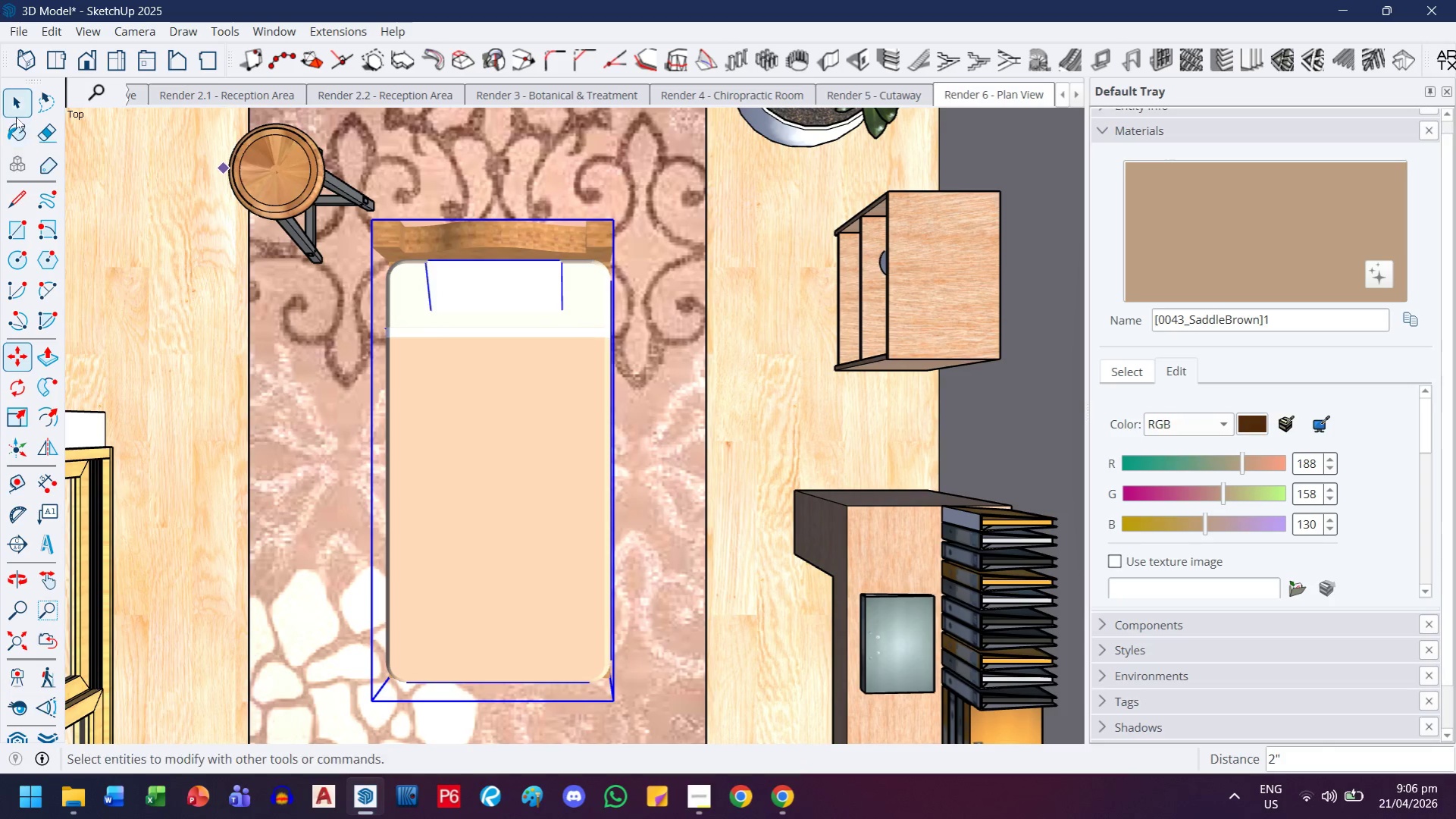 
left_click([17, 112])
 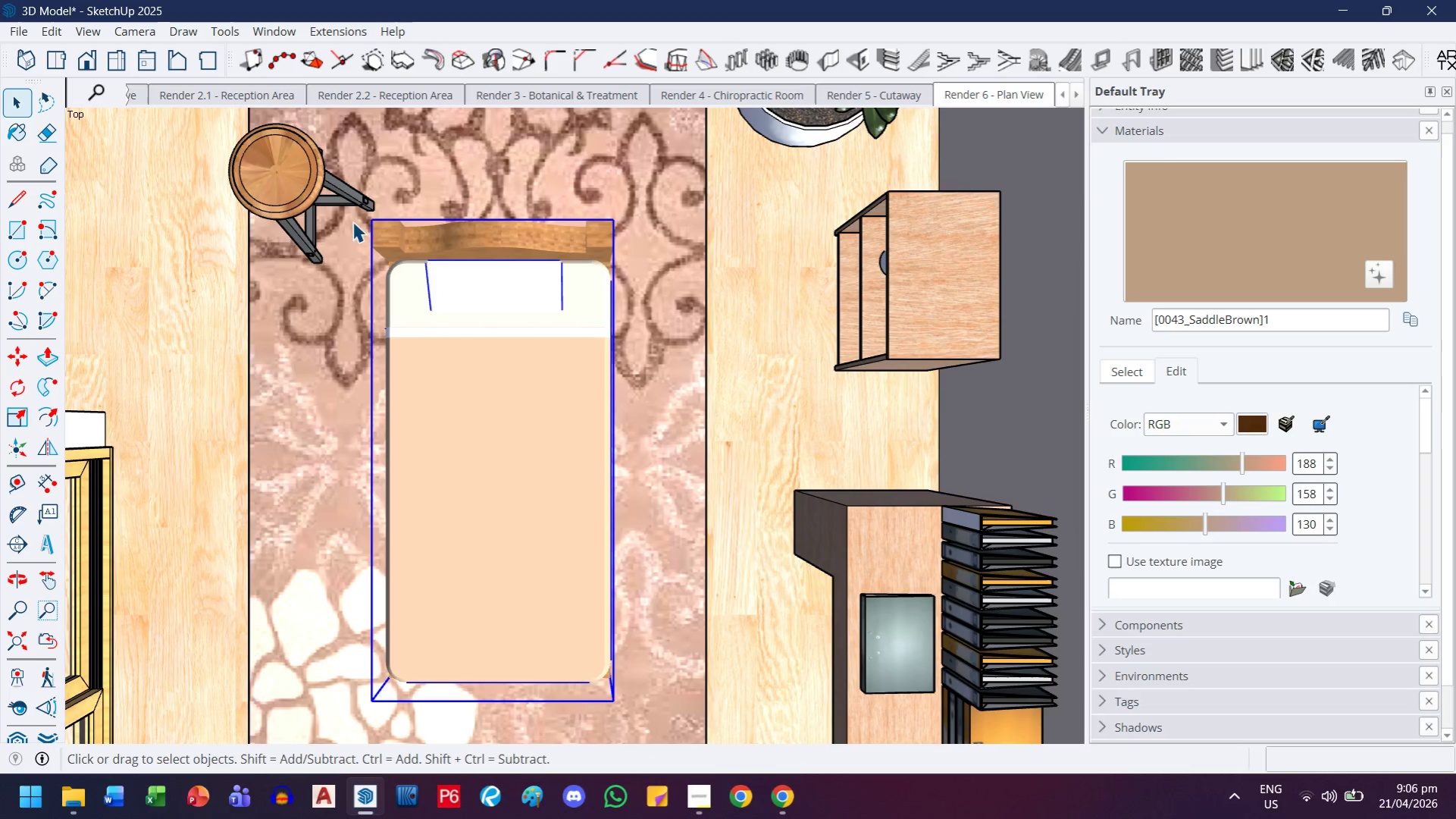 
key(Escape)
 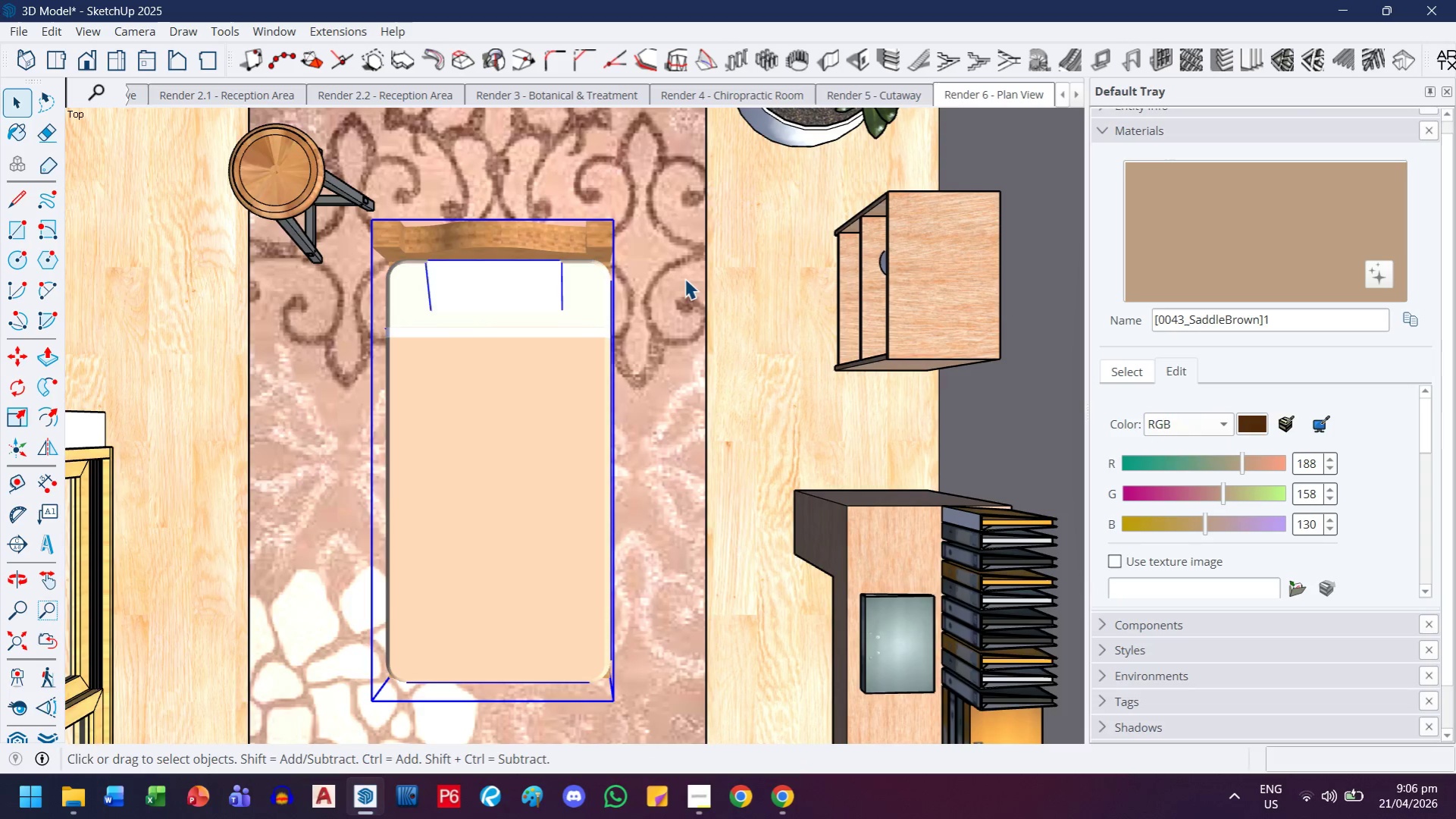 
key(Escape)
 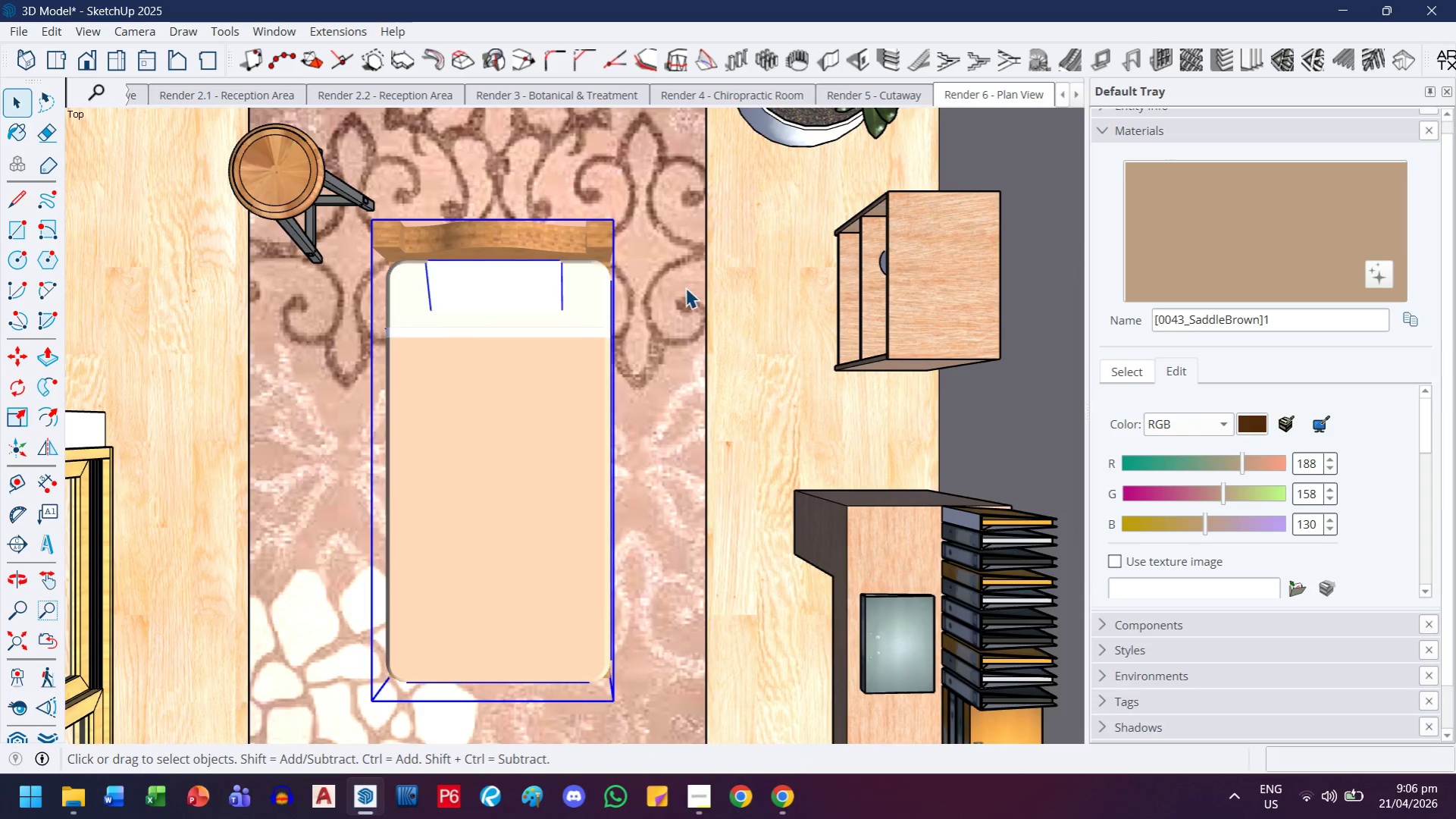 
key(Escape)
 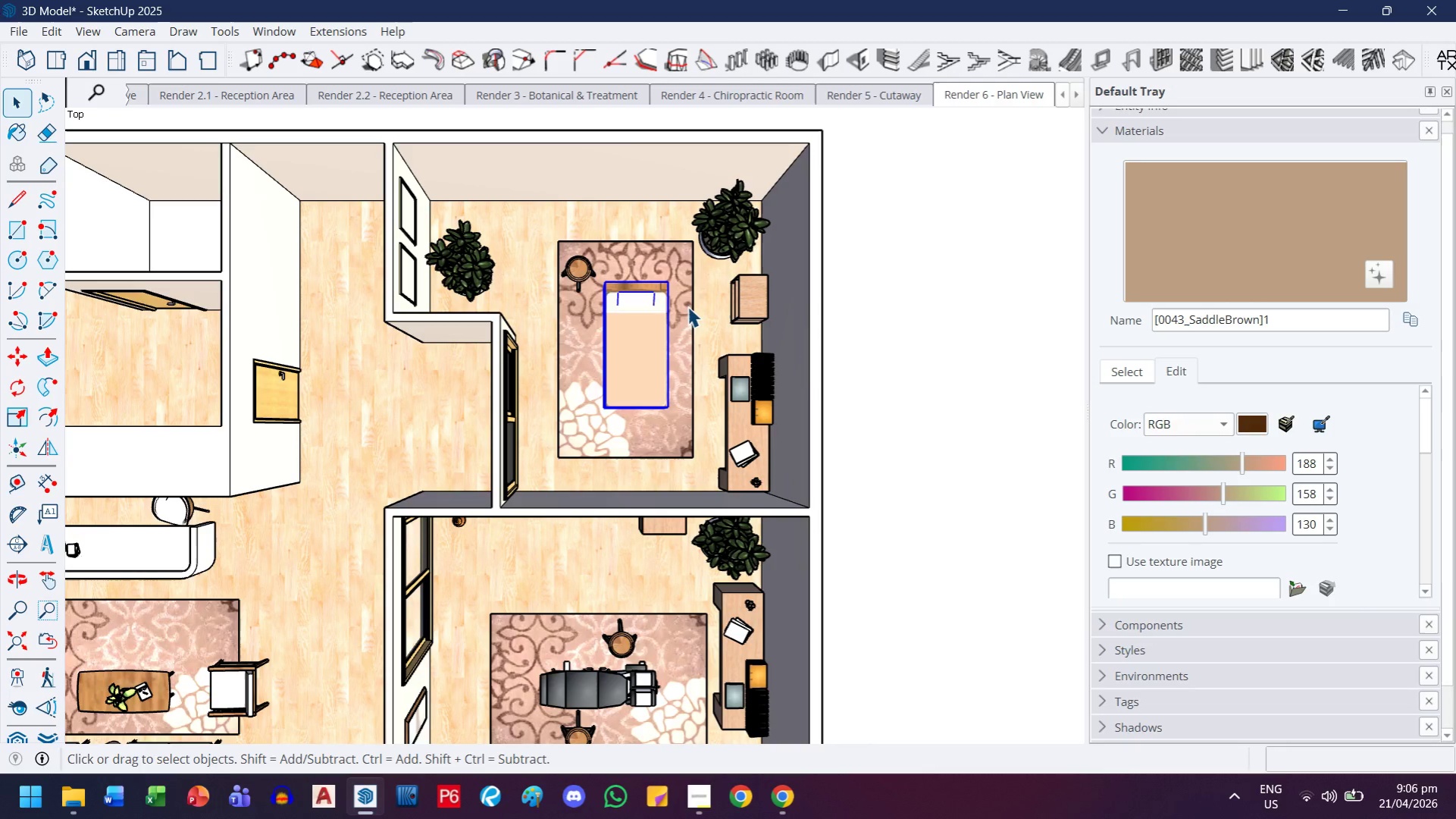 
scroll: coordinate [687, 306], scroll_direction: down, amount: 13.0
 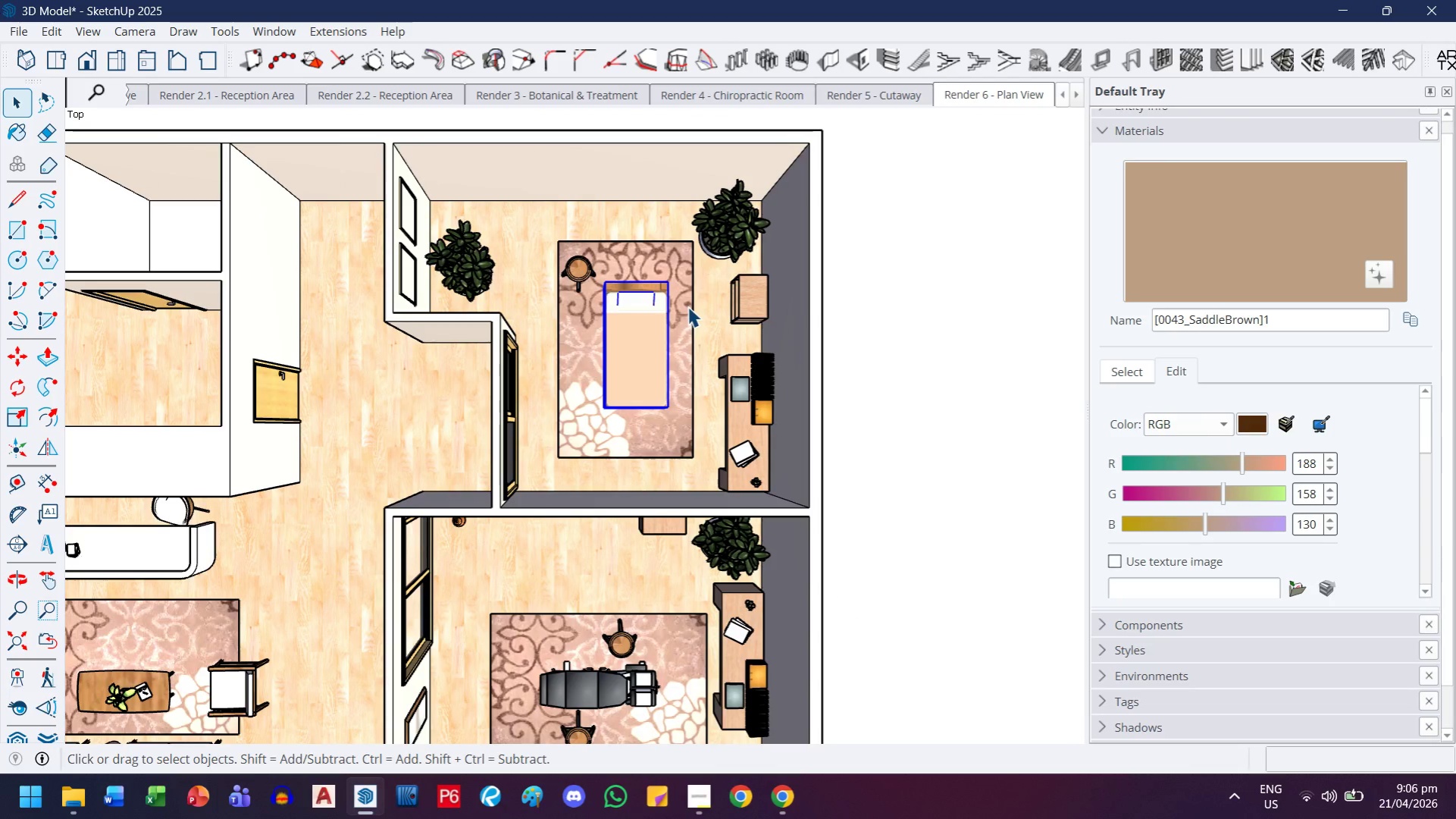 
wait(6.38)
 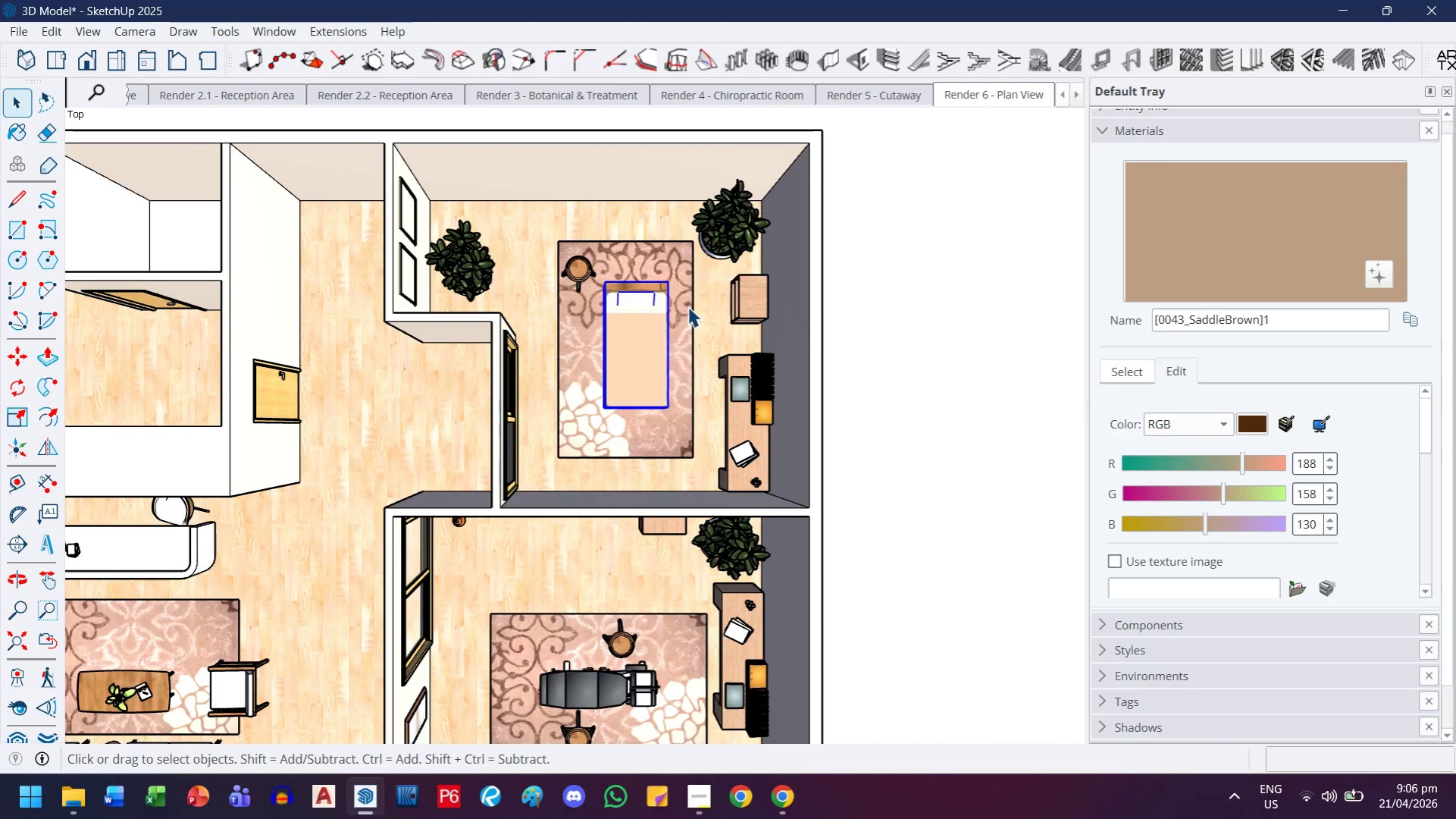 
key(H)
 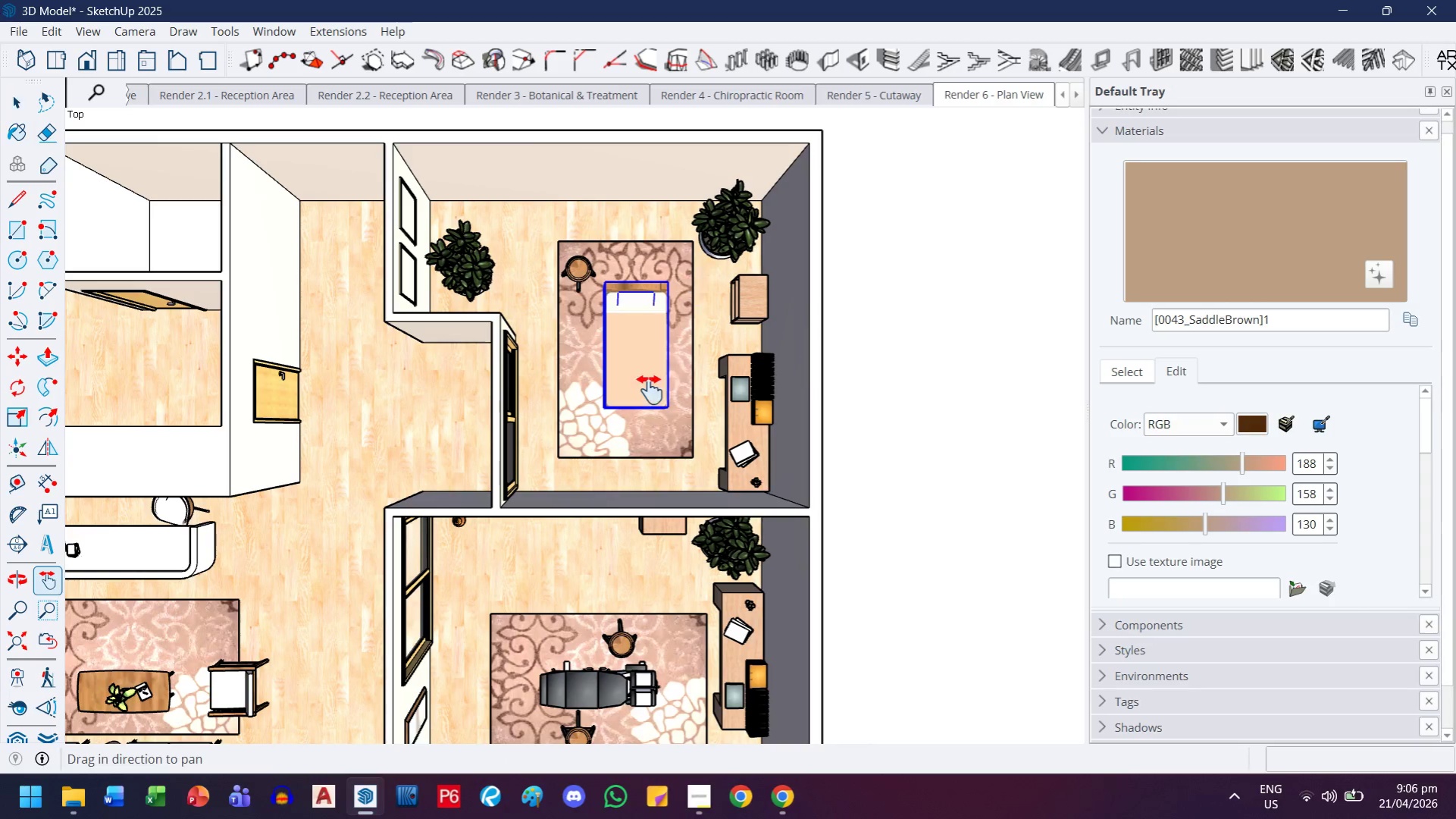 
left_click_drag(start_coordinate=[640, 394], to_coordinate=[672, 336])
 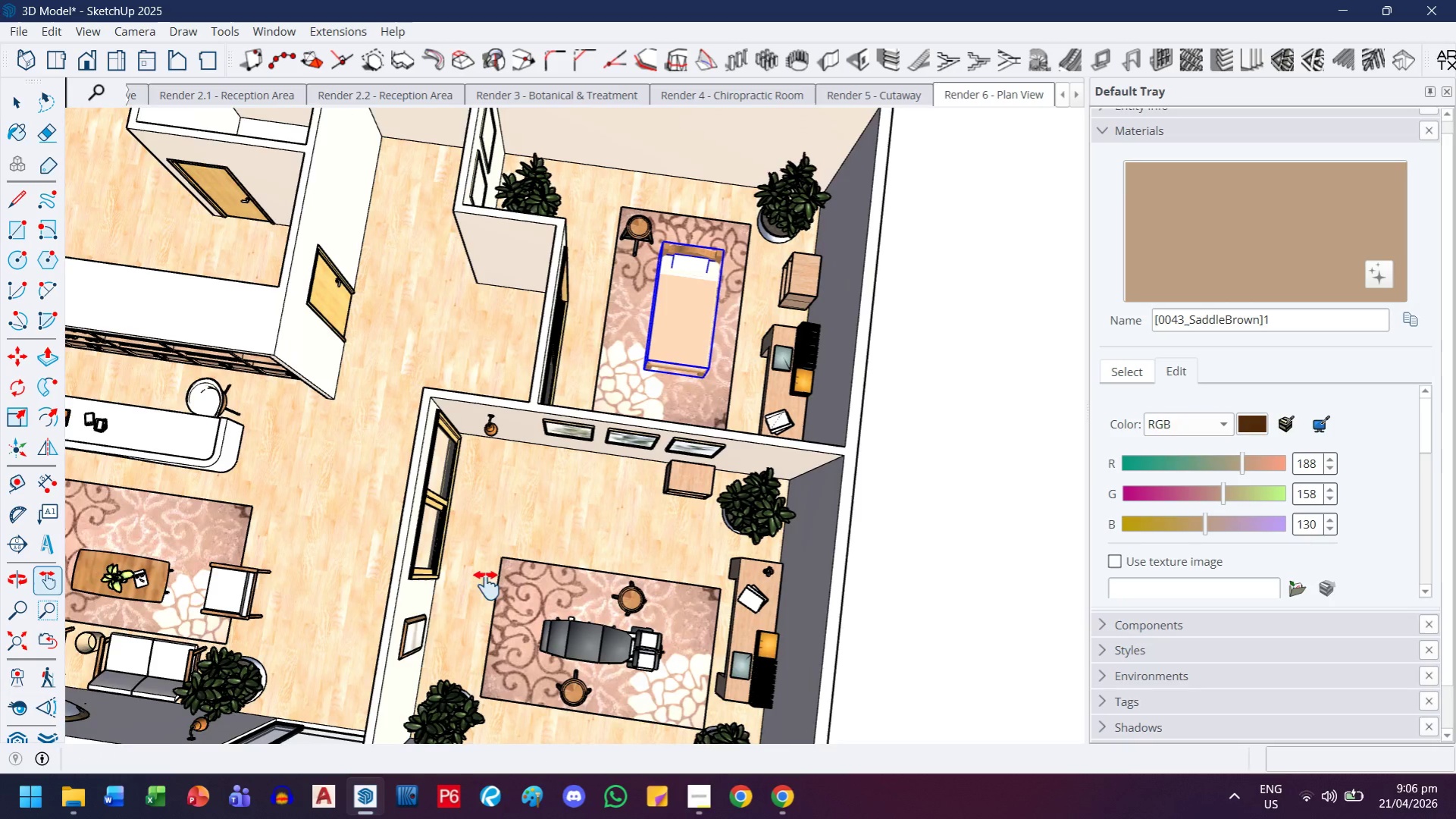 
scroll: coordinate [368, 513], scroll_direction: up, amount: 5.0
 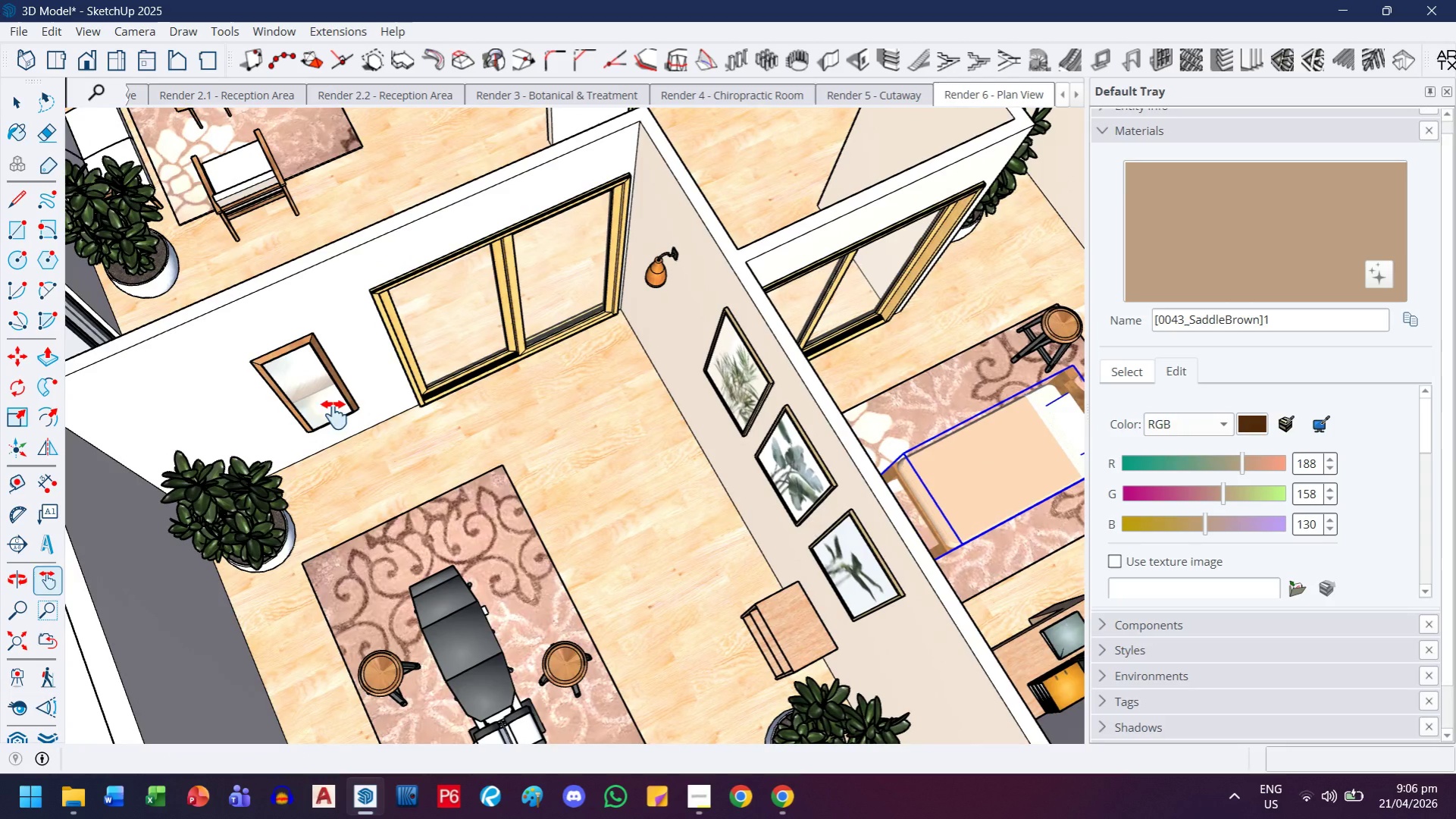 
type(hh)
 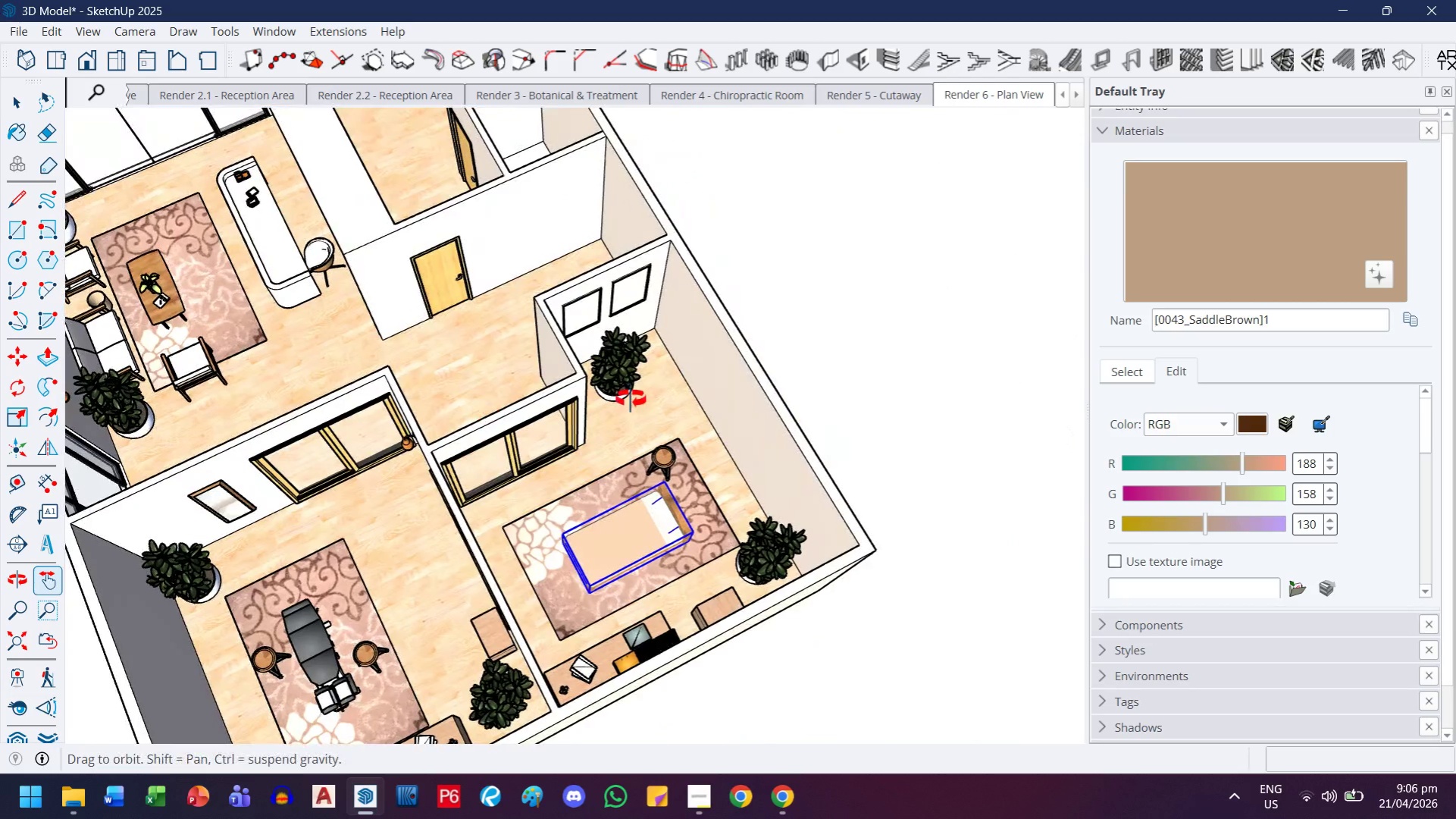 
left_click_drag(start_coordinate=[497, 298], to_coordinate=[410, 426])
 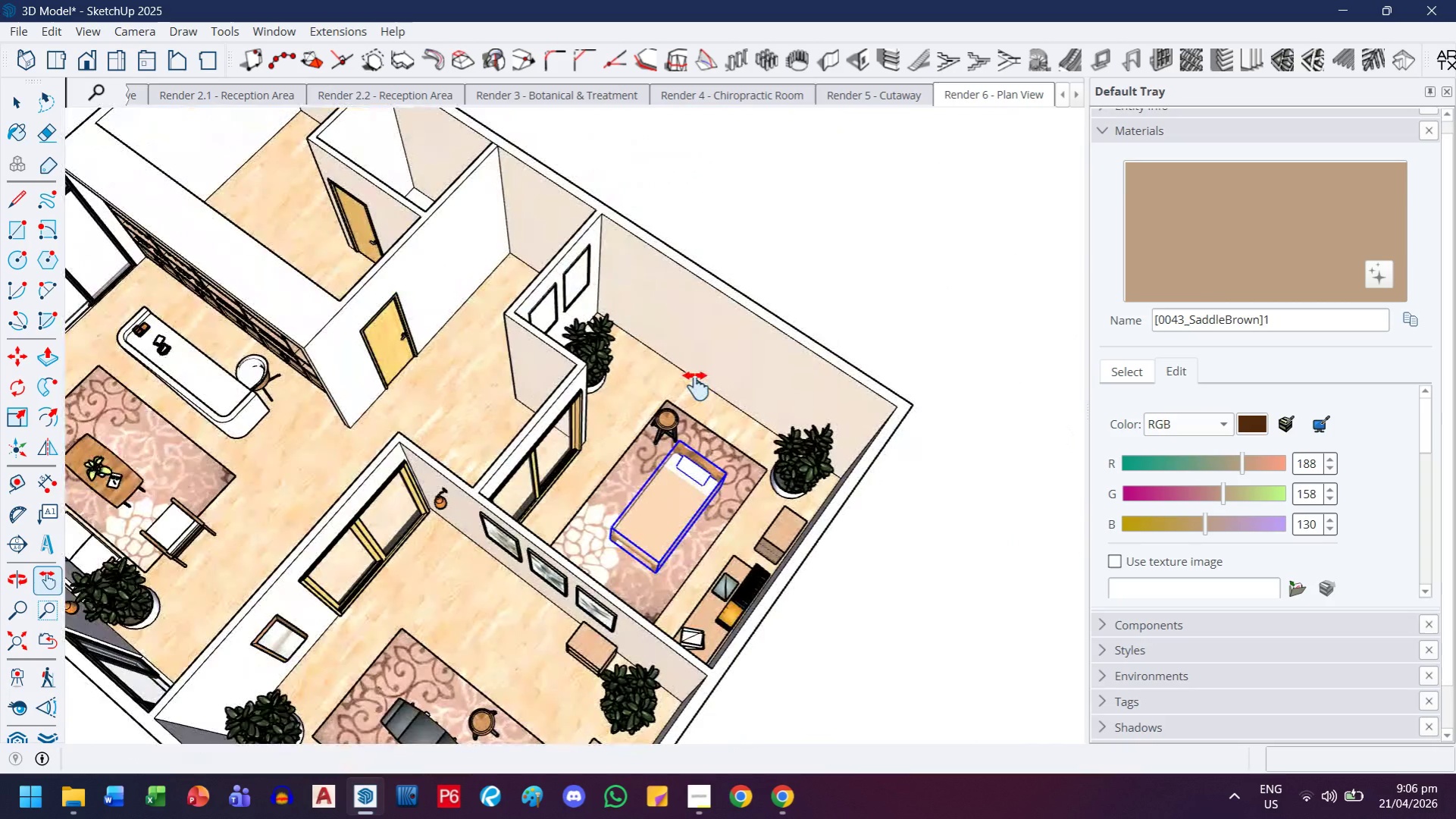 
scroll: coordinate [324, 366], scroll_direction: down, amount: 7.0
 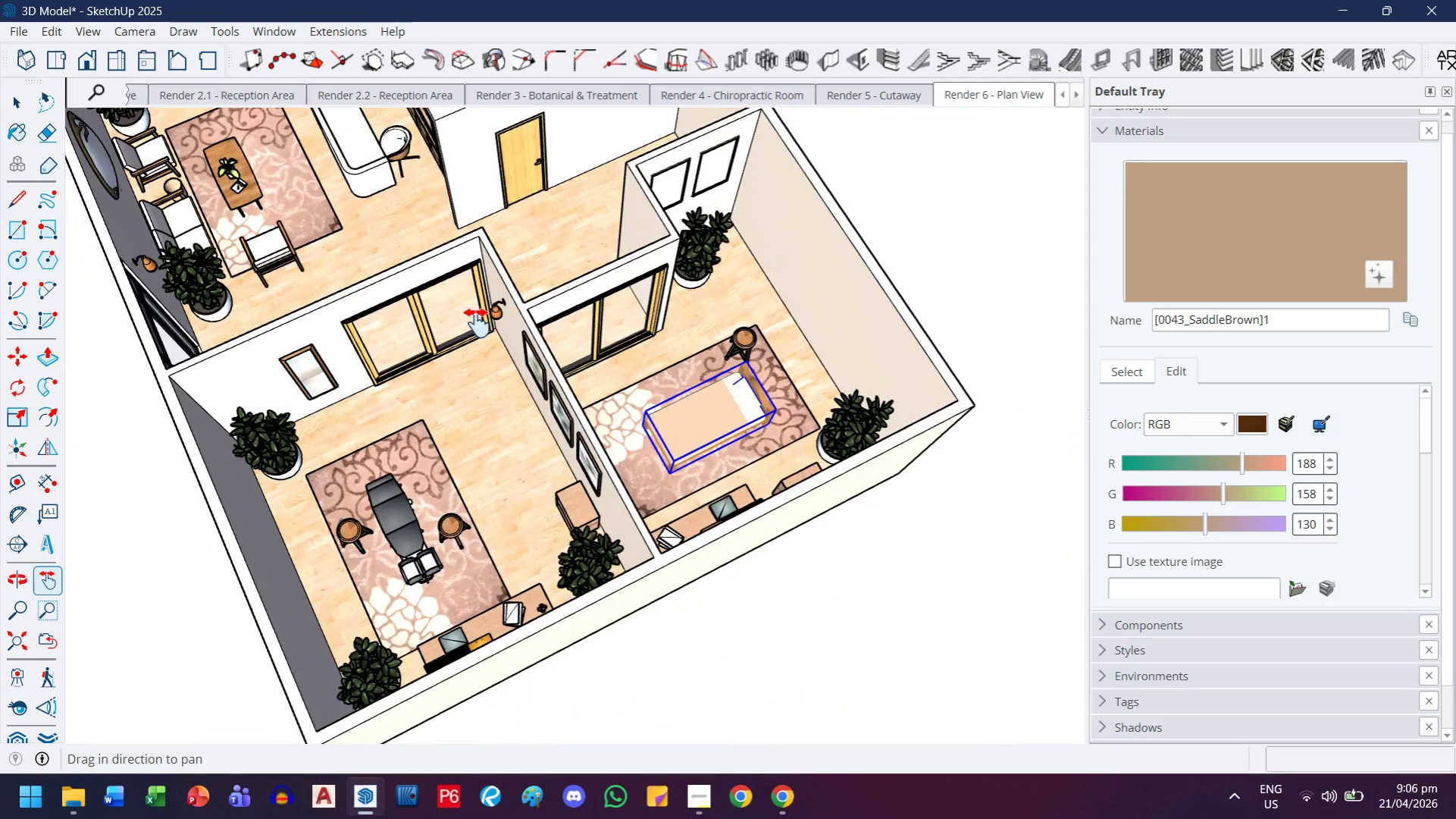 
scroll: coordinate [696, 386], scroll_direction: up, amount: 3.0
 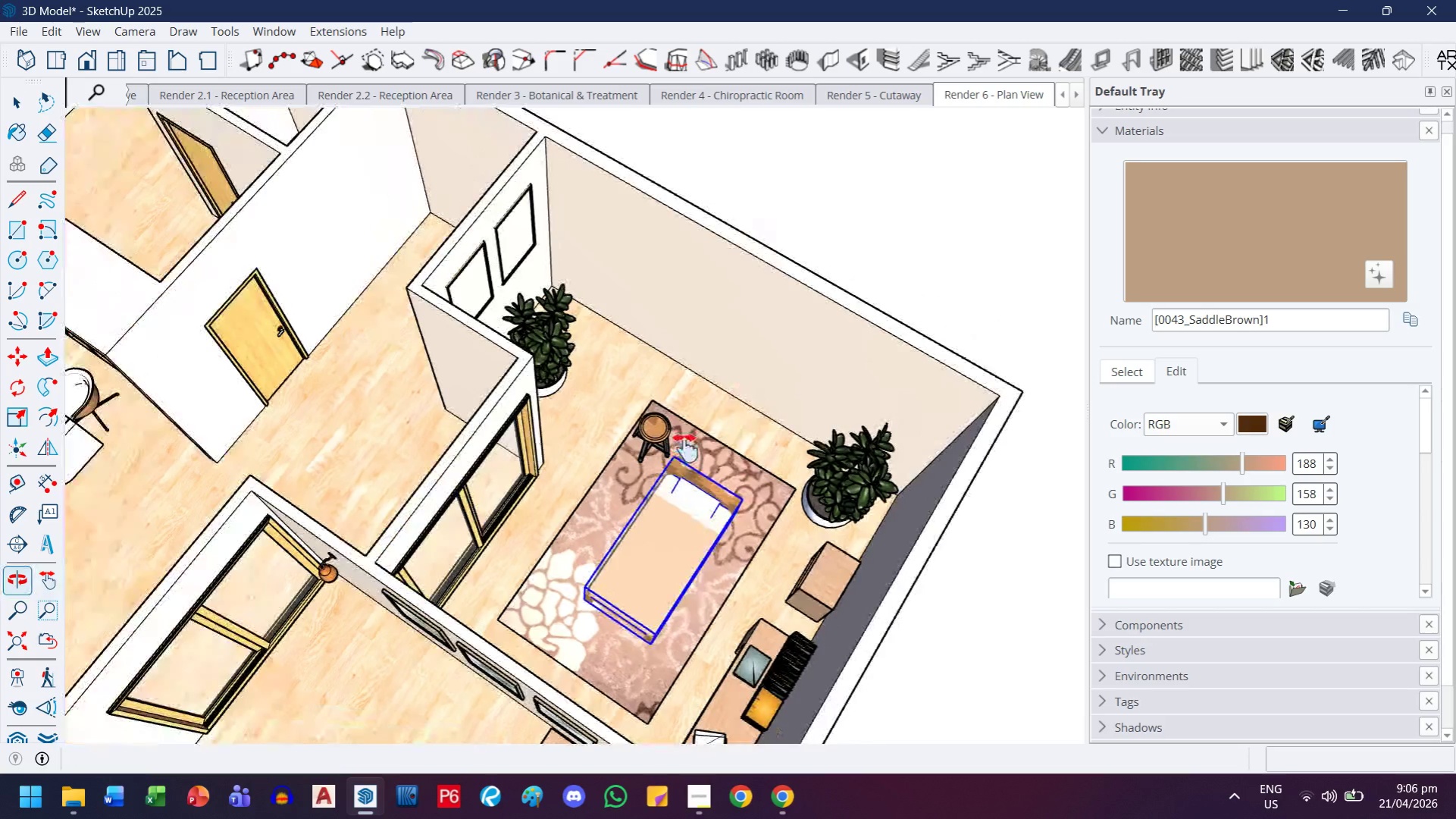 
left_click_drag(start_coordinate=[665, 444], to_coordinate=[572, 507])
 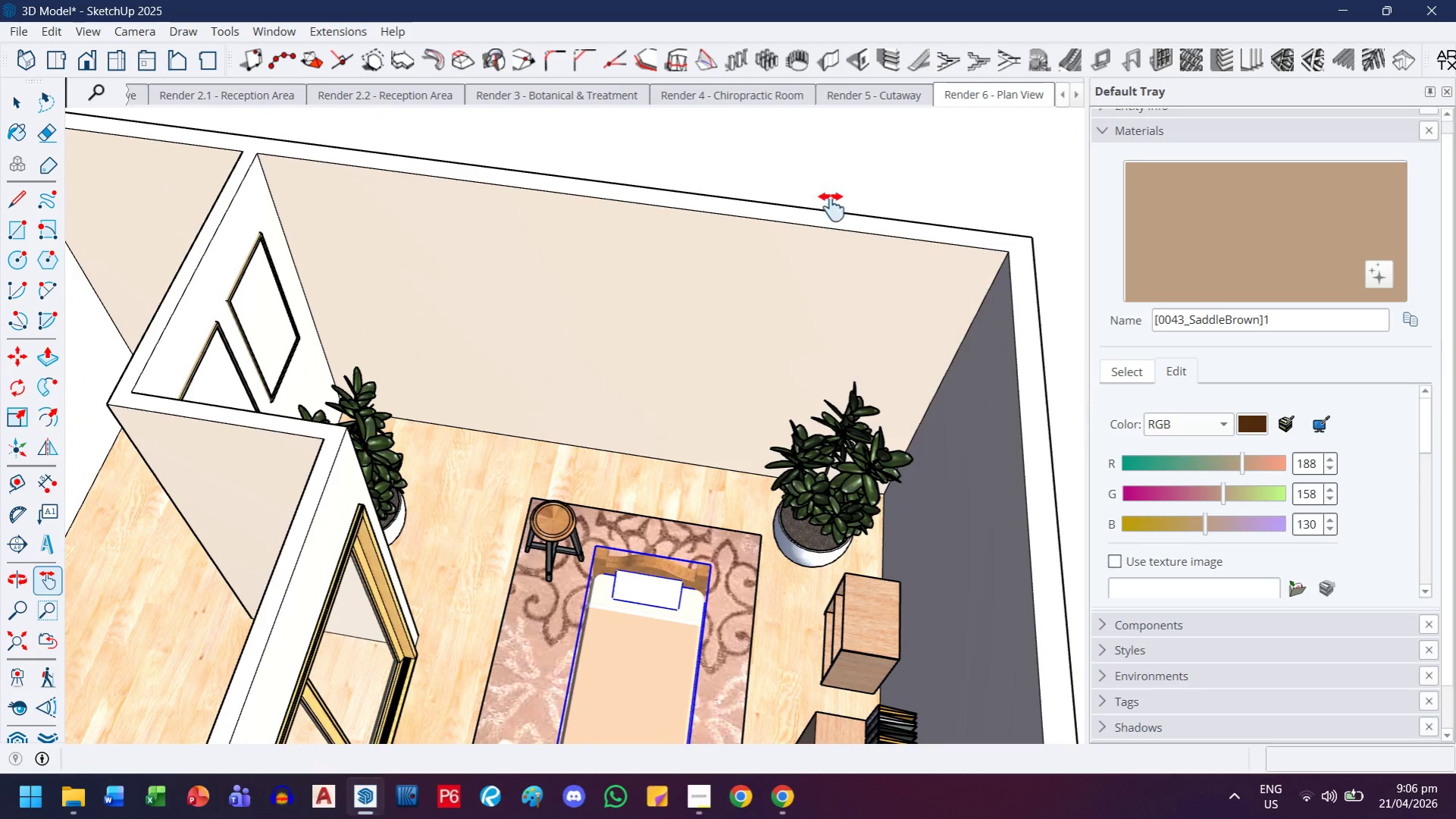 
scroll: coordinate [716, 424], scroll_direction: up, amount: 3.0
 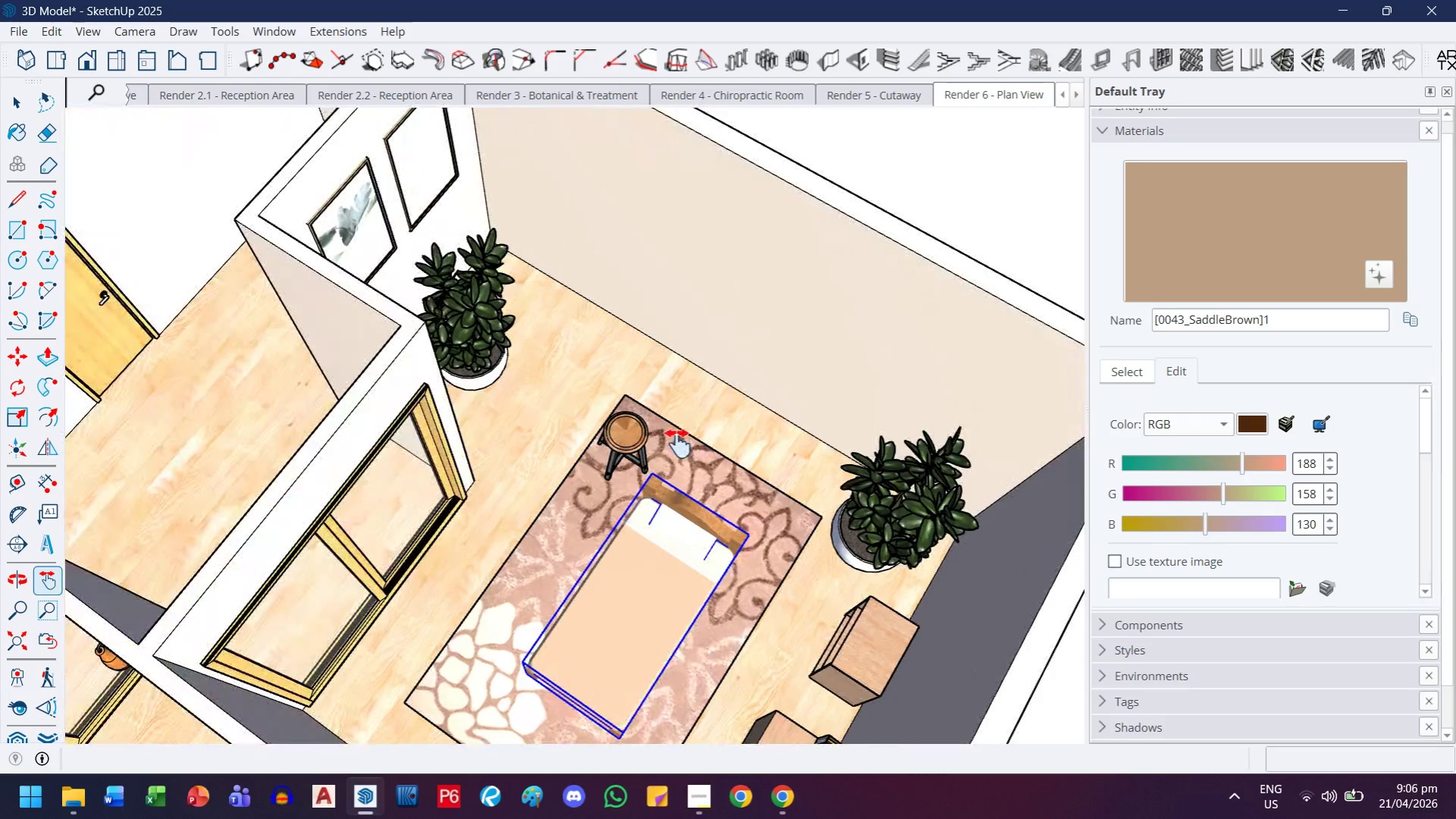 
key(T)
 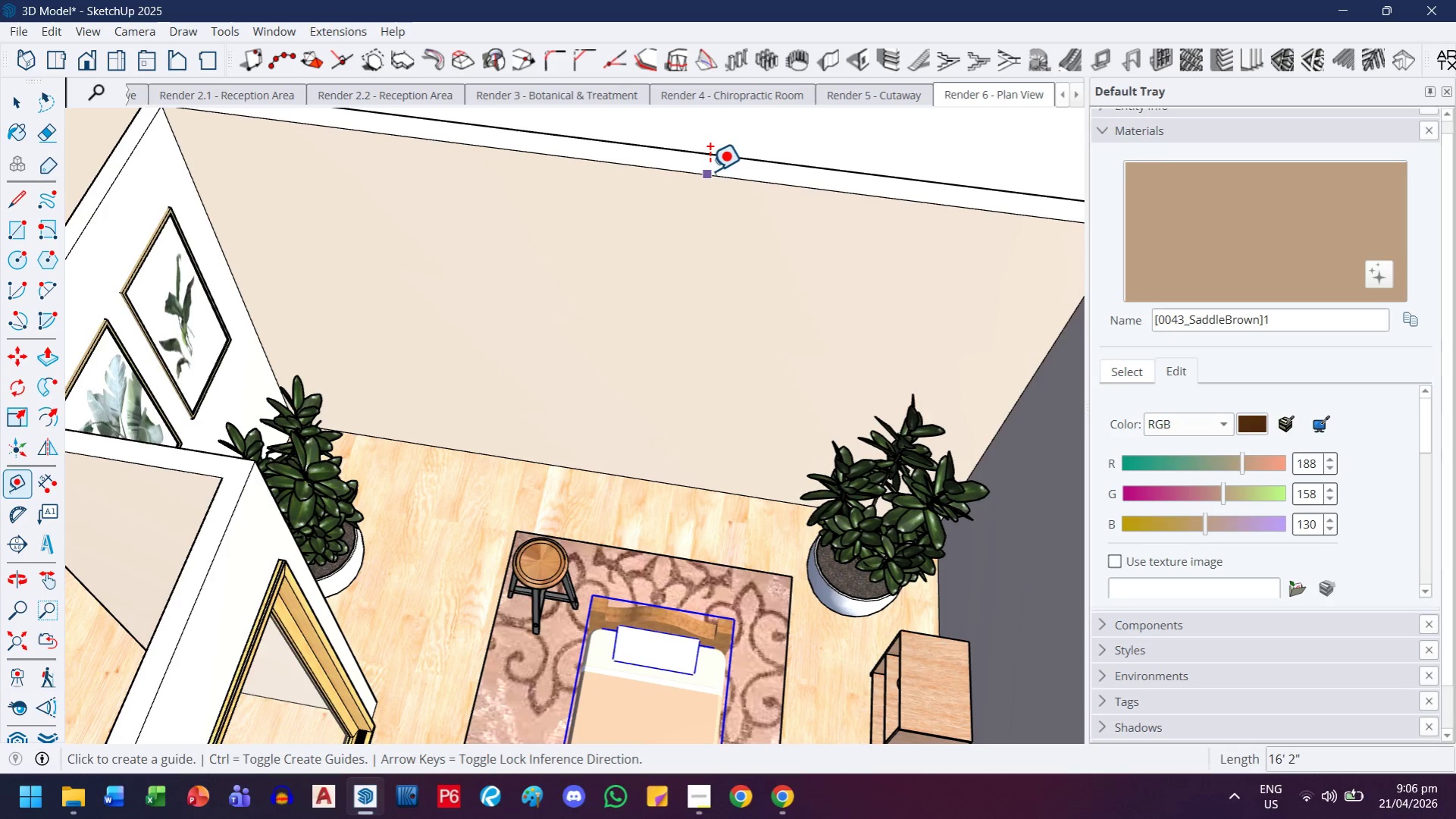 
scroll: coordinate [609, 330], scroll_direction: up, amount: 2.0
 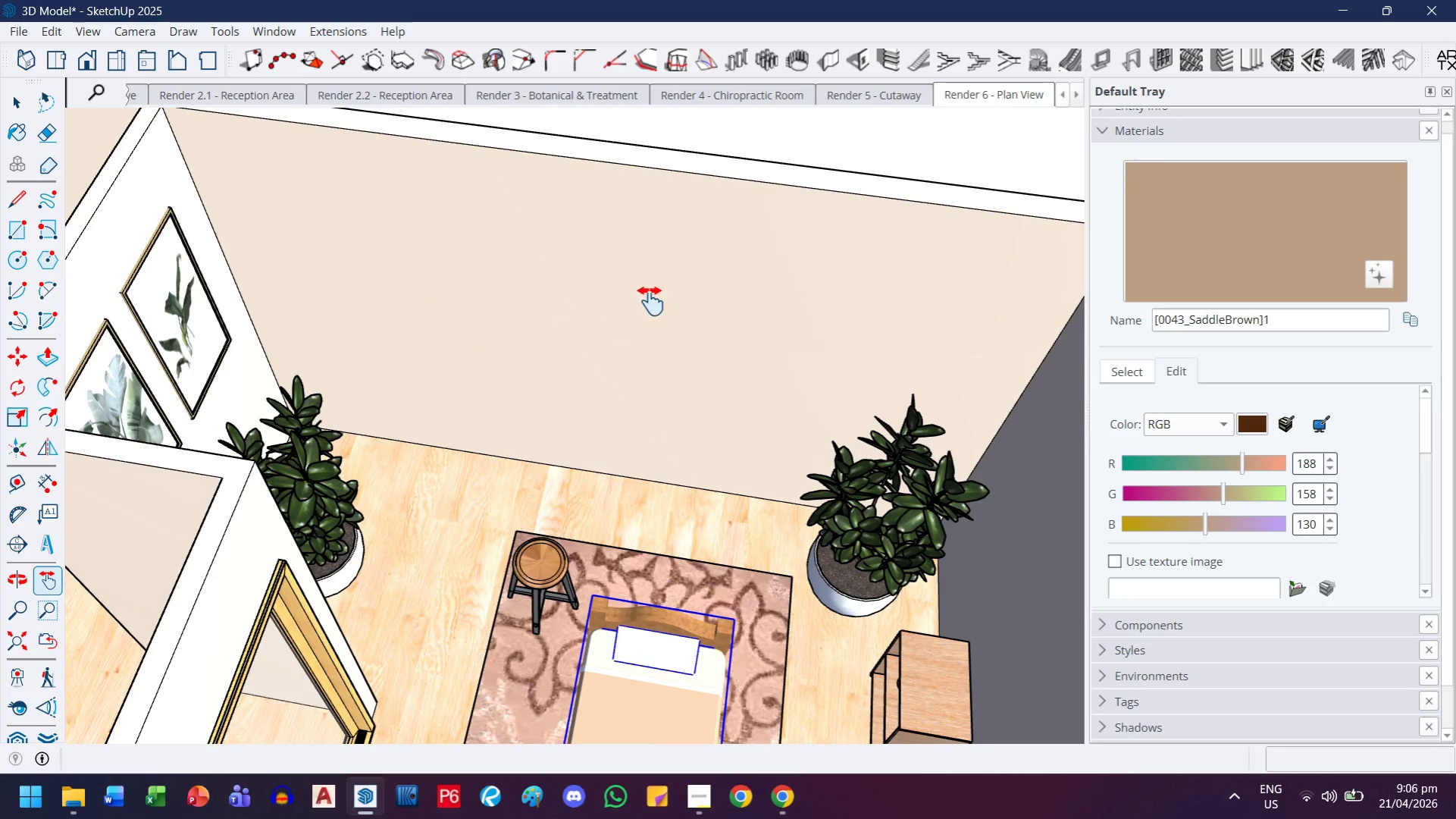 
left_click([709, 168])
 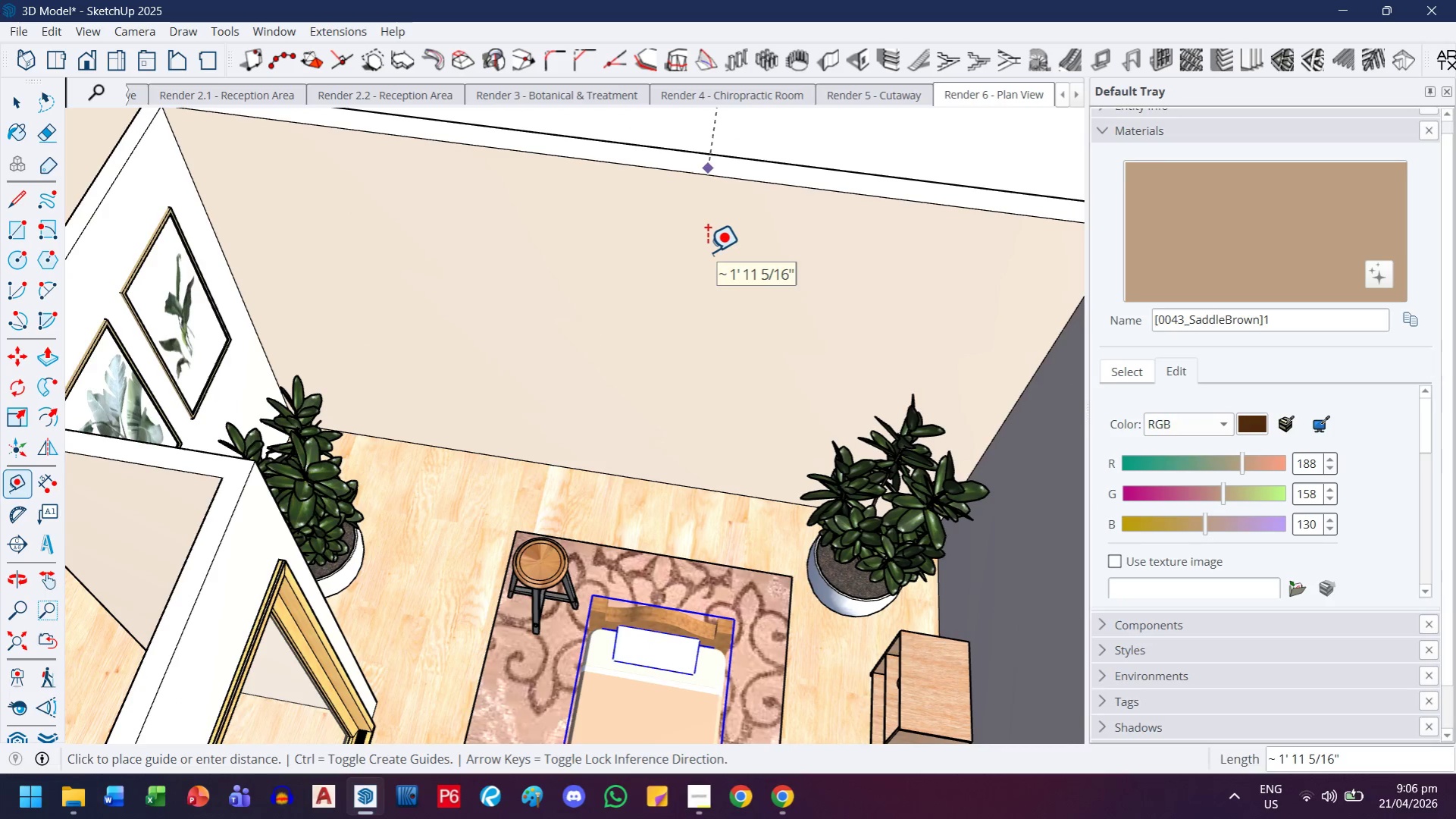 
key(Escape)
 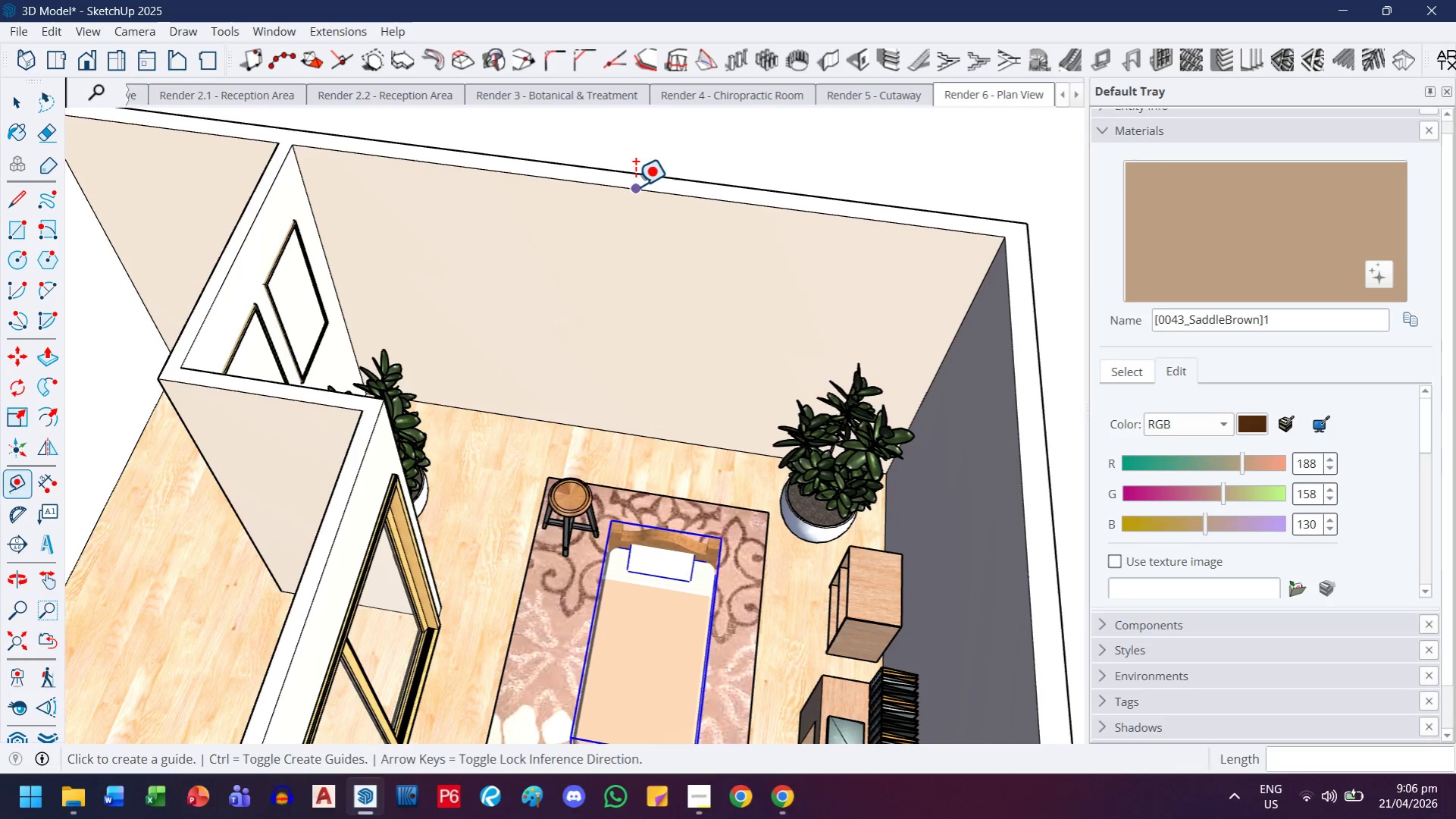 
scroll: coordinate [674, 261], scroll_direction: down, amount: 3.0
 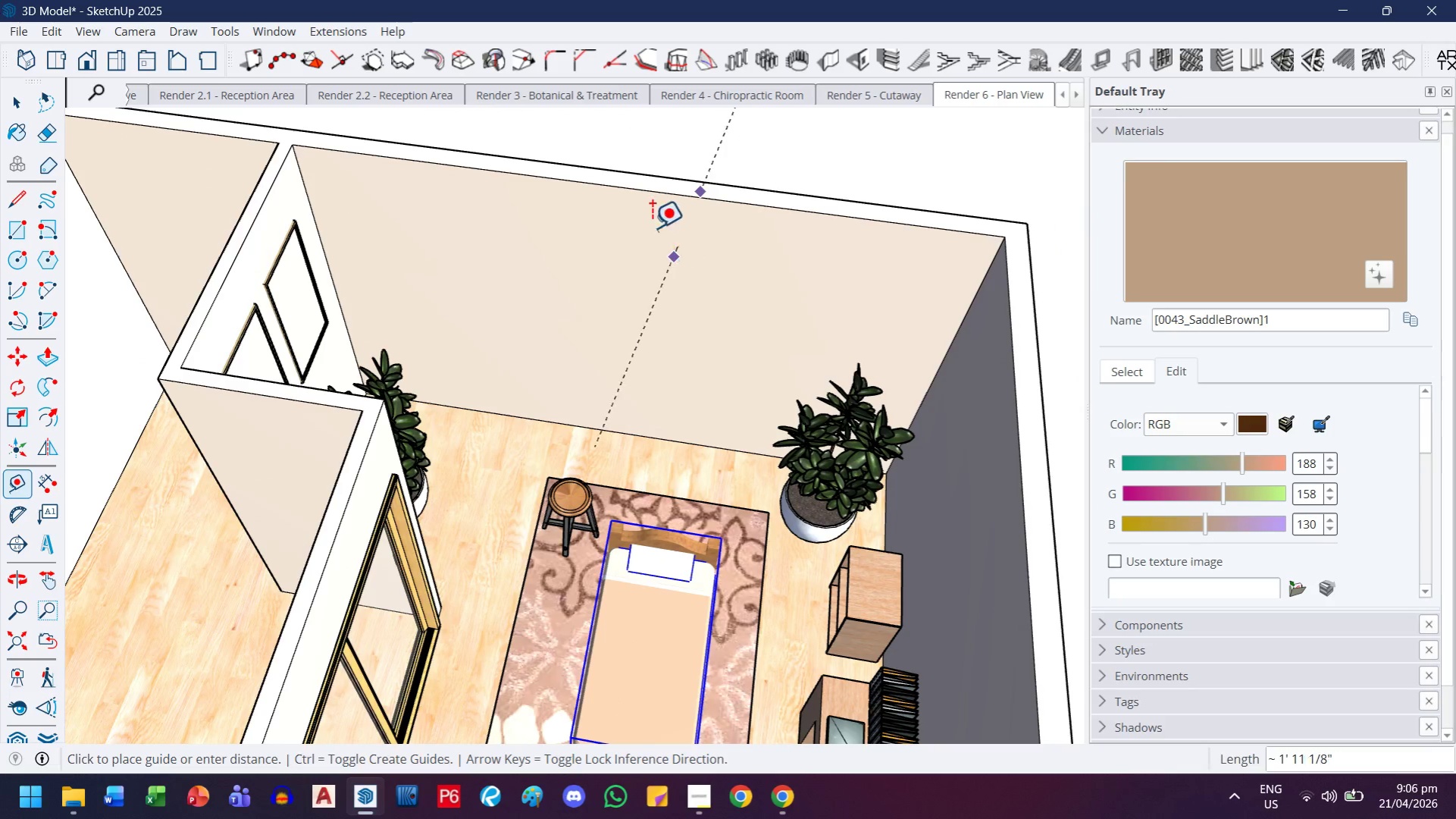 
left_click([634, 186])
 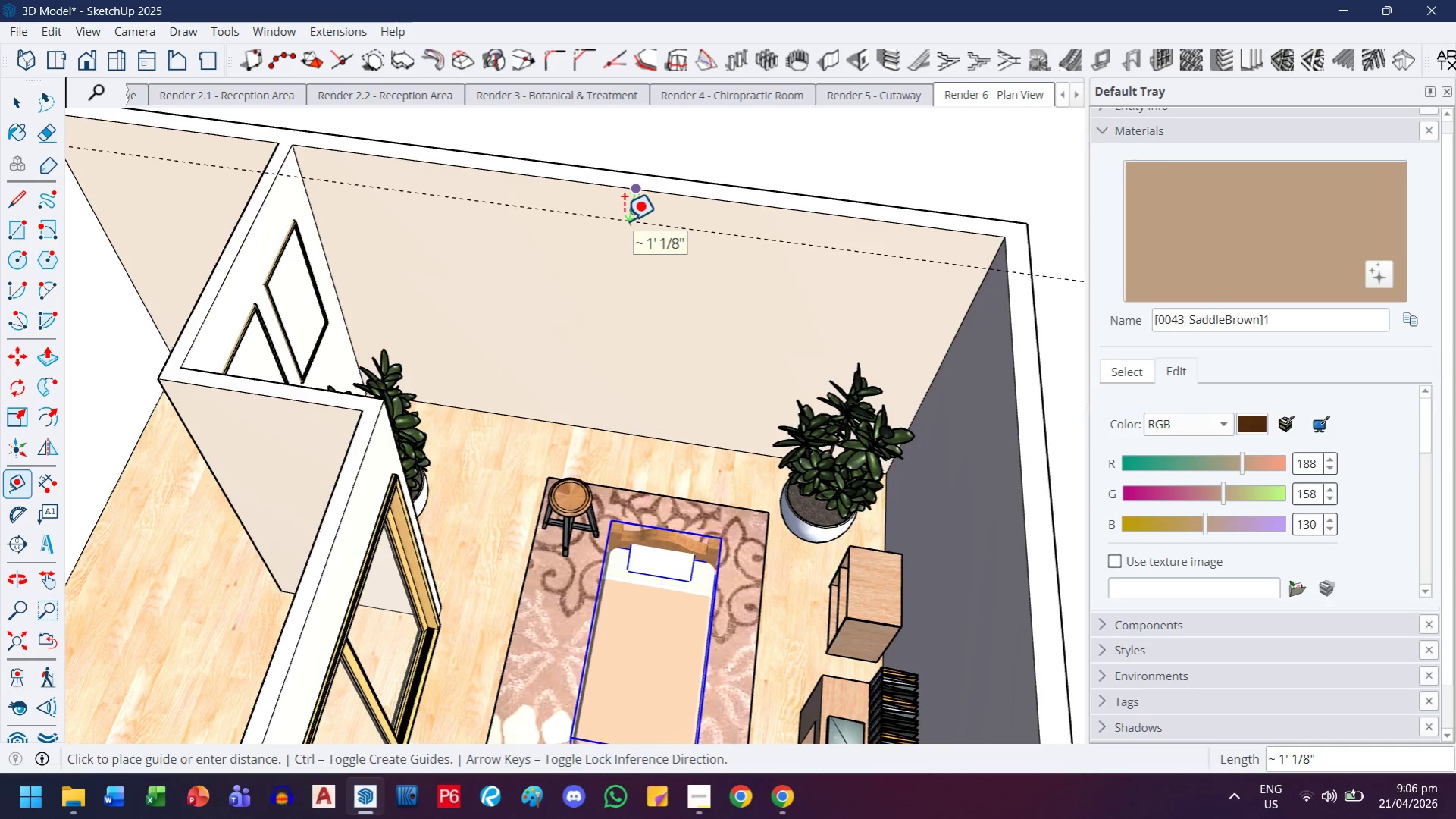 
key(Enter)
 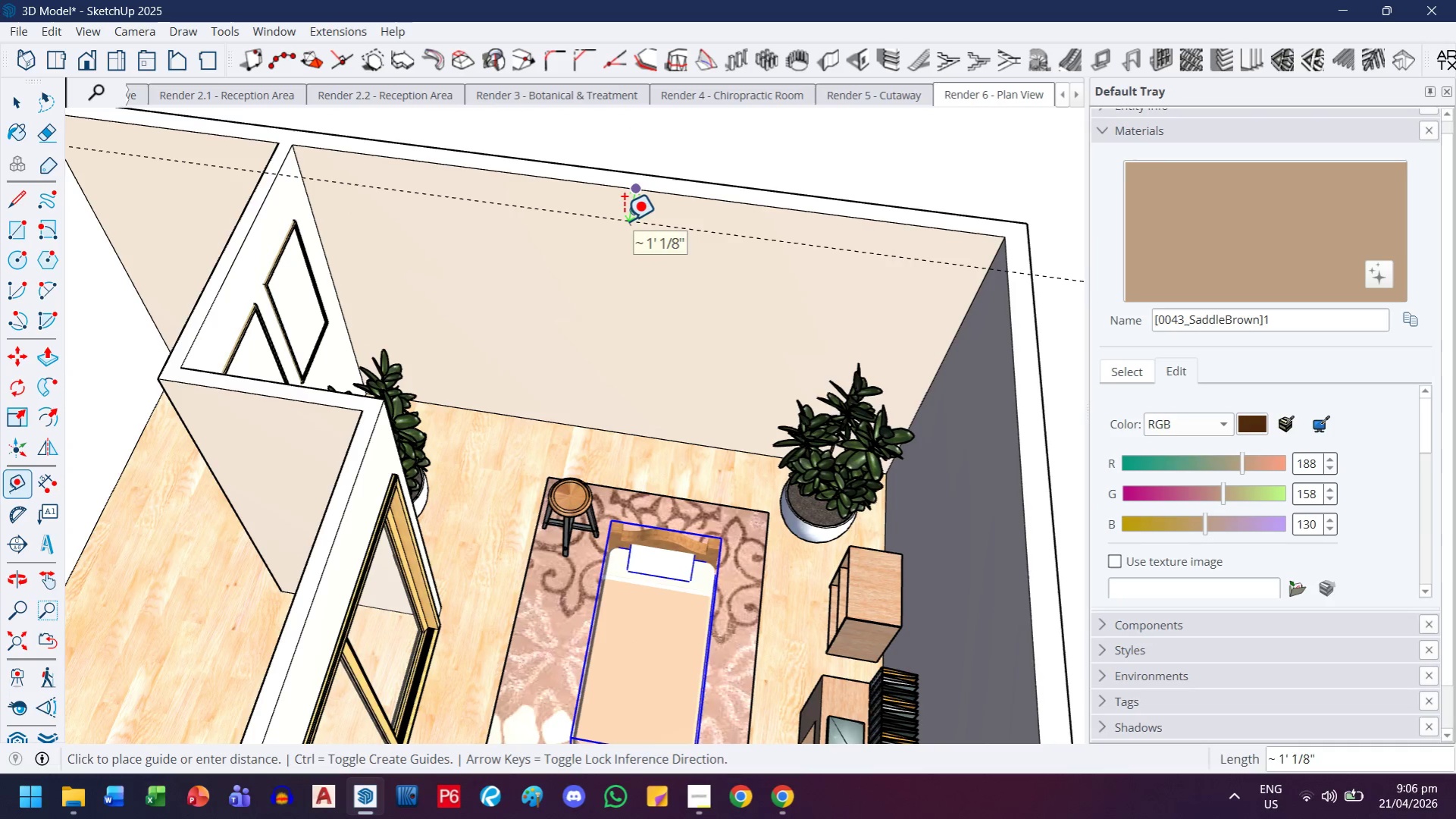 
key(ArrowUp)
 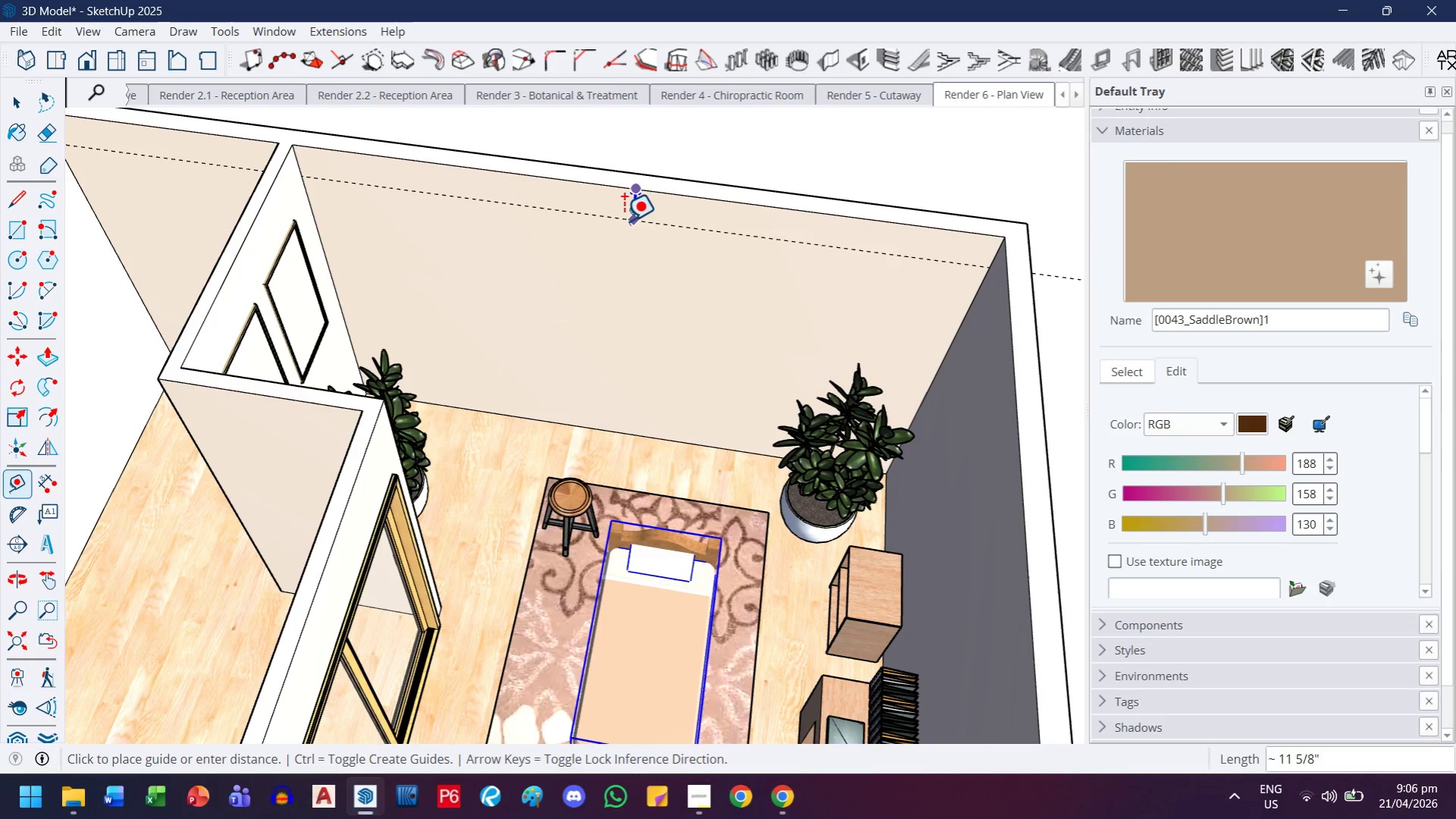 
key(ArrowUp)
 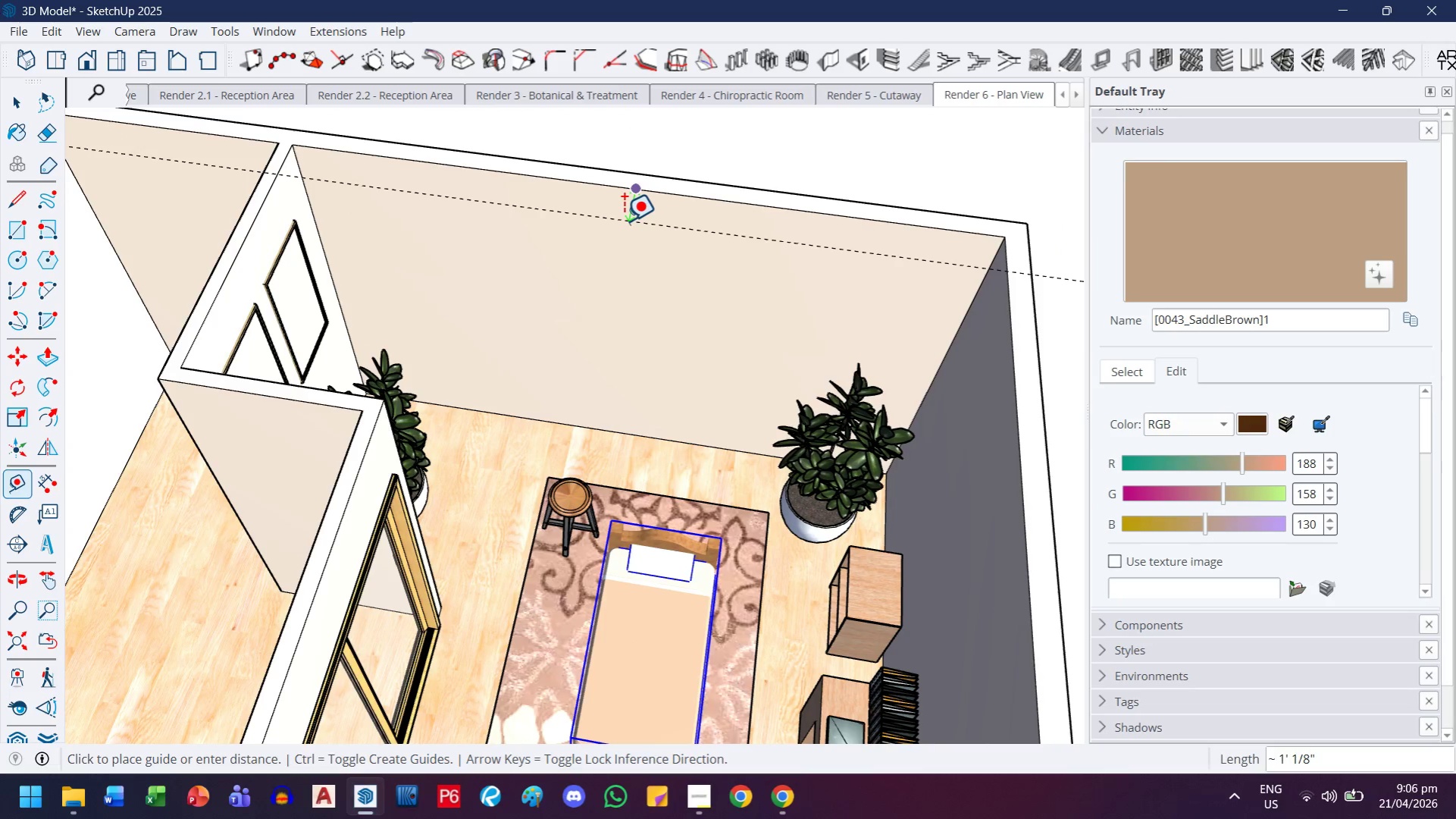 
key(H)
 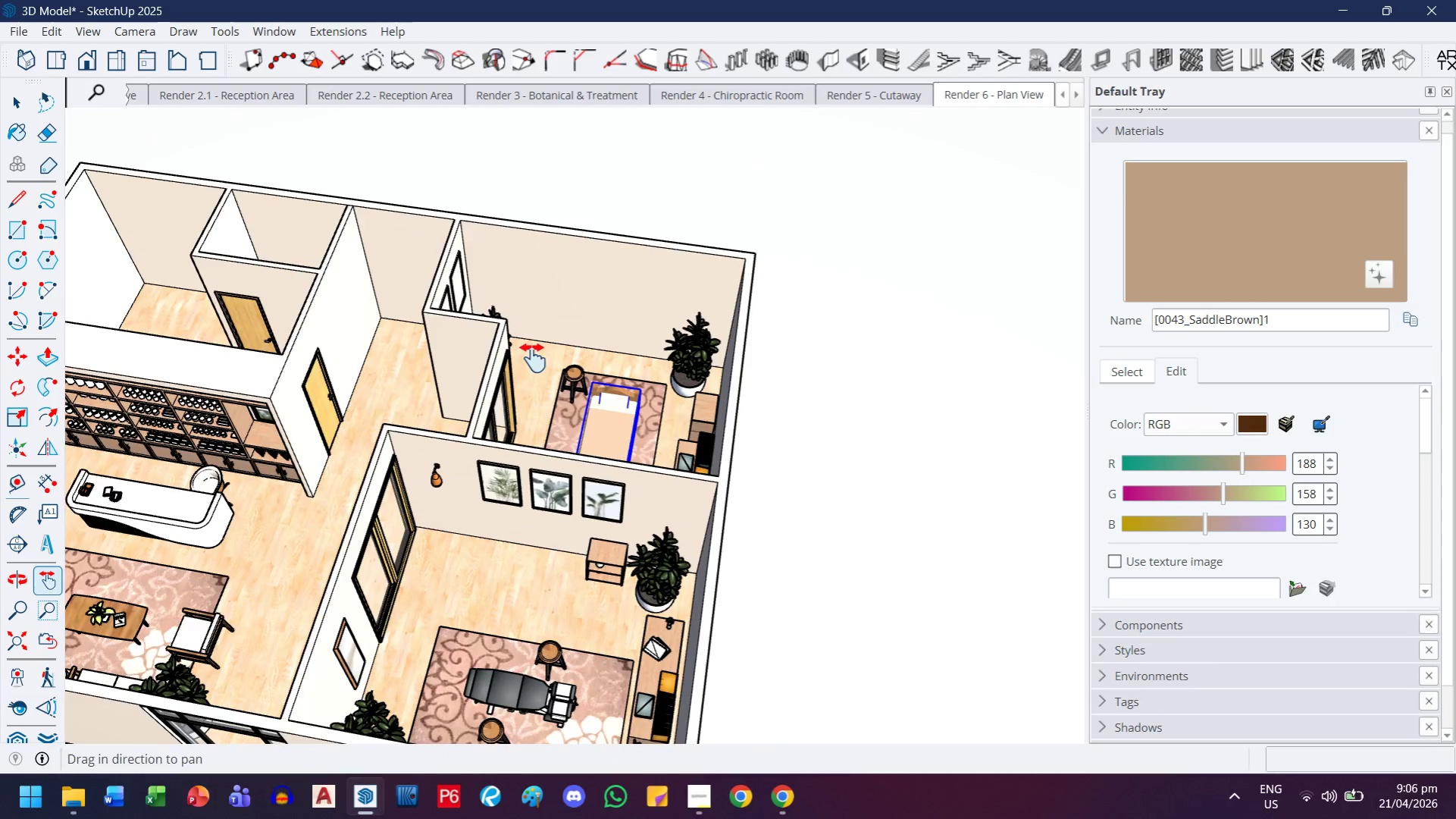 
left_click_drag(start_coordinate=[531, 361], to_coordinate=[614, 255])
 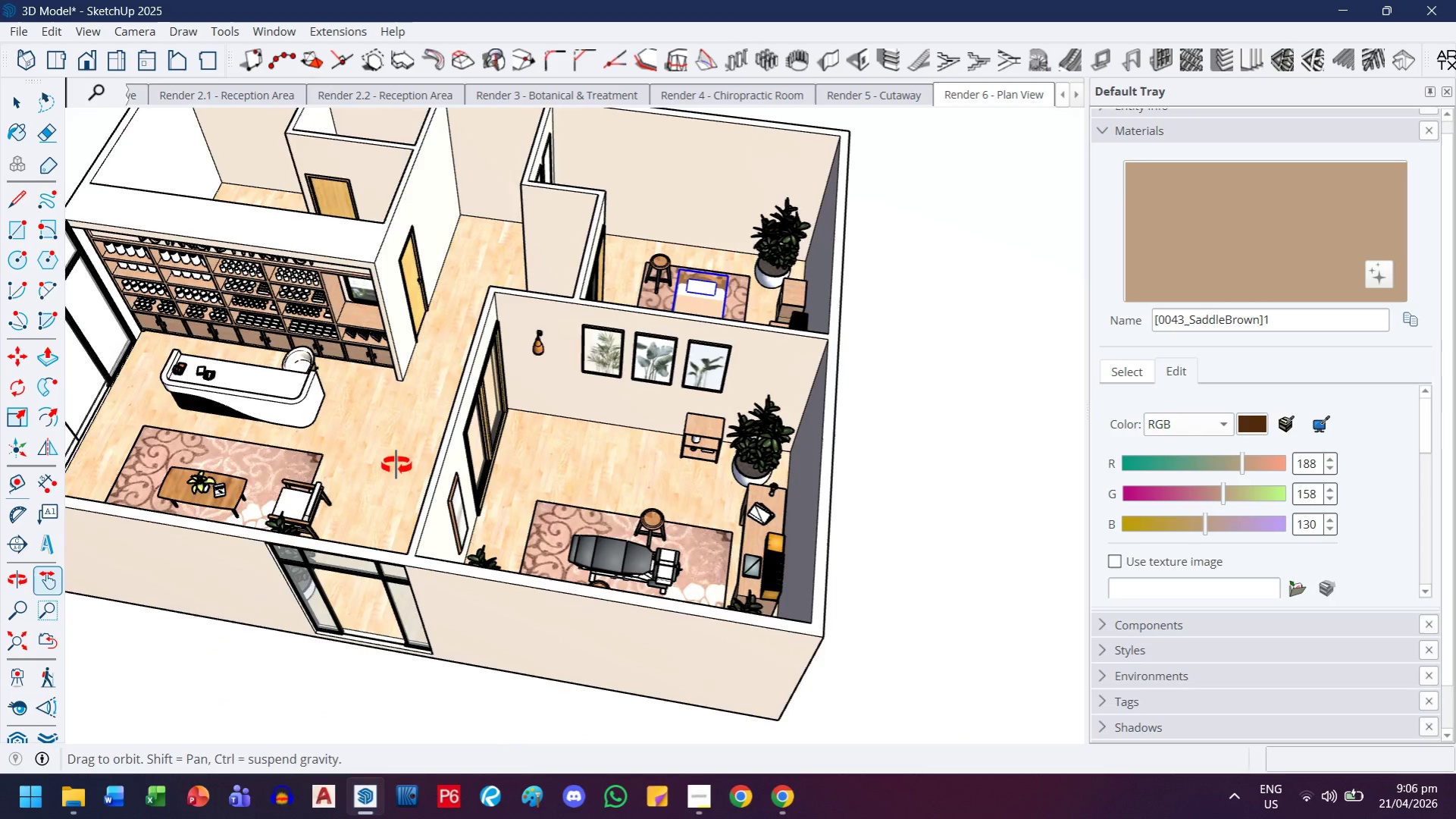 
scroll: coordinate [557, 315], scroll_direction: down, amount: 12.0
 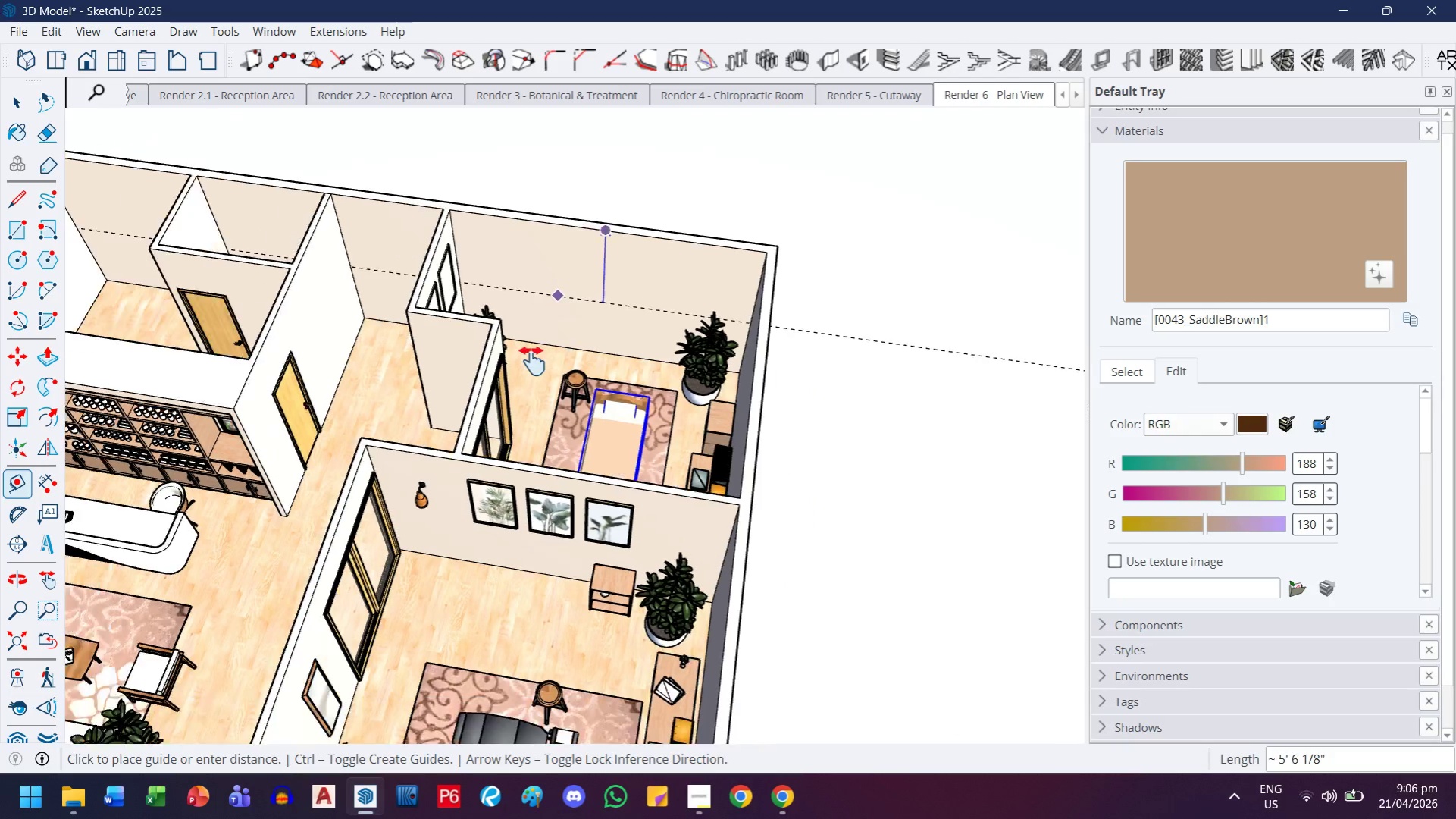 
key(Escape)
 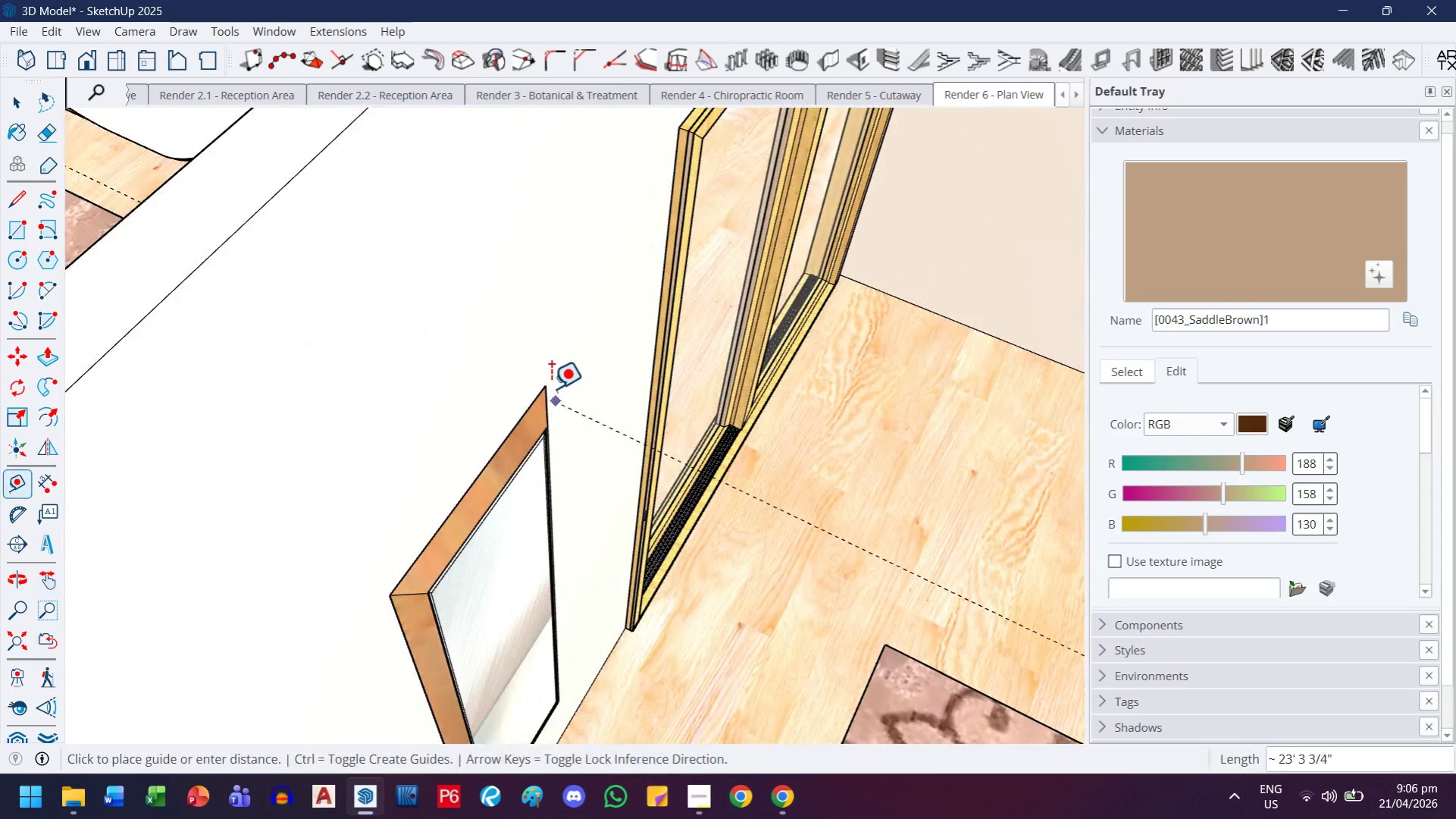 
scroll: coordinate [533, 384], scroll_direction: up, amount: 24.0
 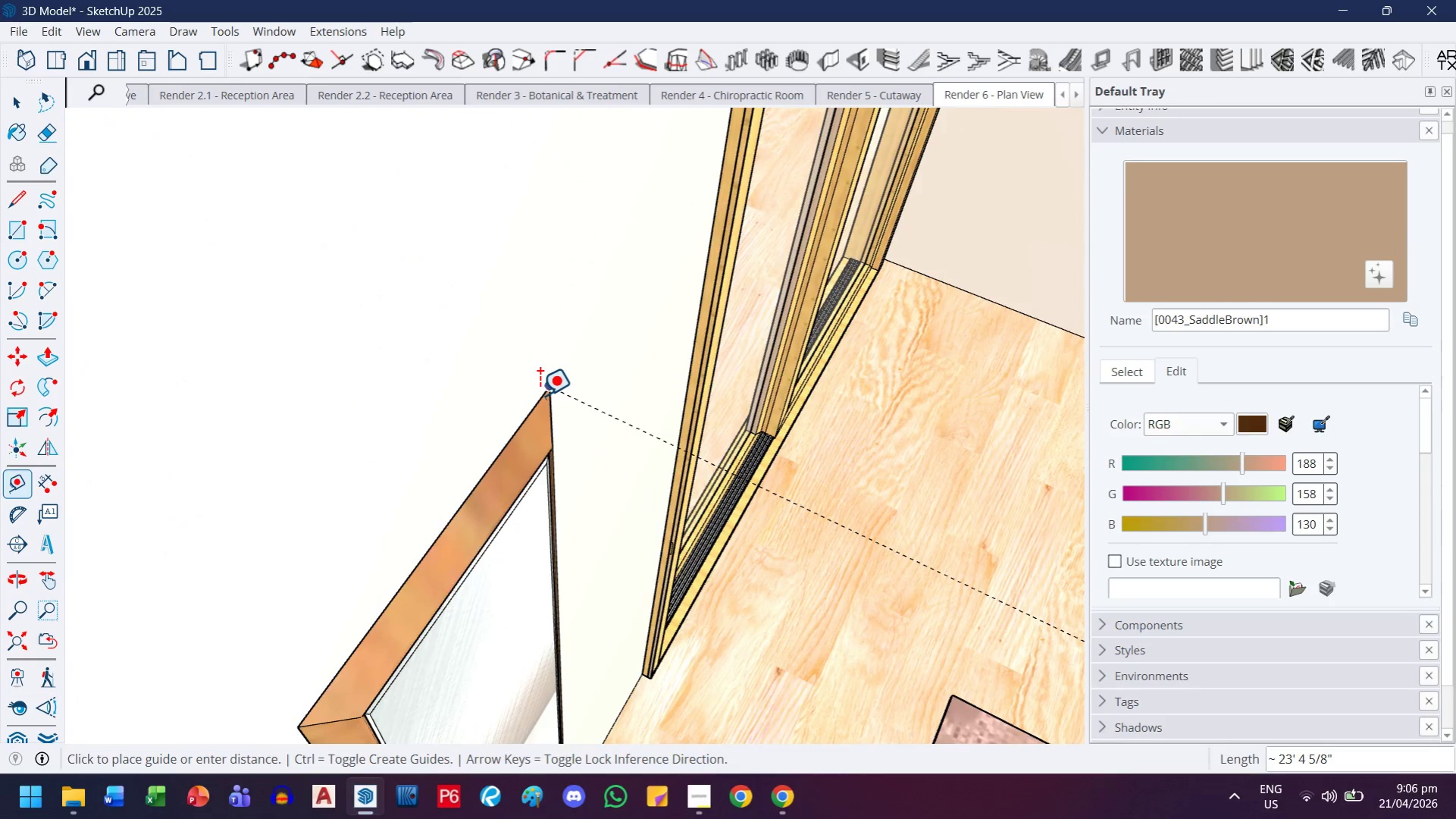 
left_click([539, 395])
 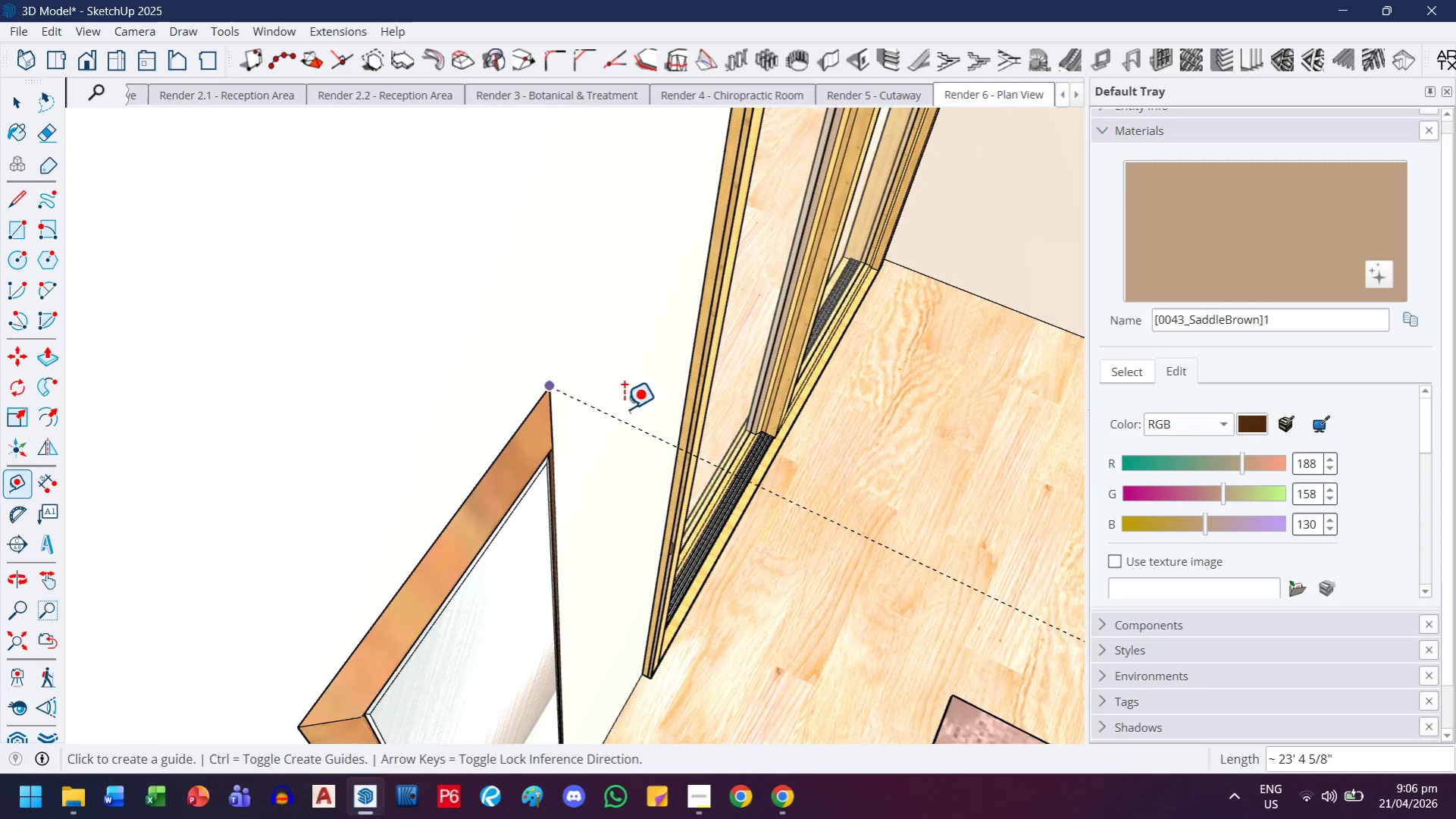 
scroll: coordinate [634, 418], scroll_direction: down, amount: 22.0
 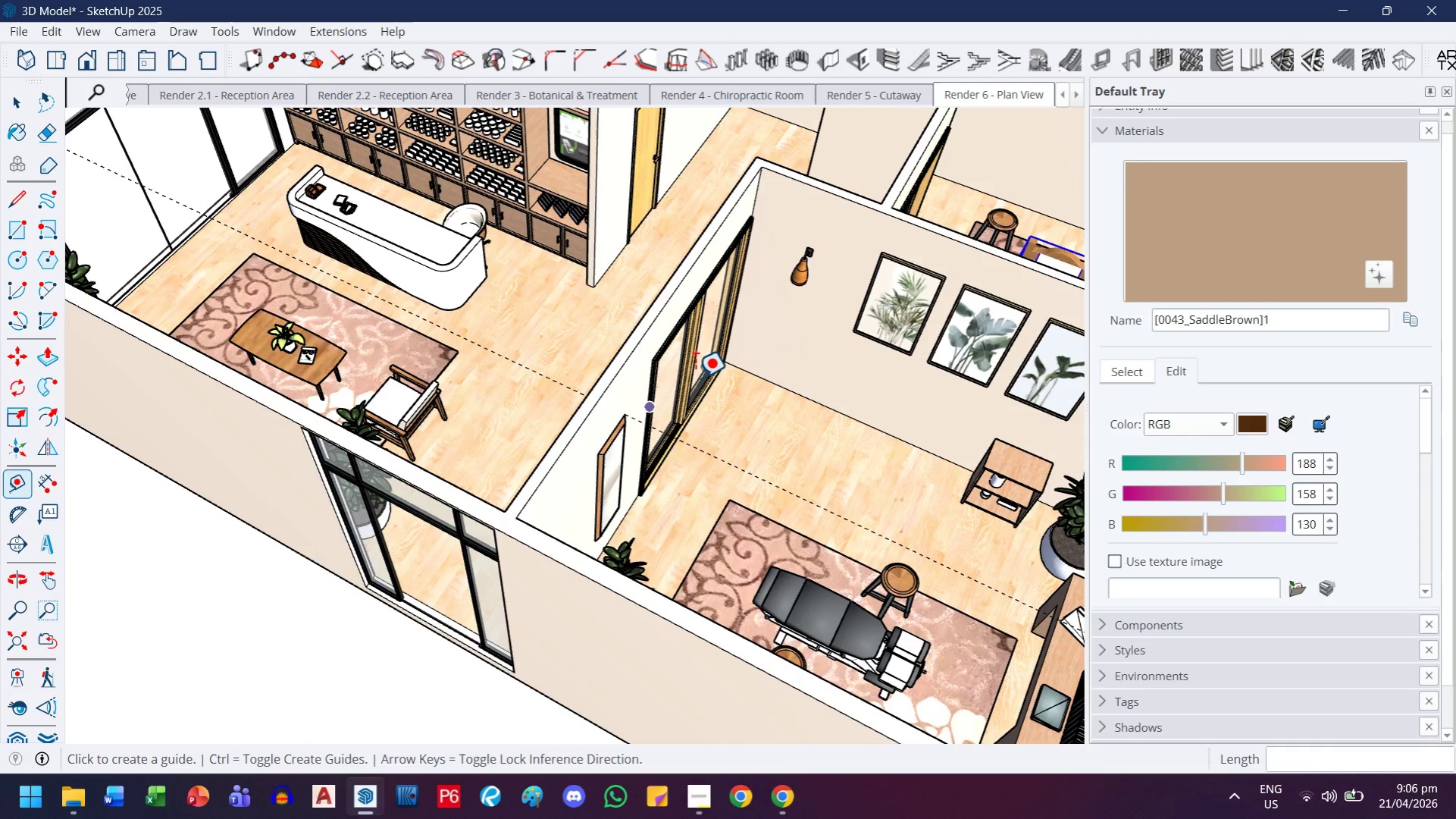 
key(Control+ControlLeft)
 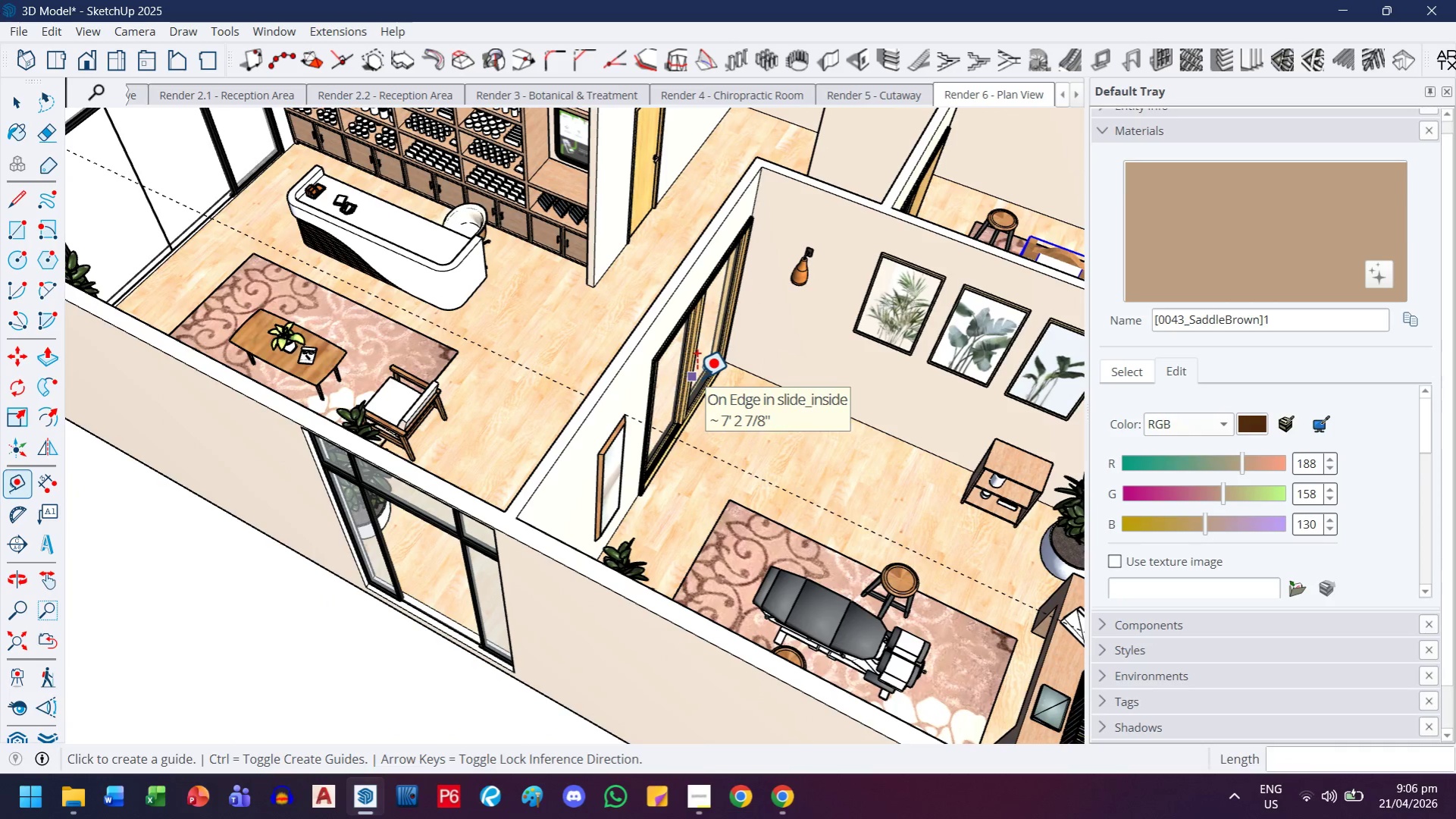 
key(Control+Z)
 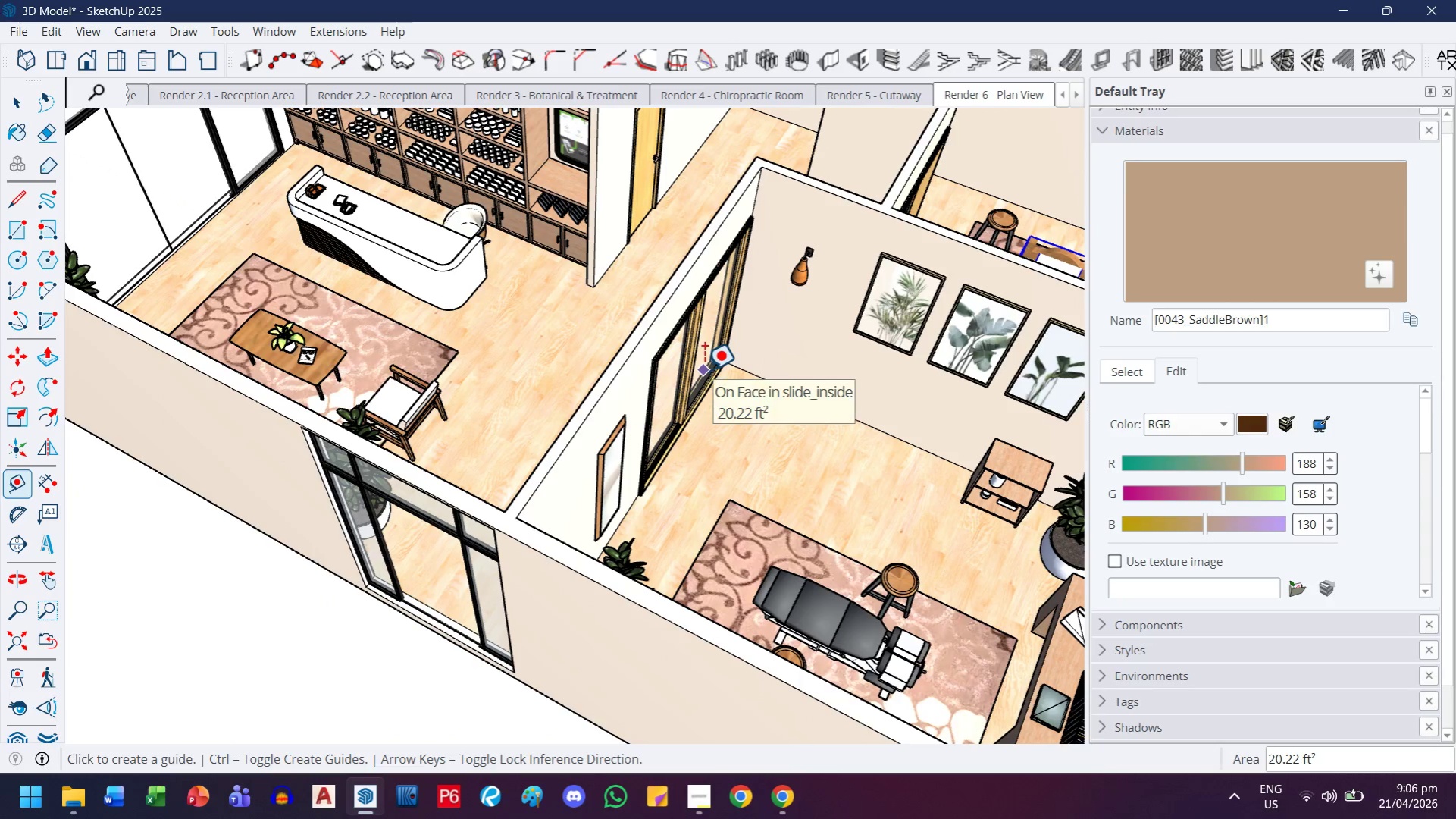 
key(H)
 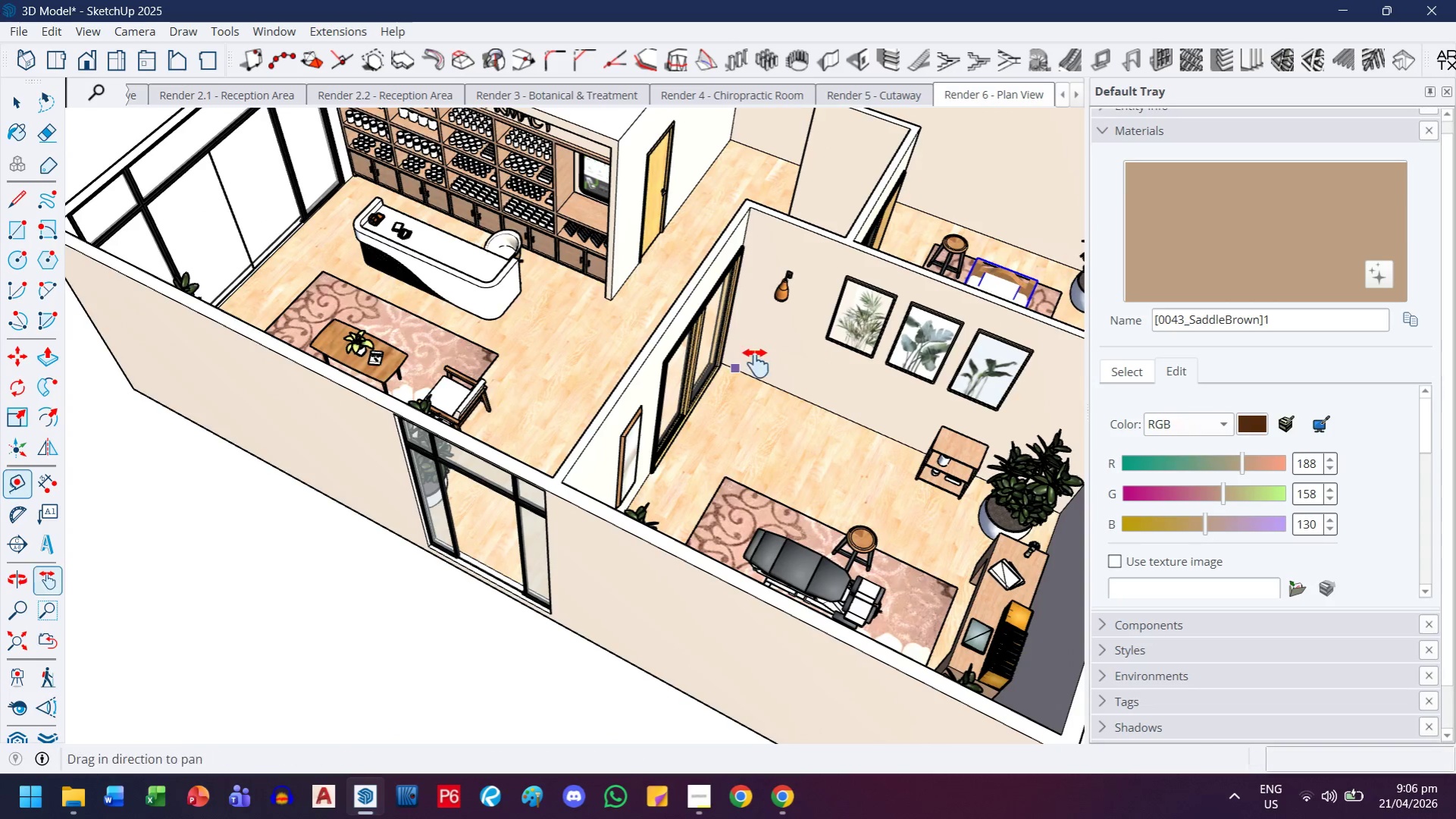 
left_click_drag(start_coordinate=[800, 352], to_coordinate=[719, 405])
 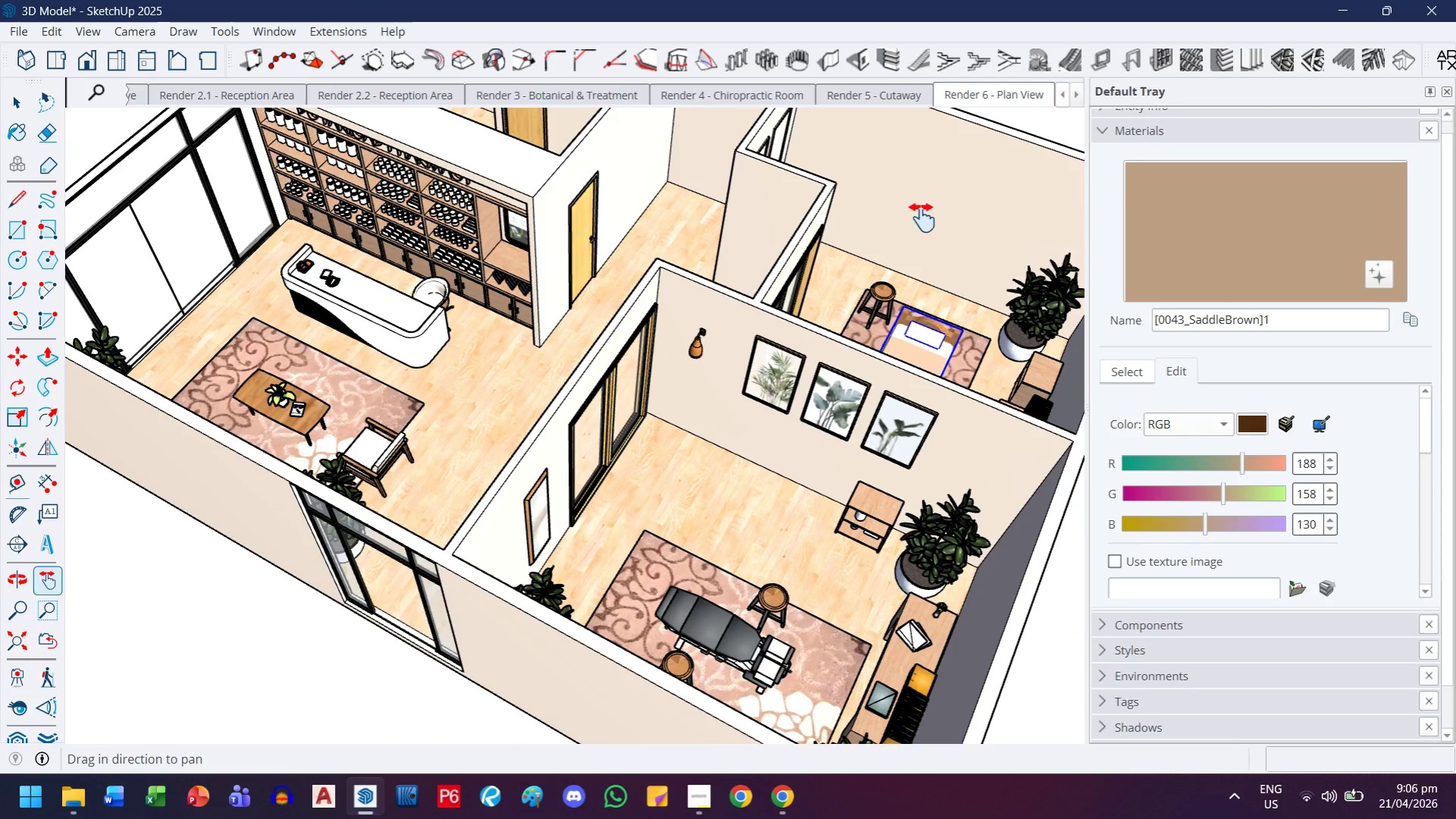 
scroll: coordinate [703, 370], scroll_direction: down, amount: 2.0
 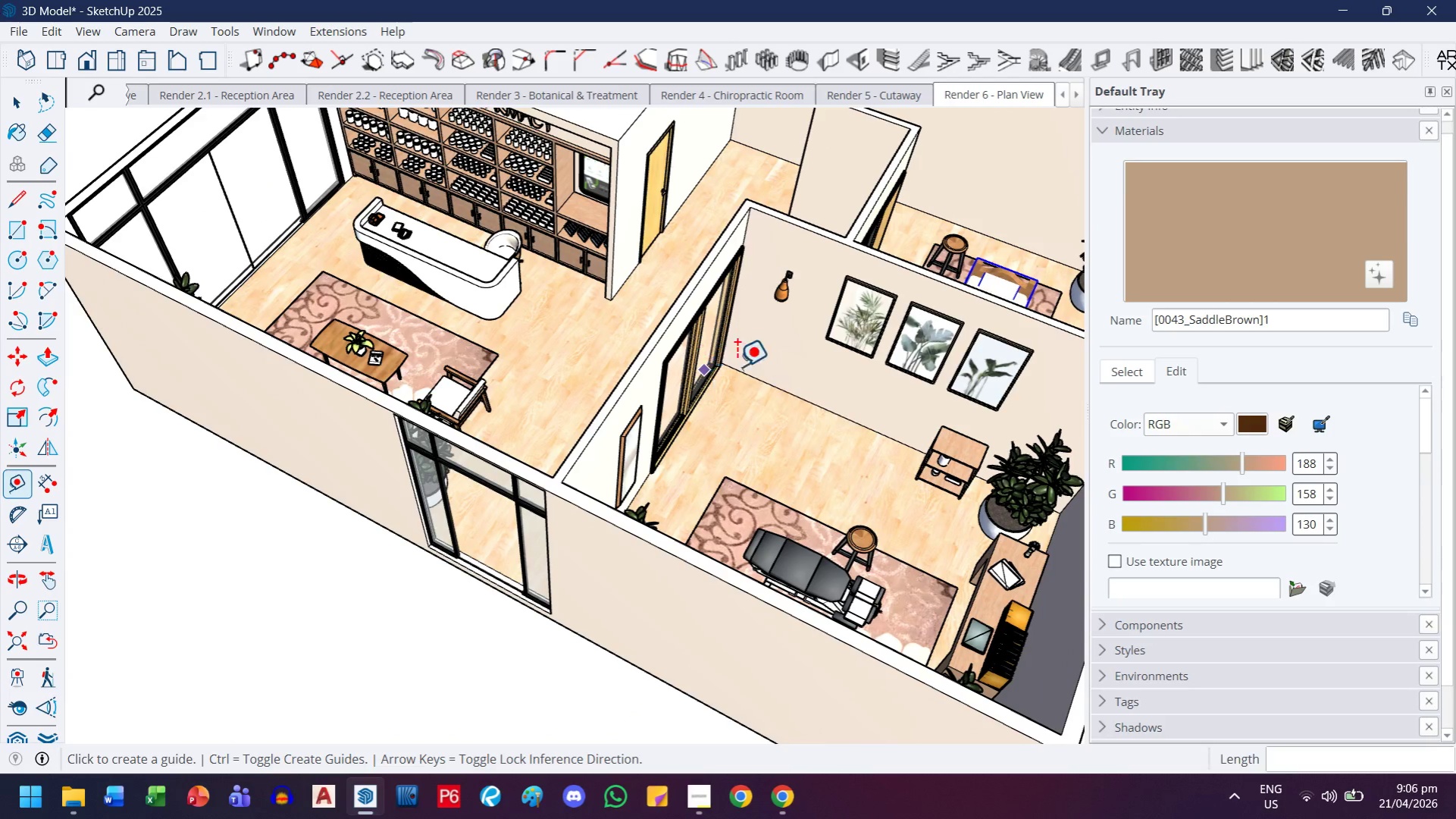 
key(Escape)
 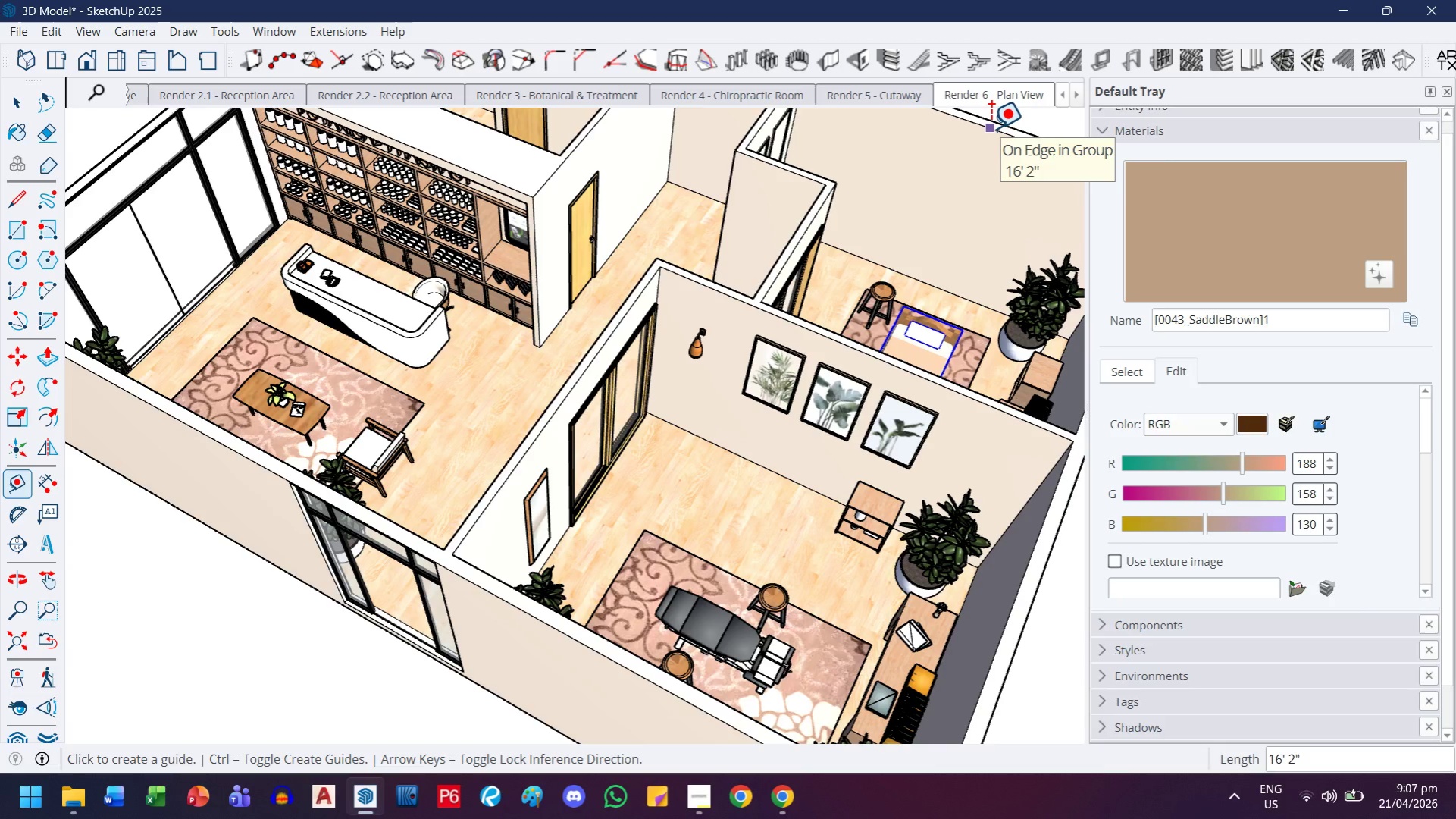 
left_click([990, 128])
 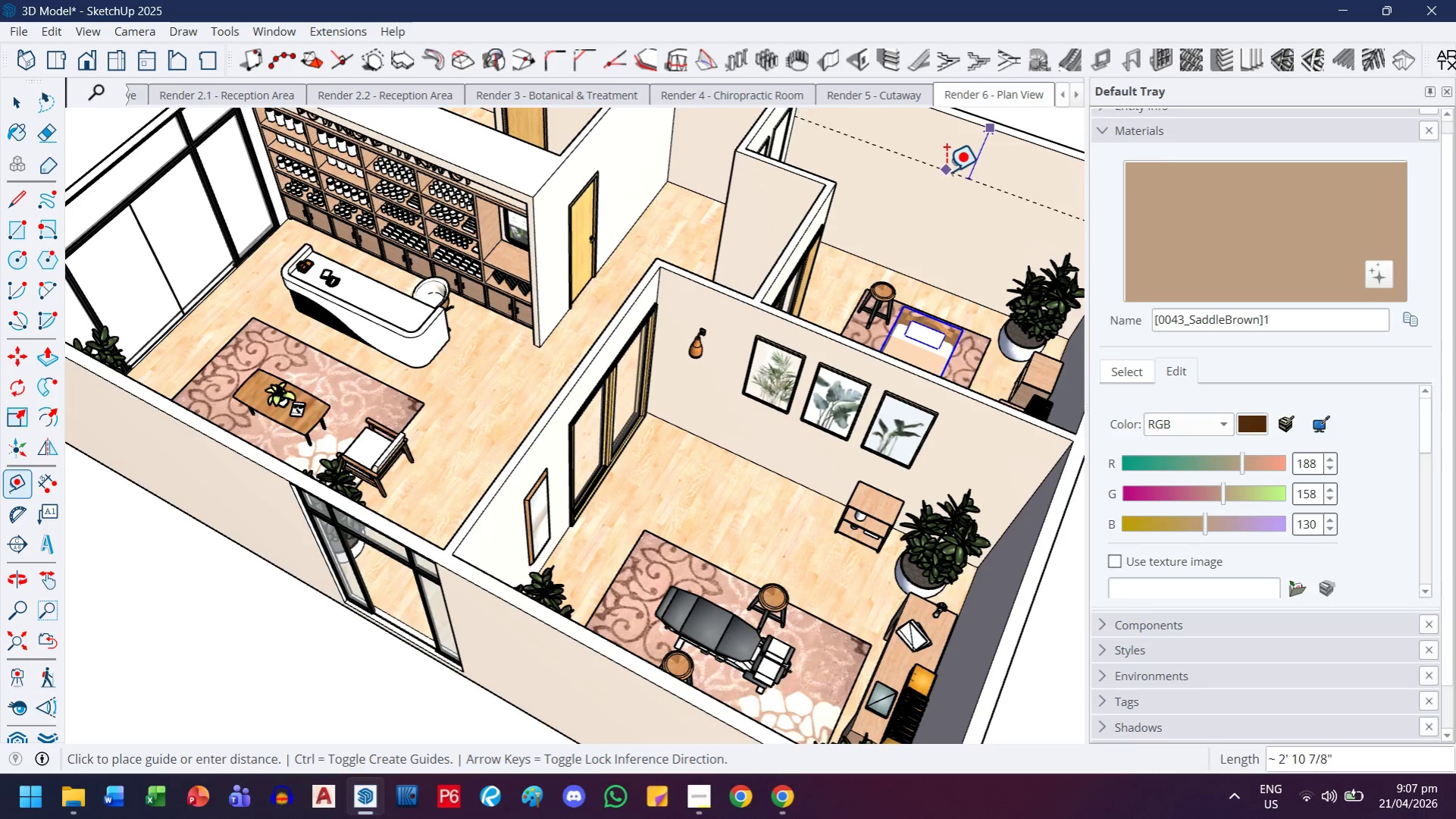 
key(ArrowUp)
 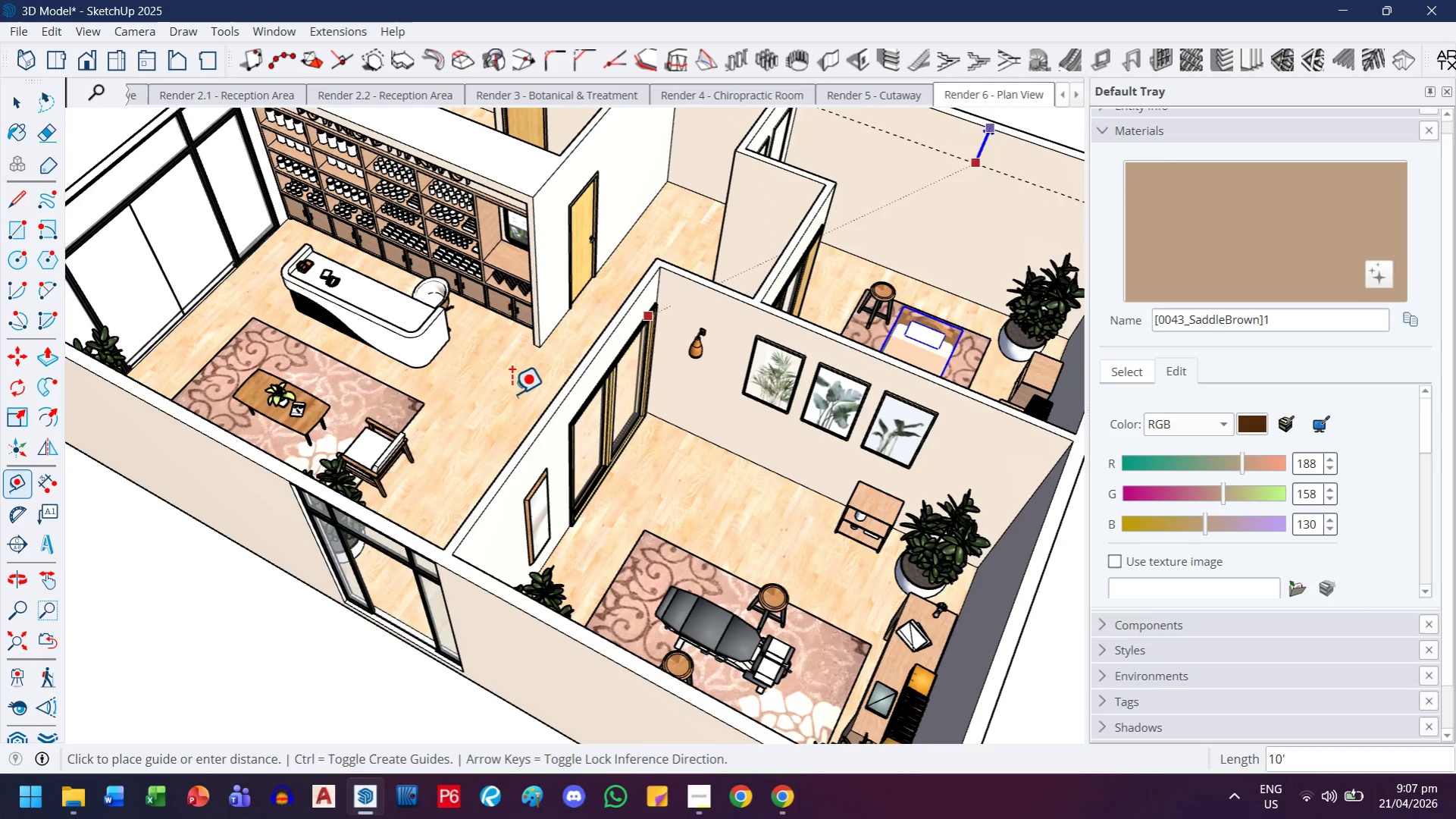 
scroll: coordinate [543, 475], scroll_direction: up, amount: 25.0
 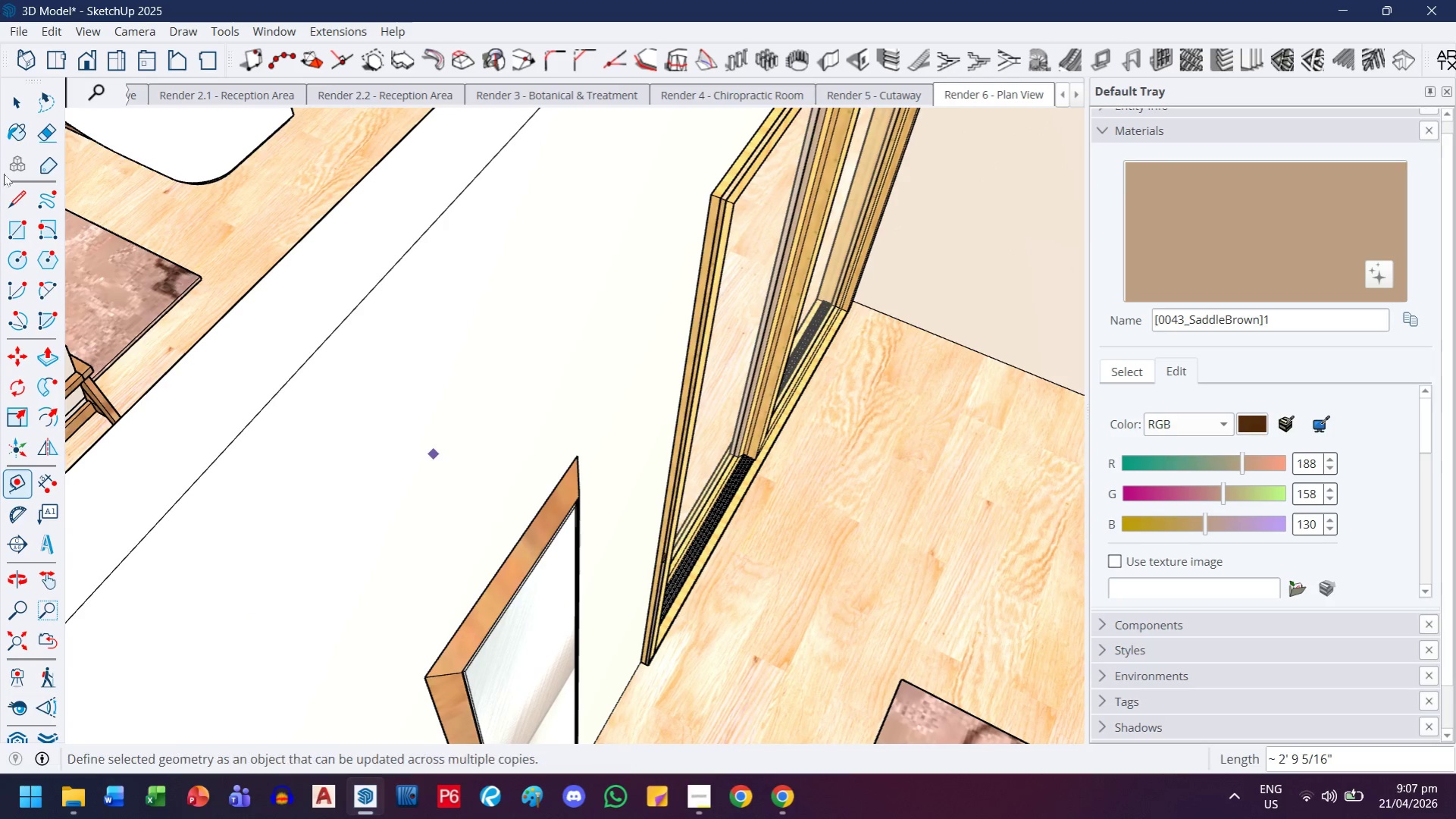 
left_click([12, 96])
 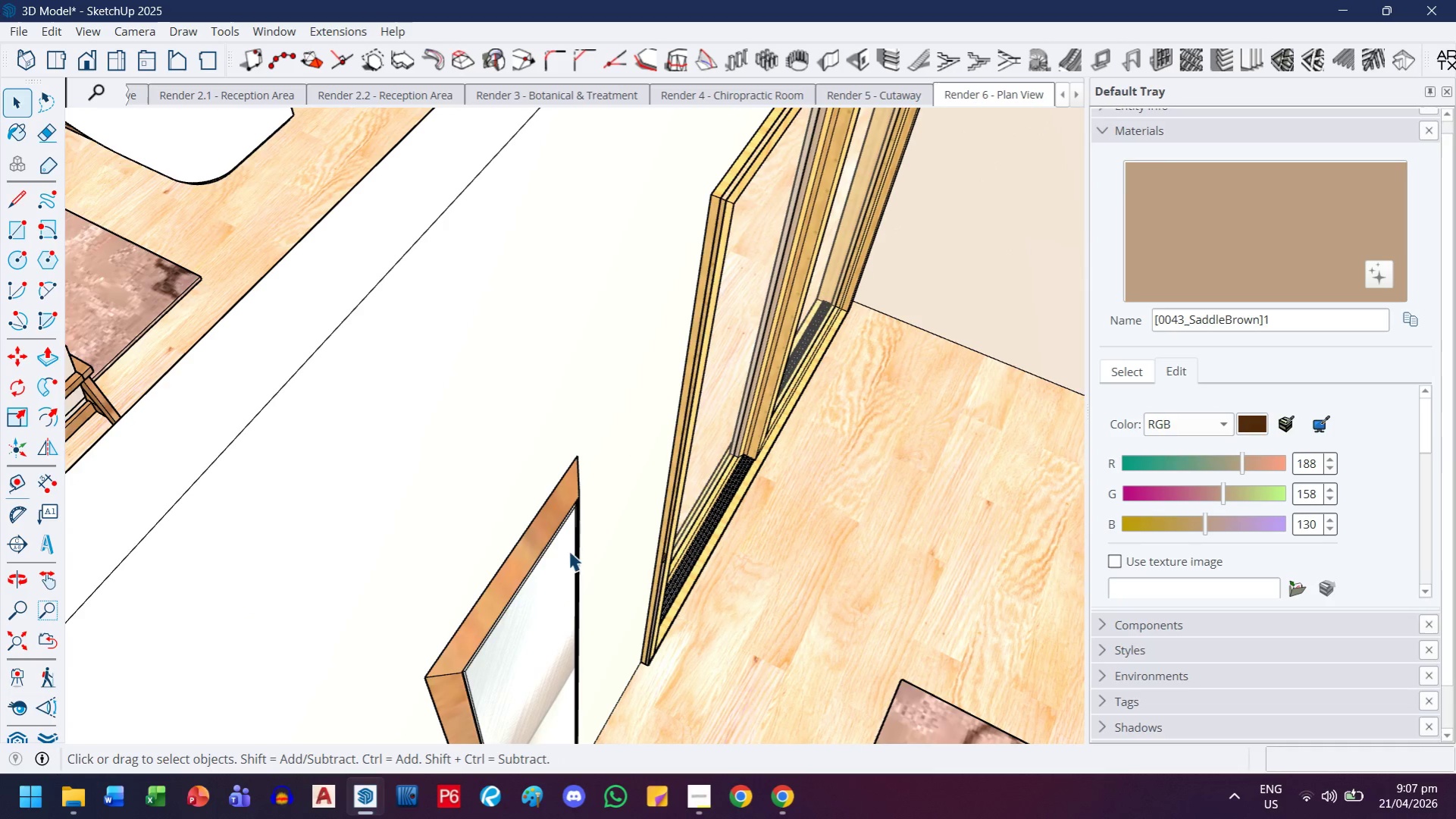 
left_click([554, 538])
 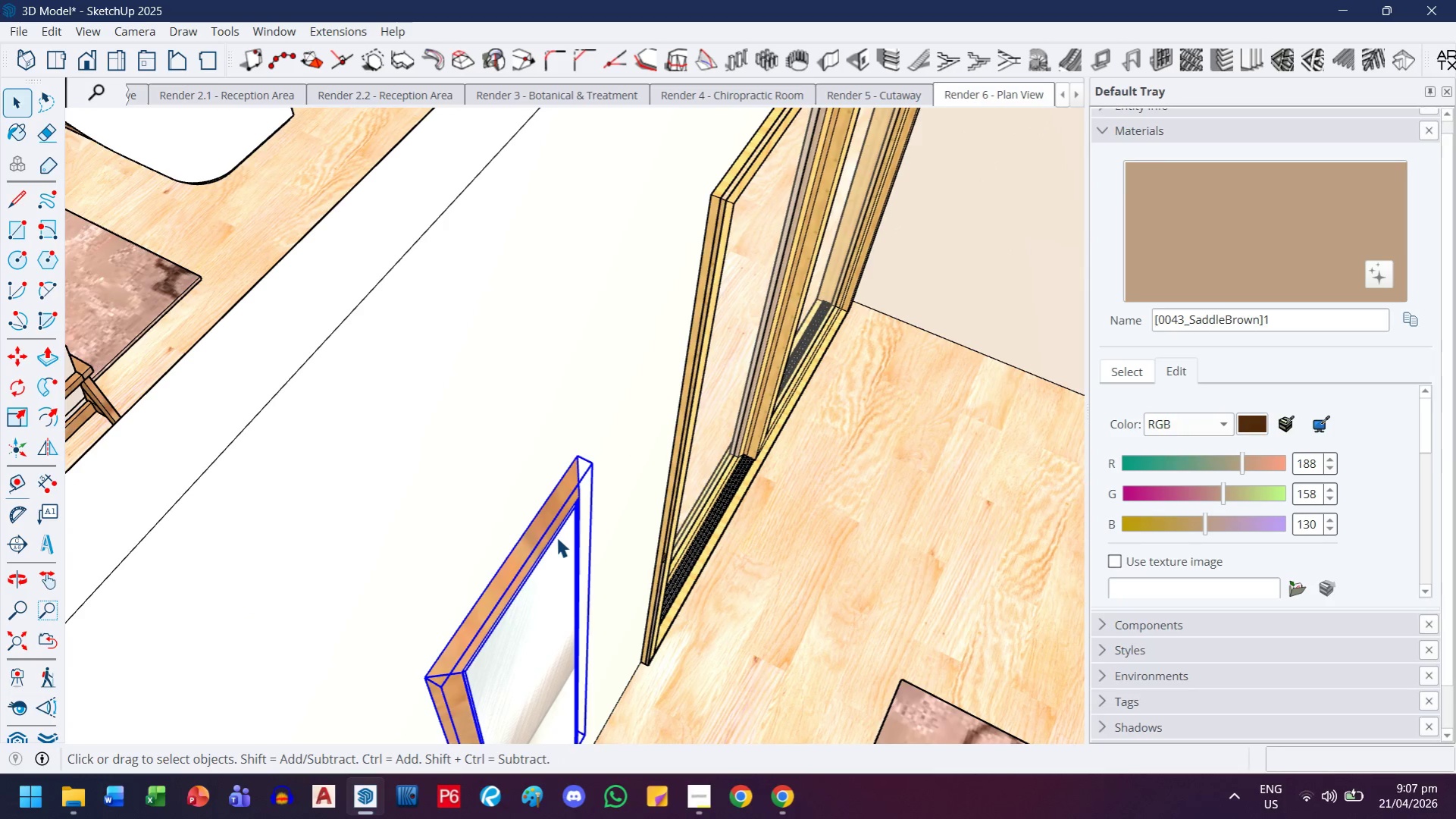 
key(M)
 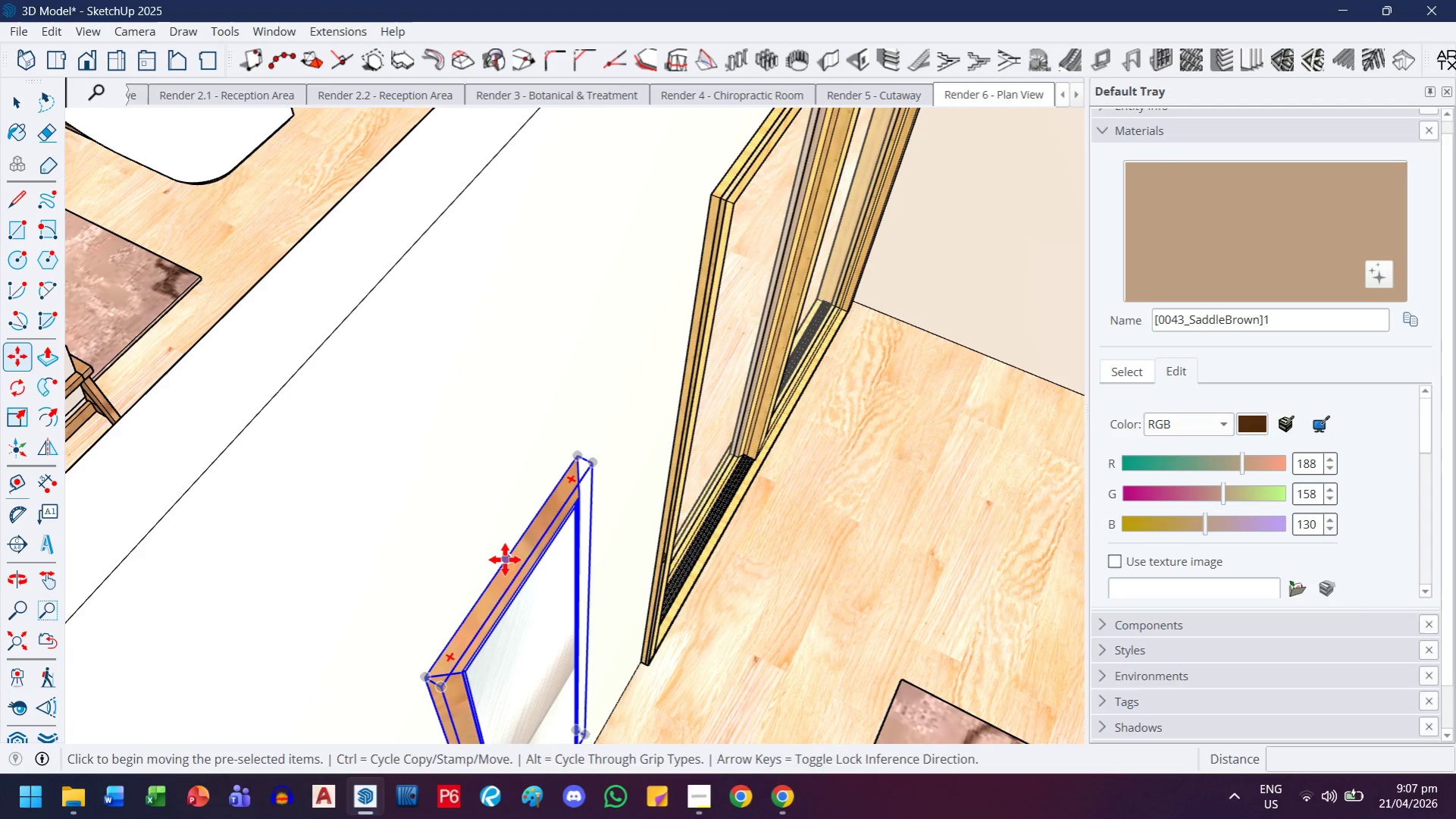 
key(Control+ControlLeft)
 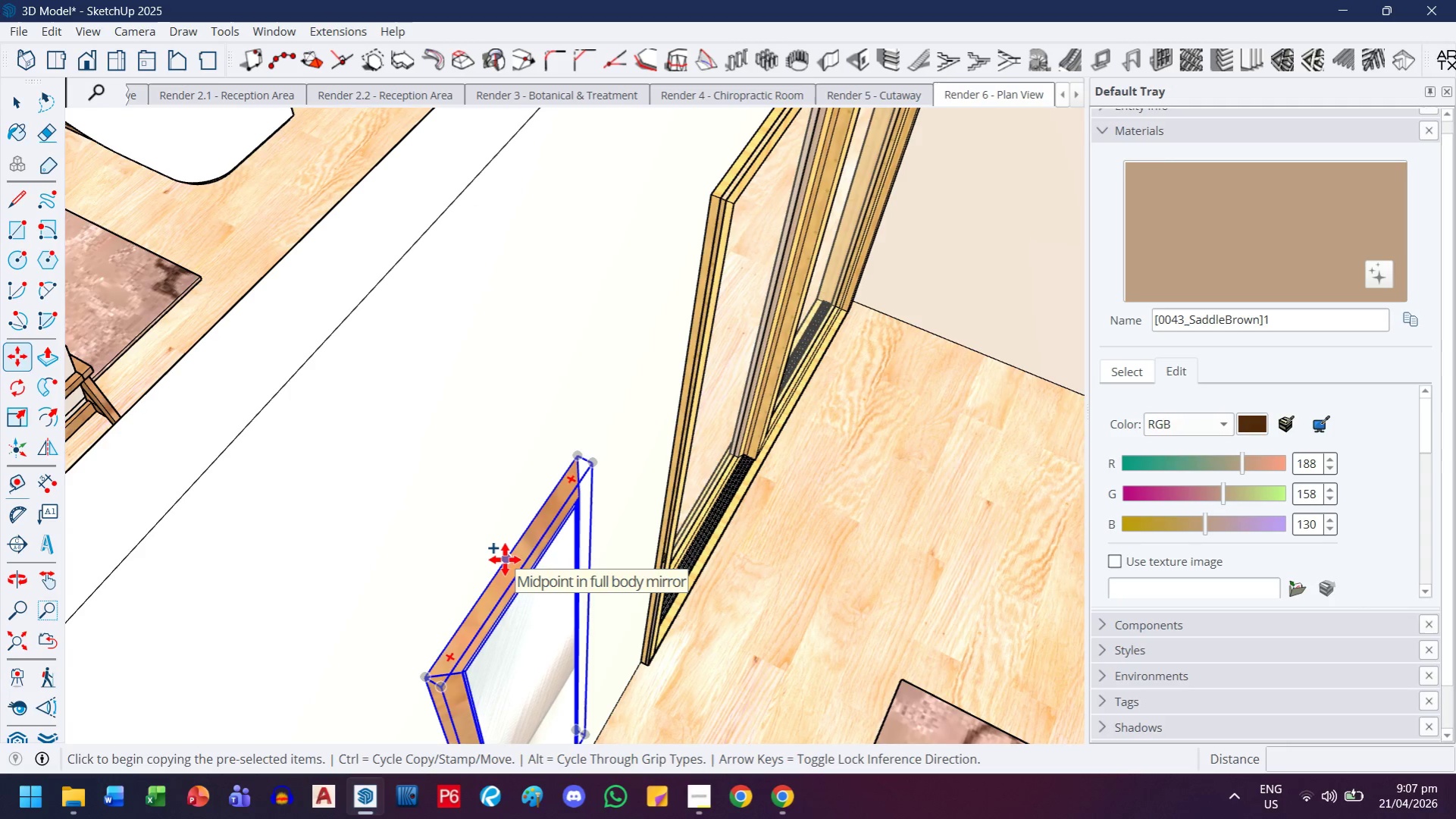 
left_click([505, 560])
 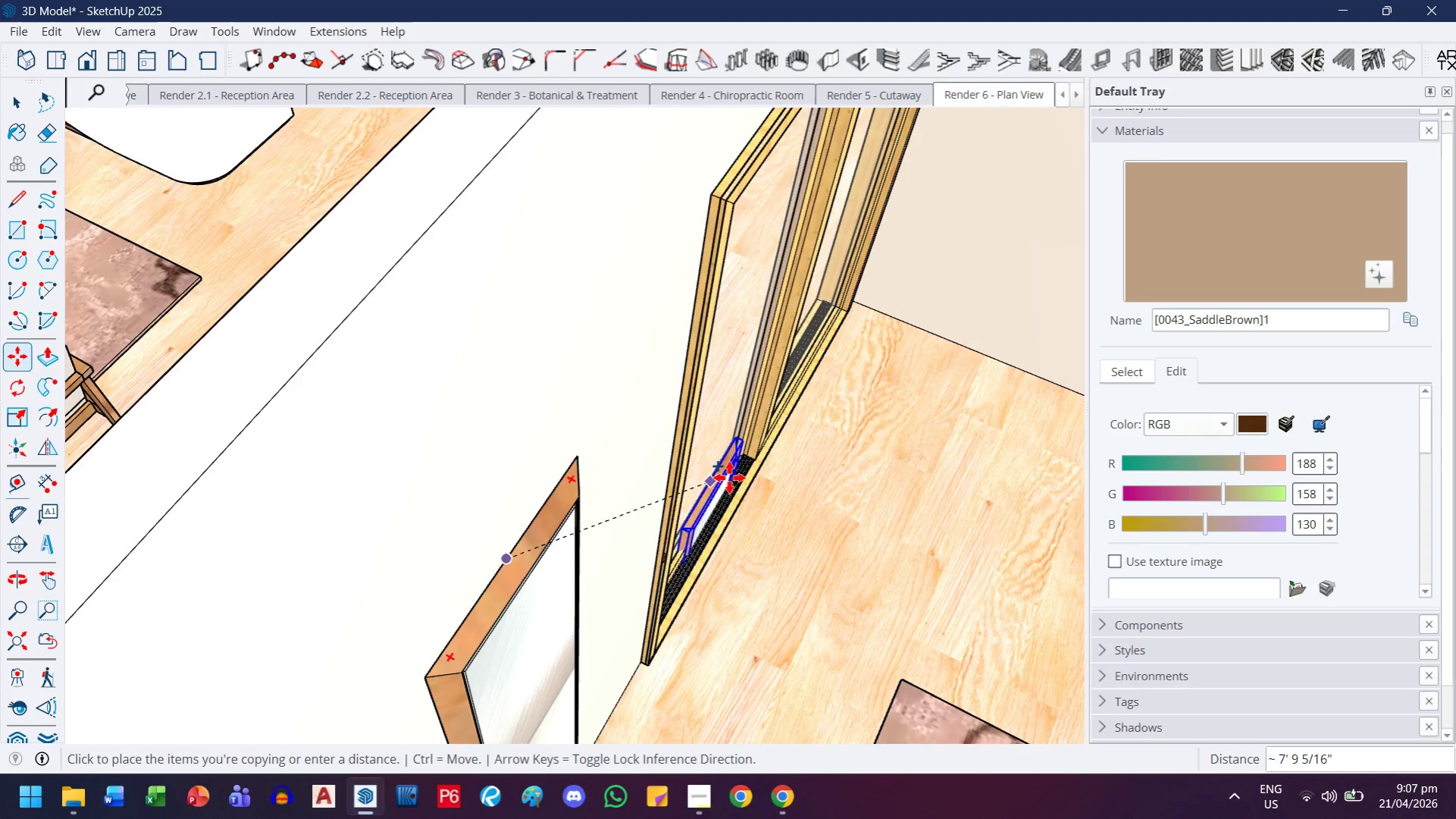 
key(H)
 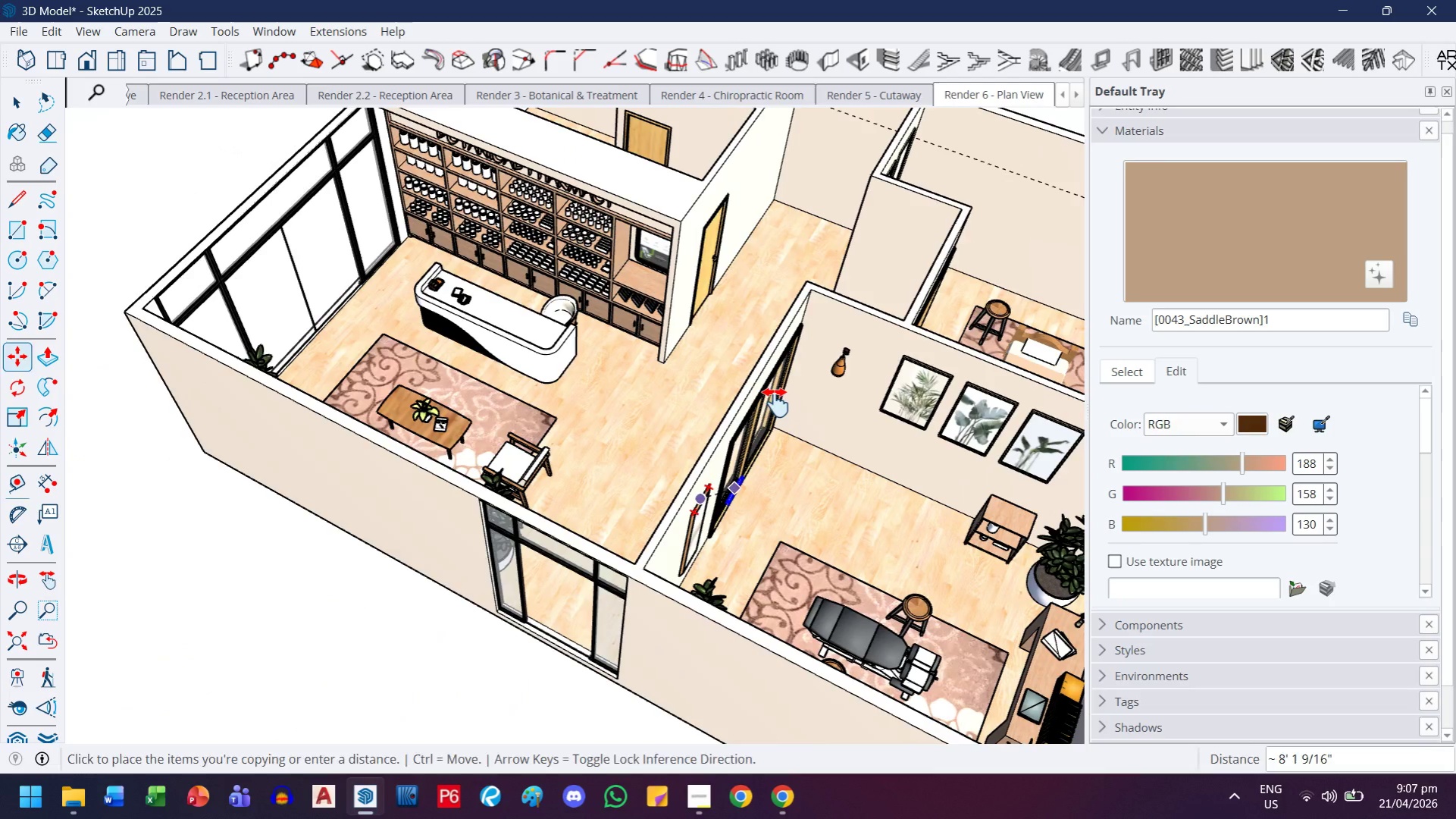 
left_click_drag(start_coordinate=[778, 403], to_coordinate=[511, 544])
 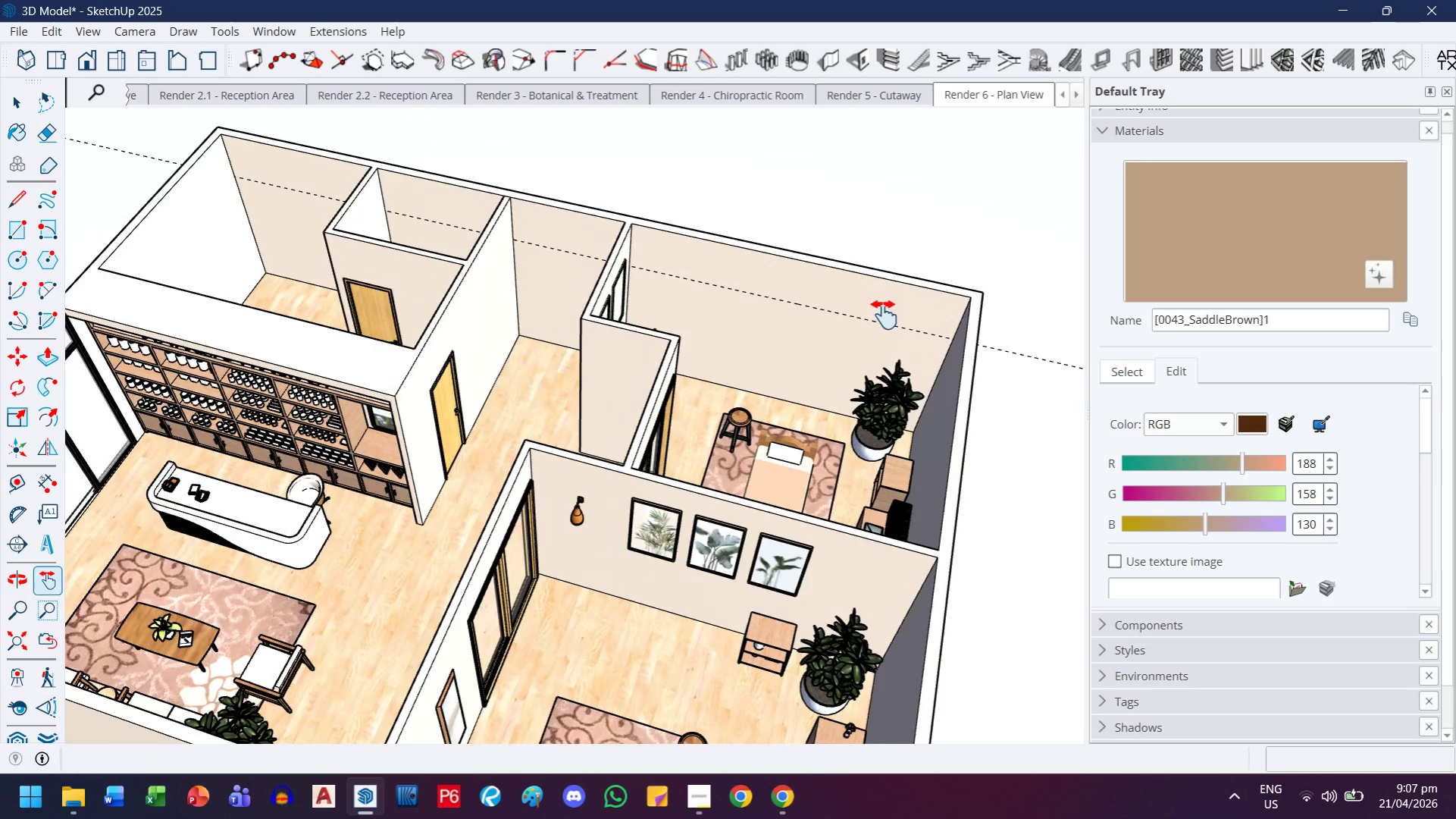 
scroll: coordinate [734, 488], scroll_direction: down, amount: 16.0
 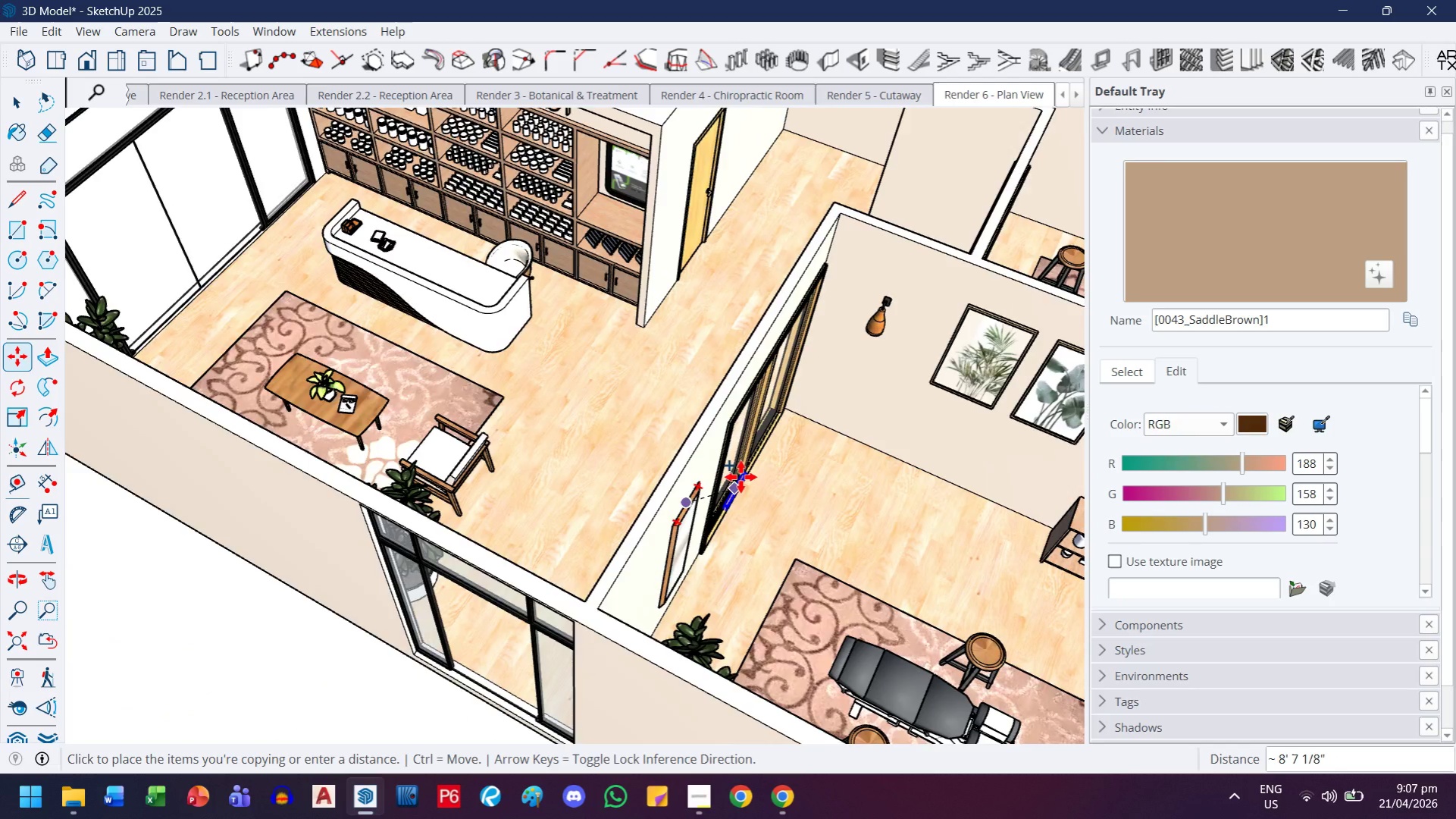 
key(Escape)
 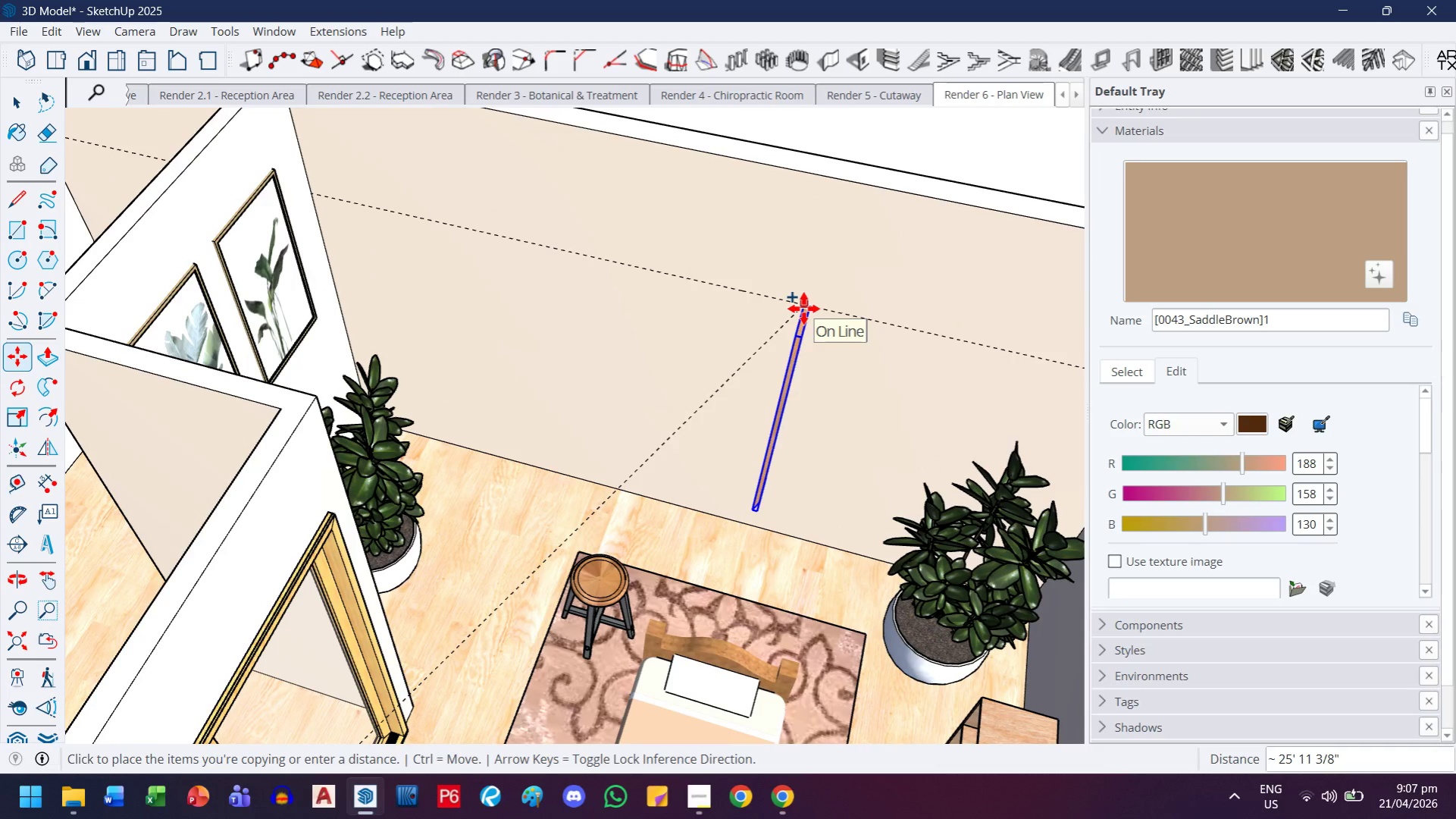 
scroll: coordinate [788, 320], scroll_direction: up, amount: 10.0
 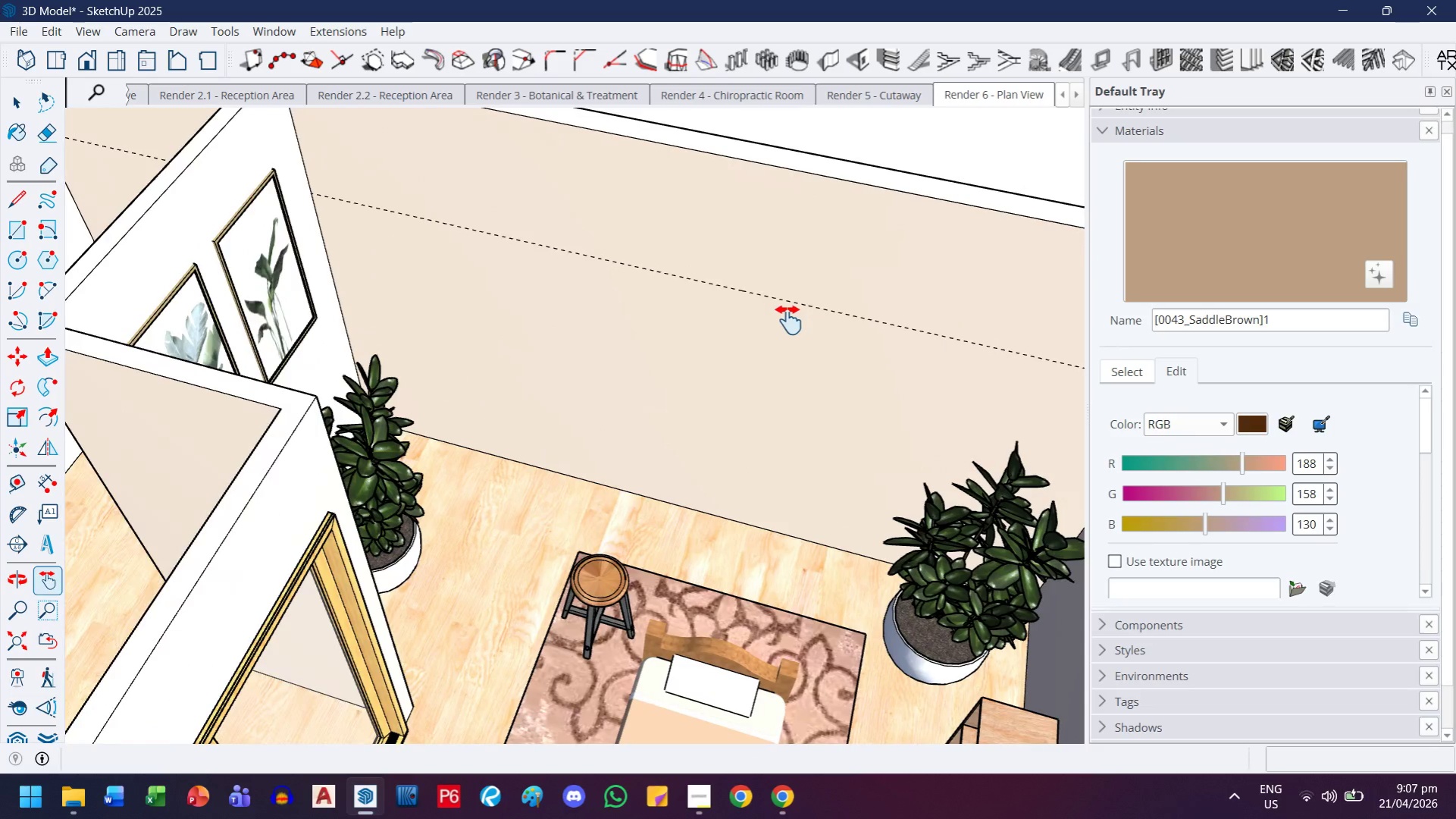 
left_click([803, 309])
 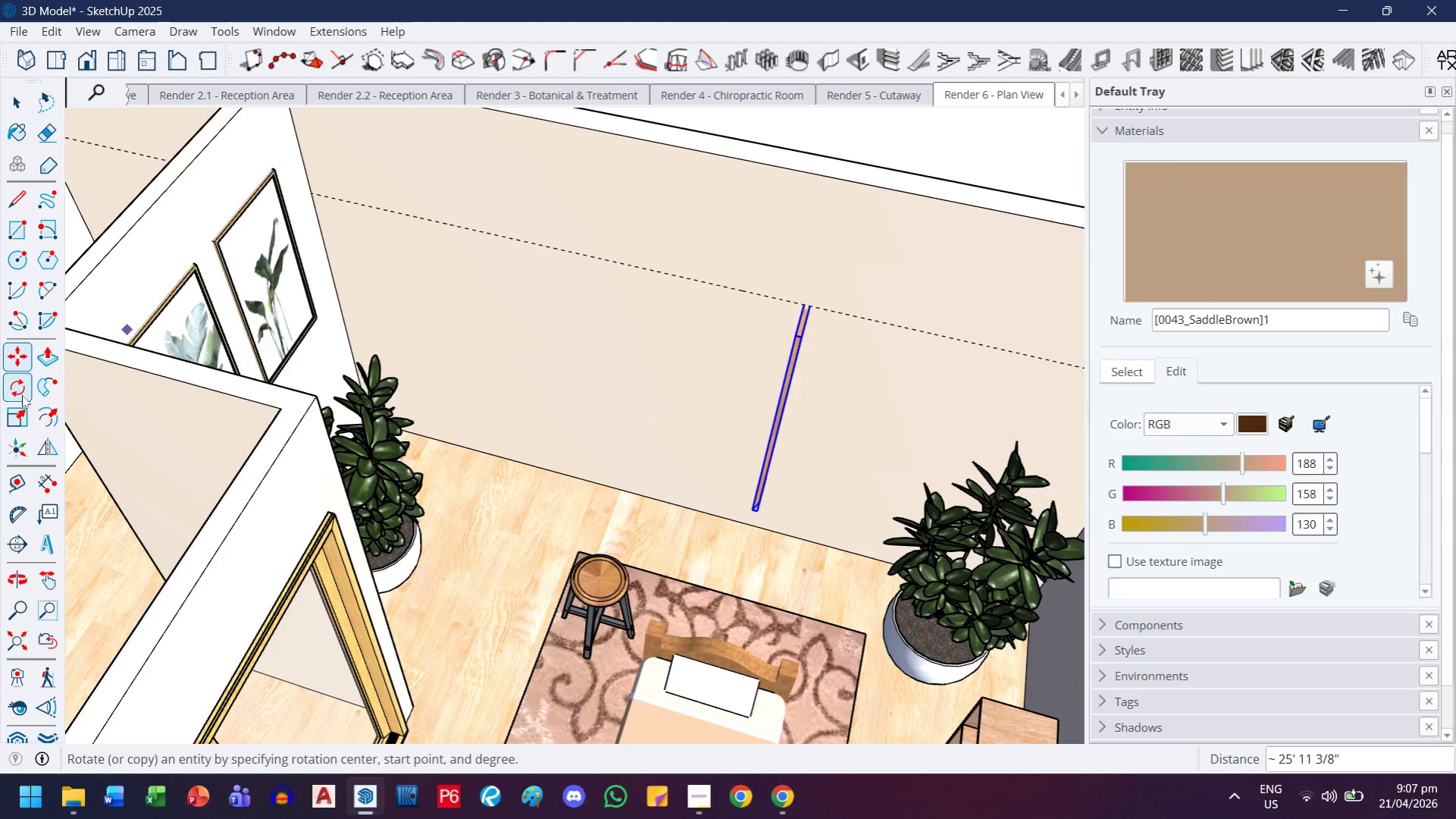 
scroll: coordinate [778, 309], scroll_direction: up, amount: 12.0
 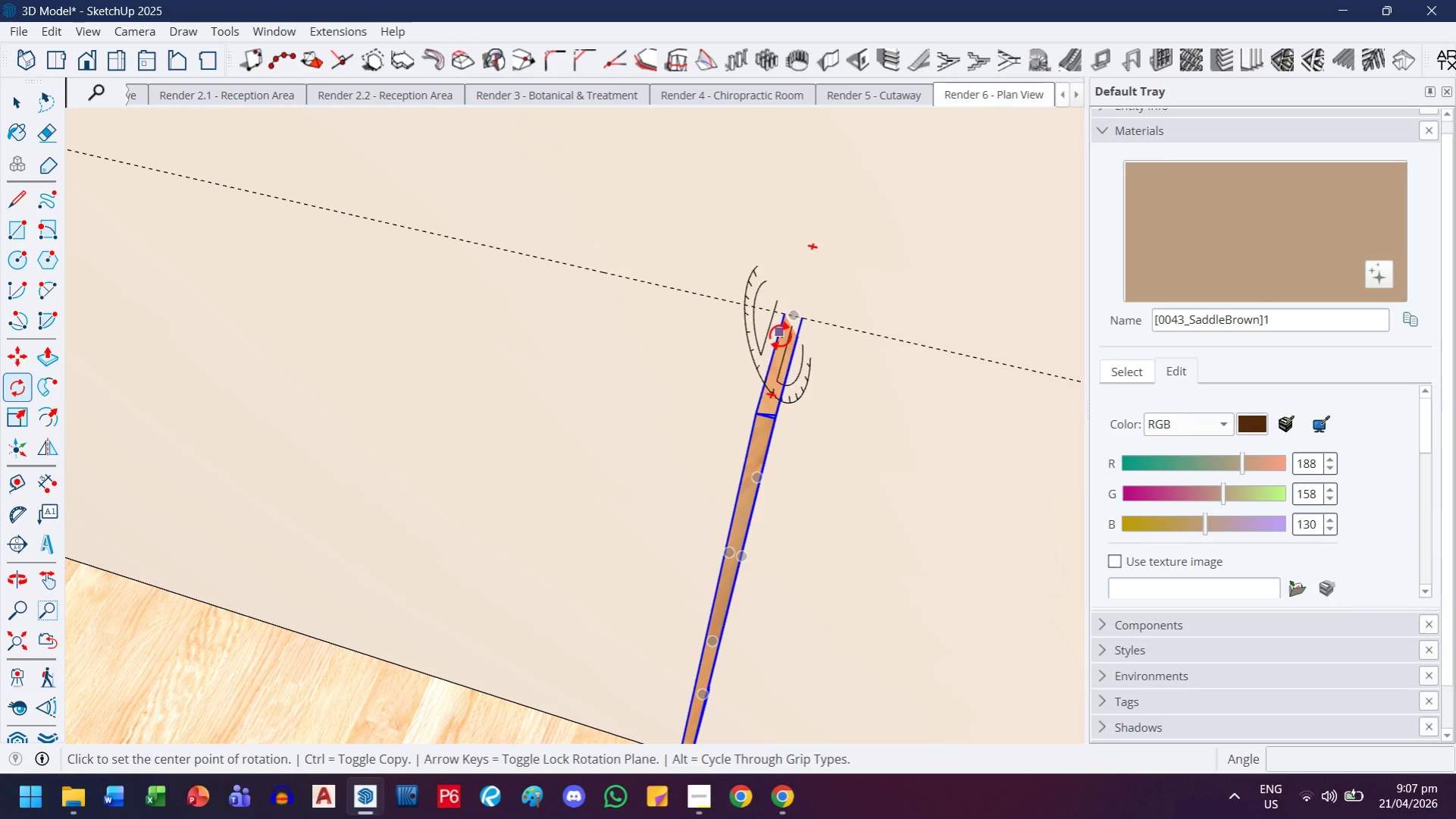 
mouse_move([765, 323])
 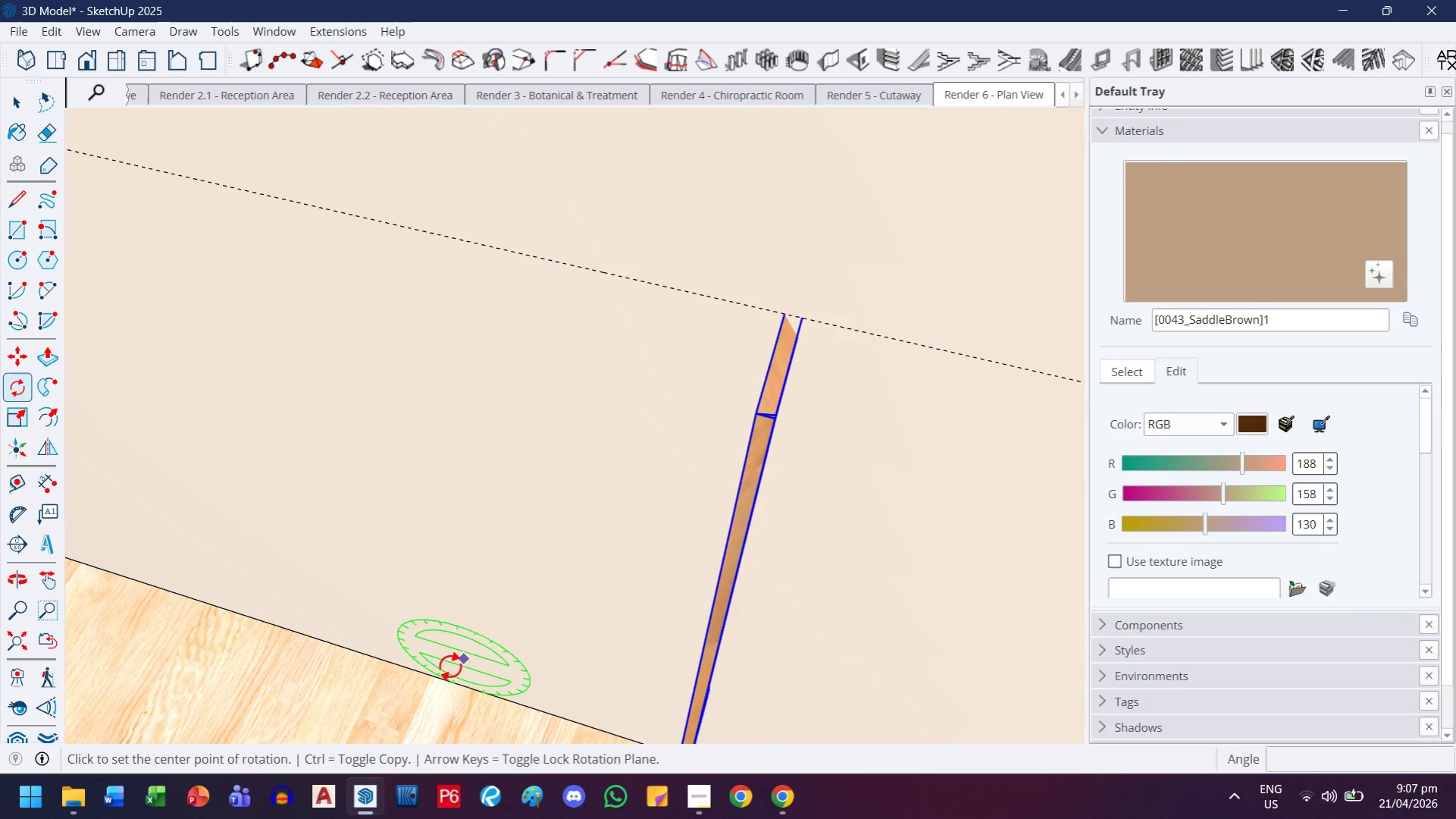 
scroll: coordinate [441, 669], scroll_direction: down, amount: 1.0
 